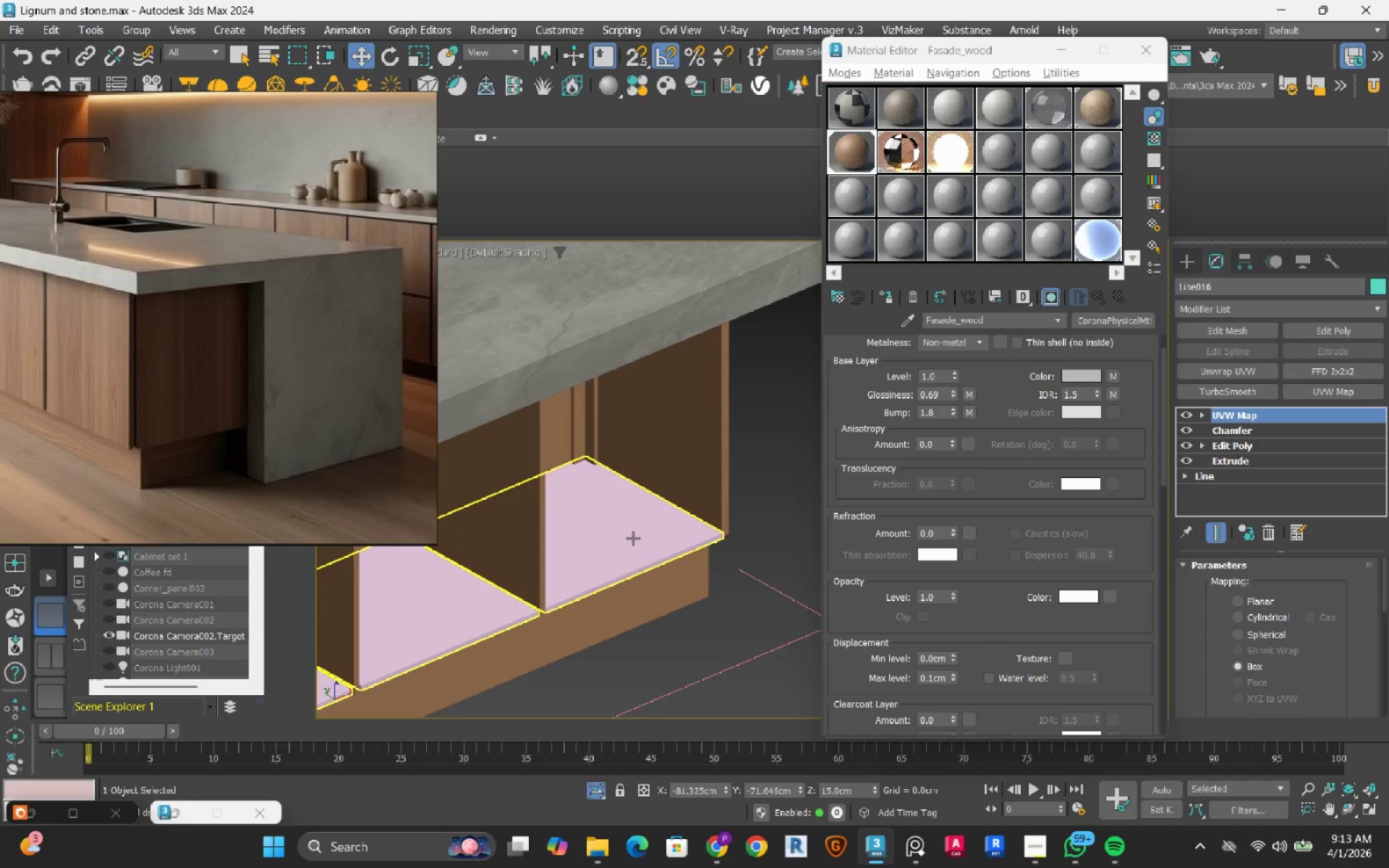 
left_click([1252, 665])
 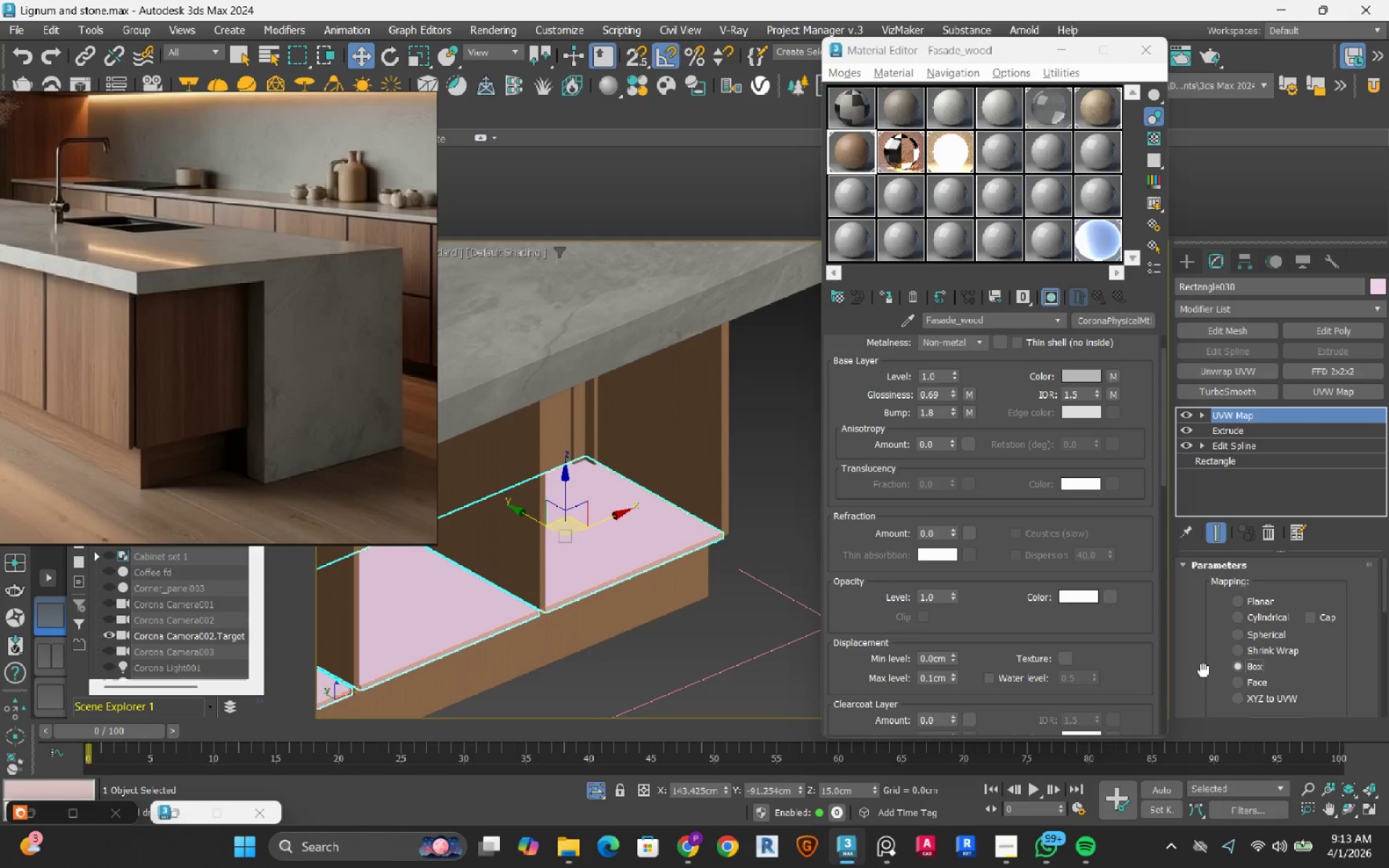 
scroll: coordinate [1194, 671], scroll_direction: down, amount: 8.0
 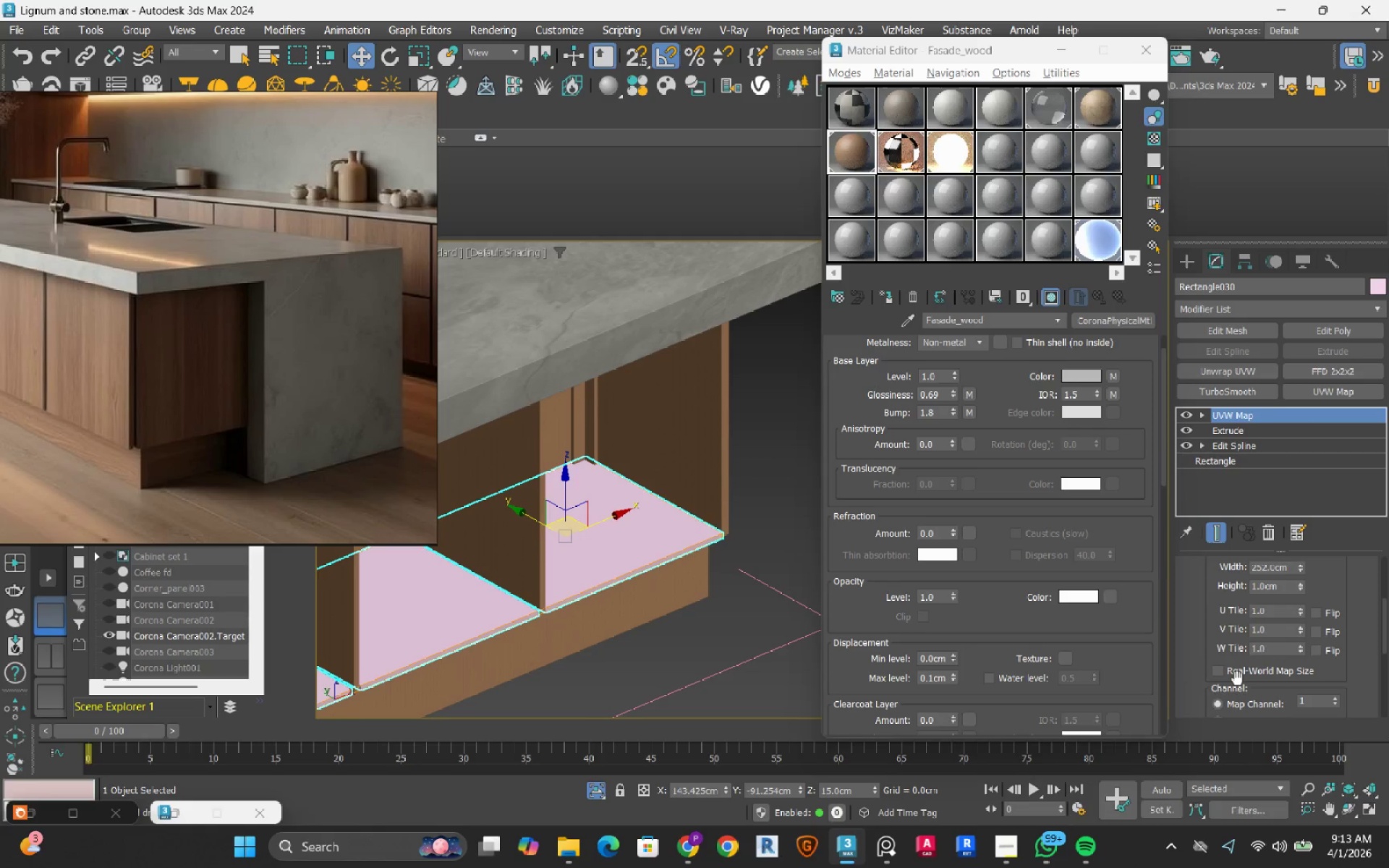 
double_click([1237, 678])
 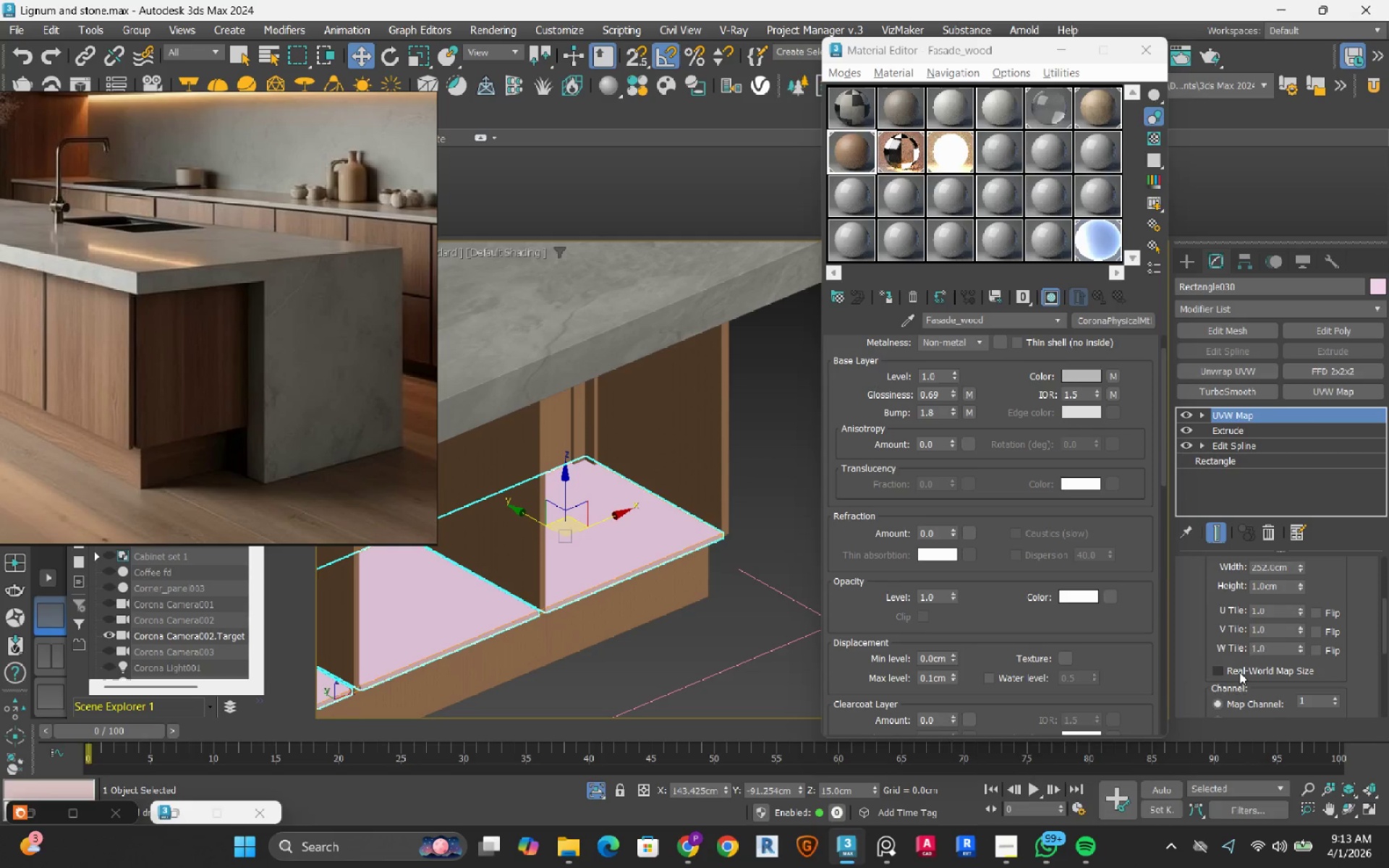 
triple_click([1239, 672])
 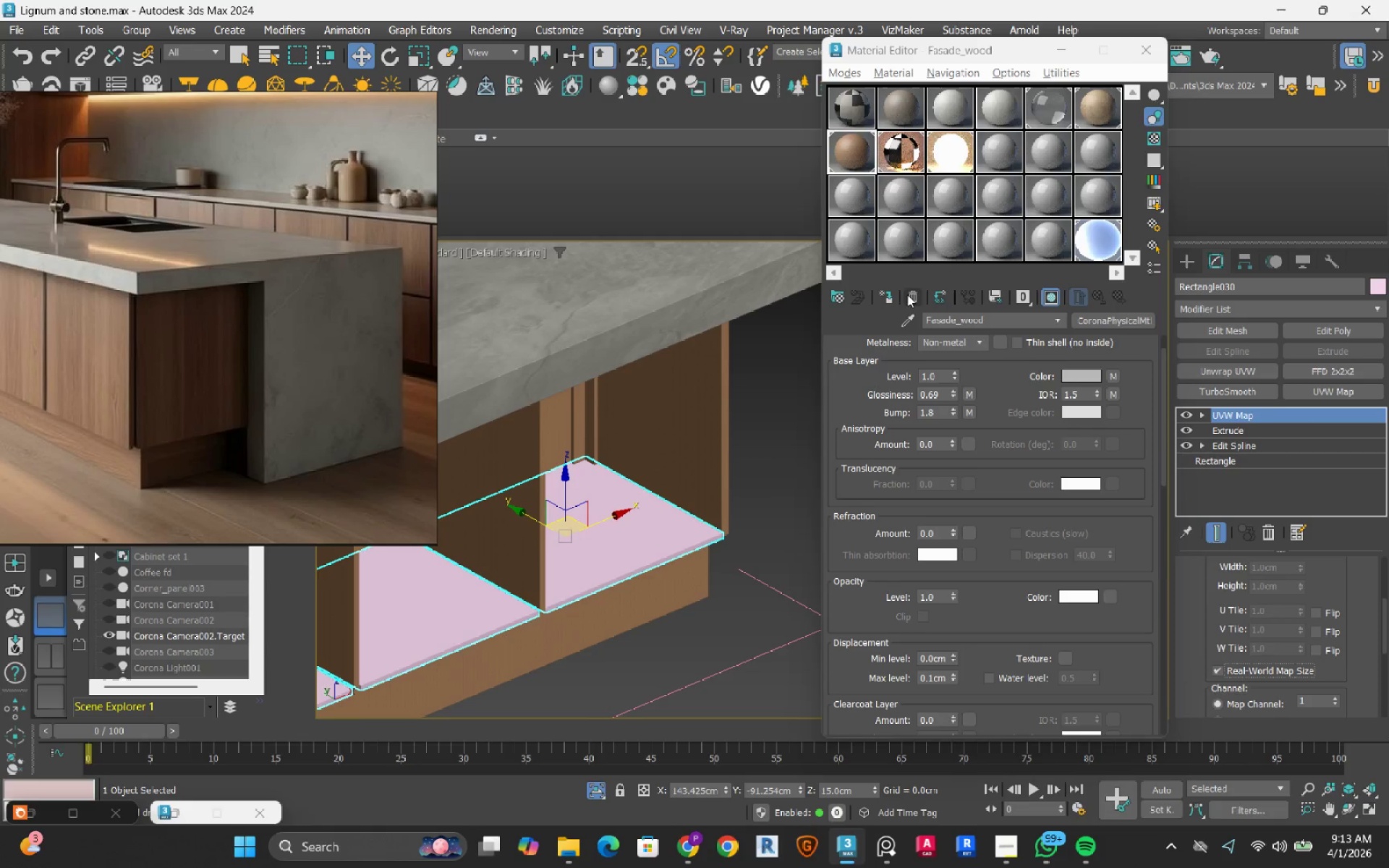 
left_click([891, 294])
 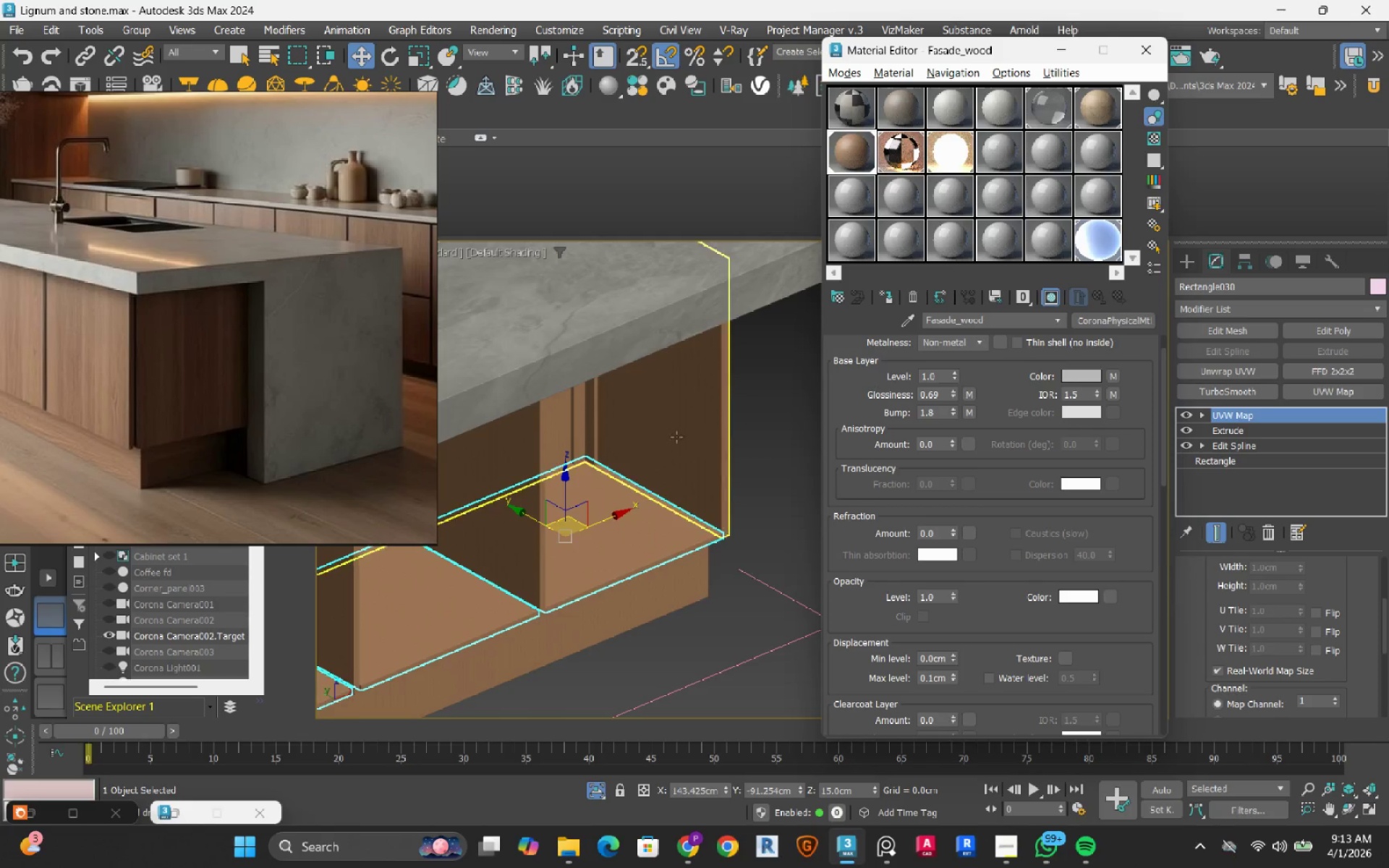 
hold_key(key=AltRight, duration=1.5)
 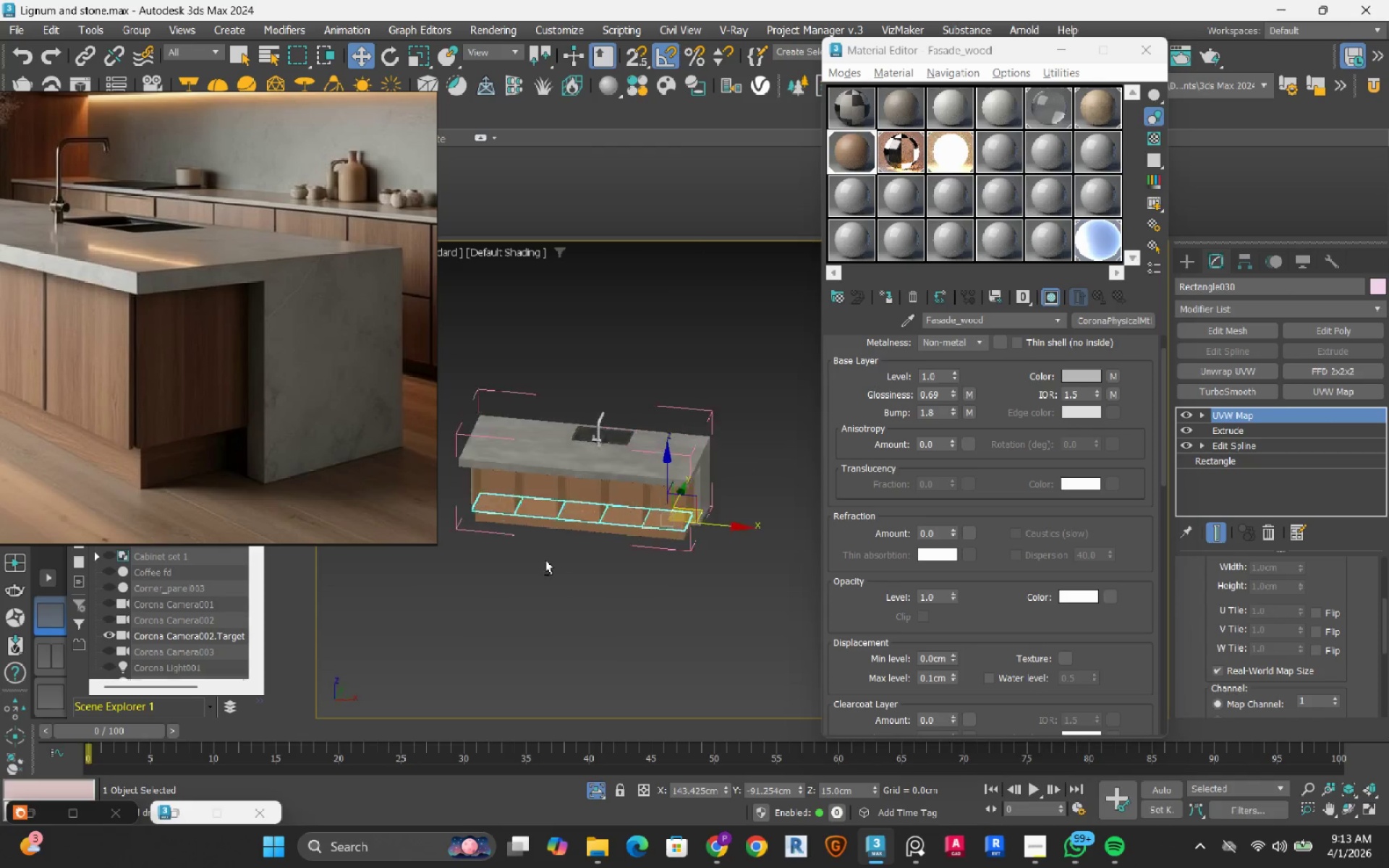 
scroll: coordinate [665, 478], scroll_direction: down, amount: 5.0
 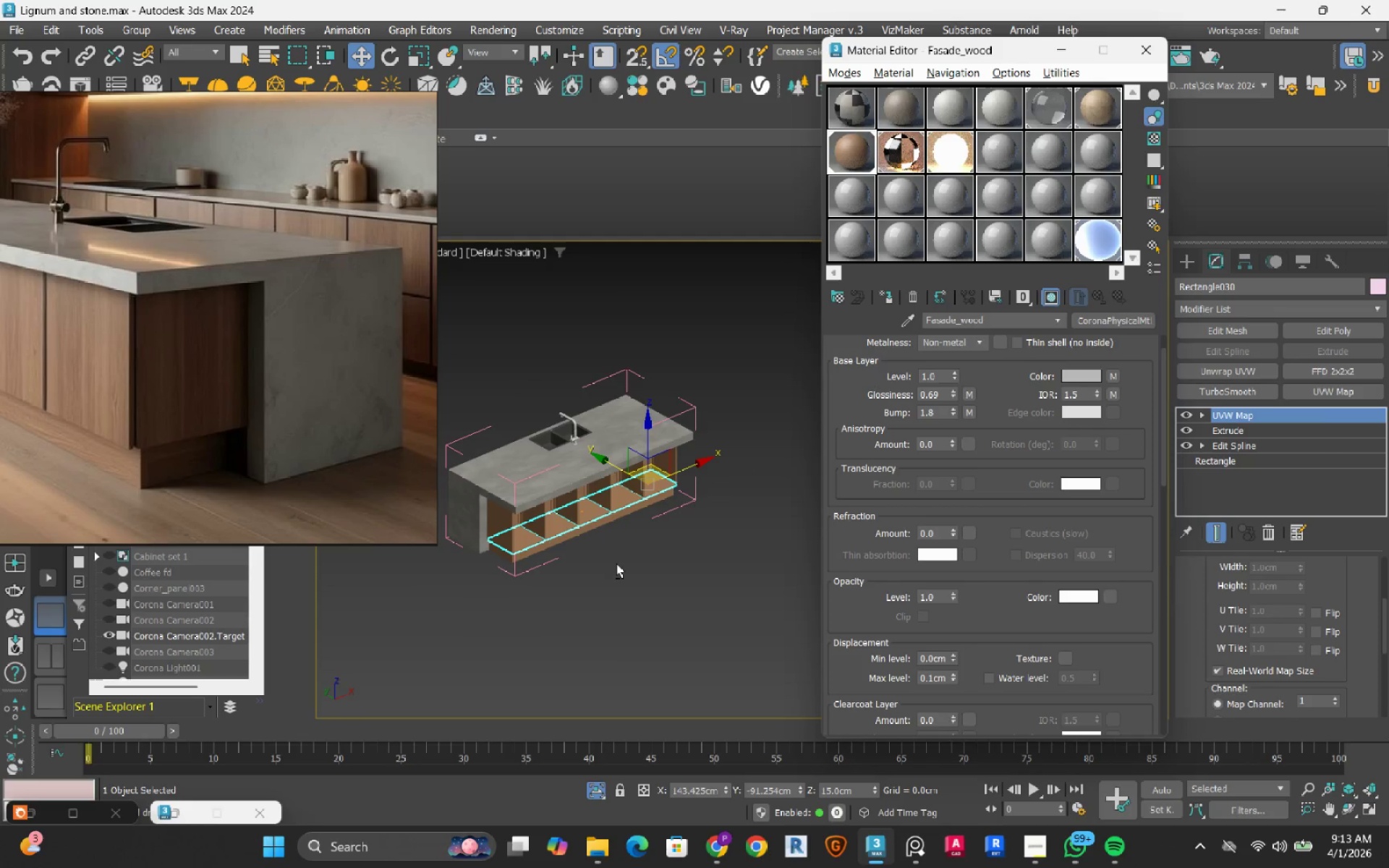 
hold_key(key=AltRight, duration=1.17)
 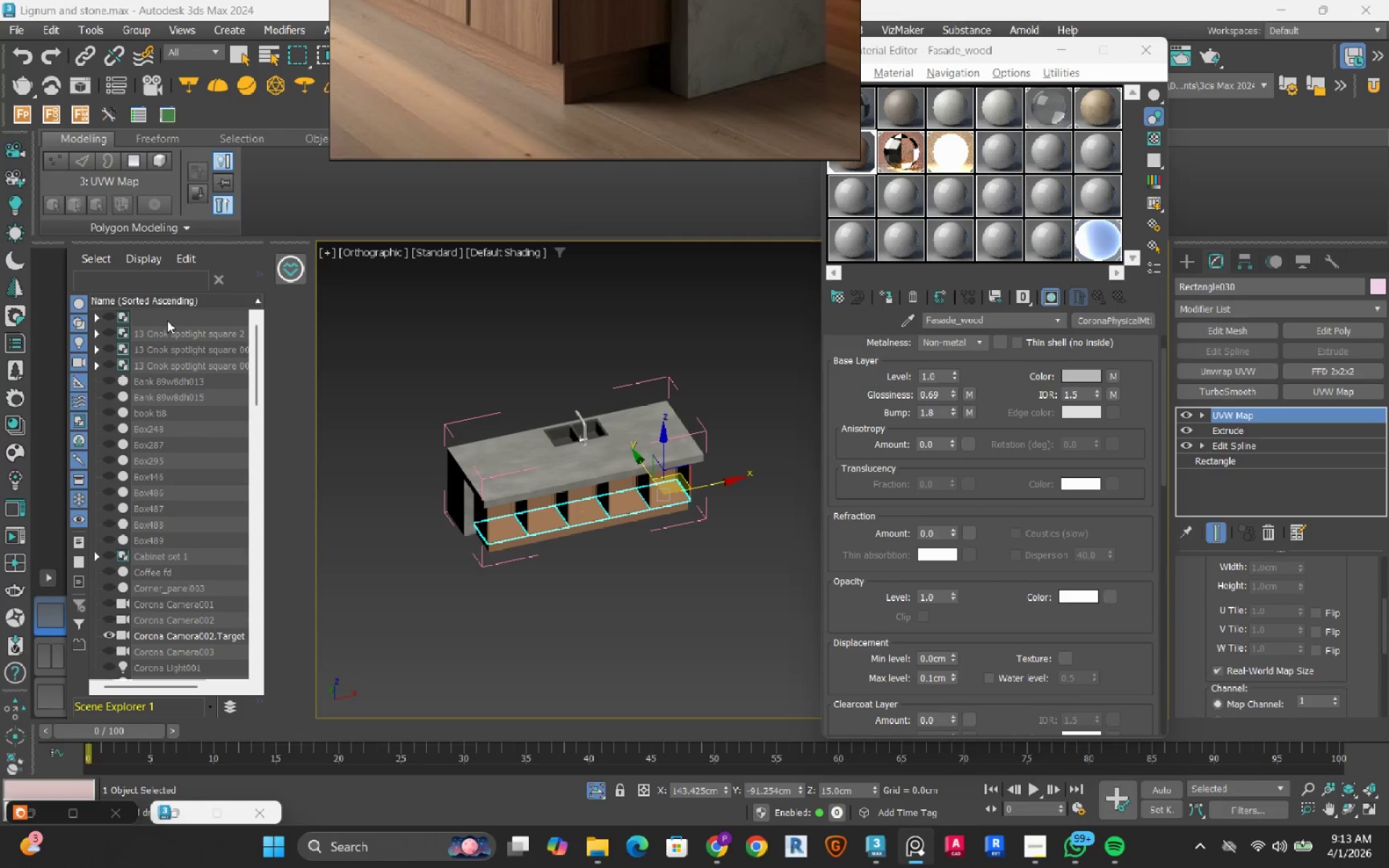 
double_click([162, 299])
 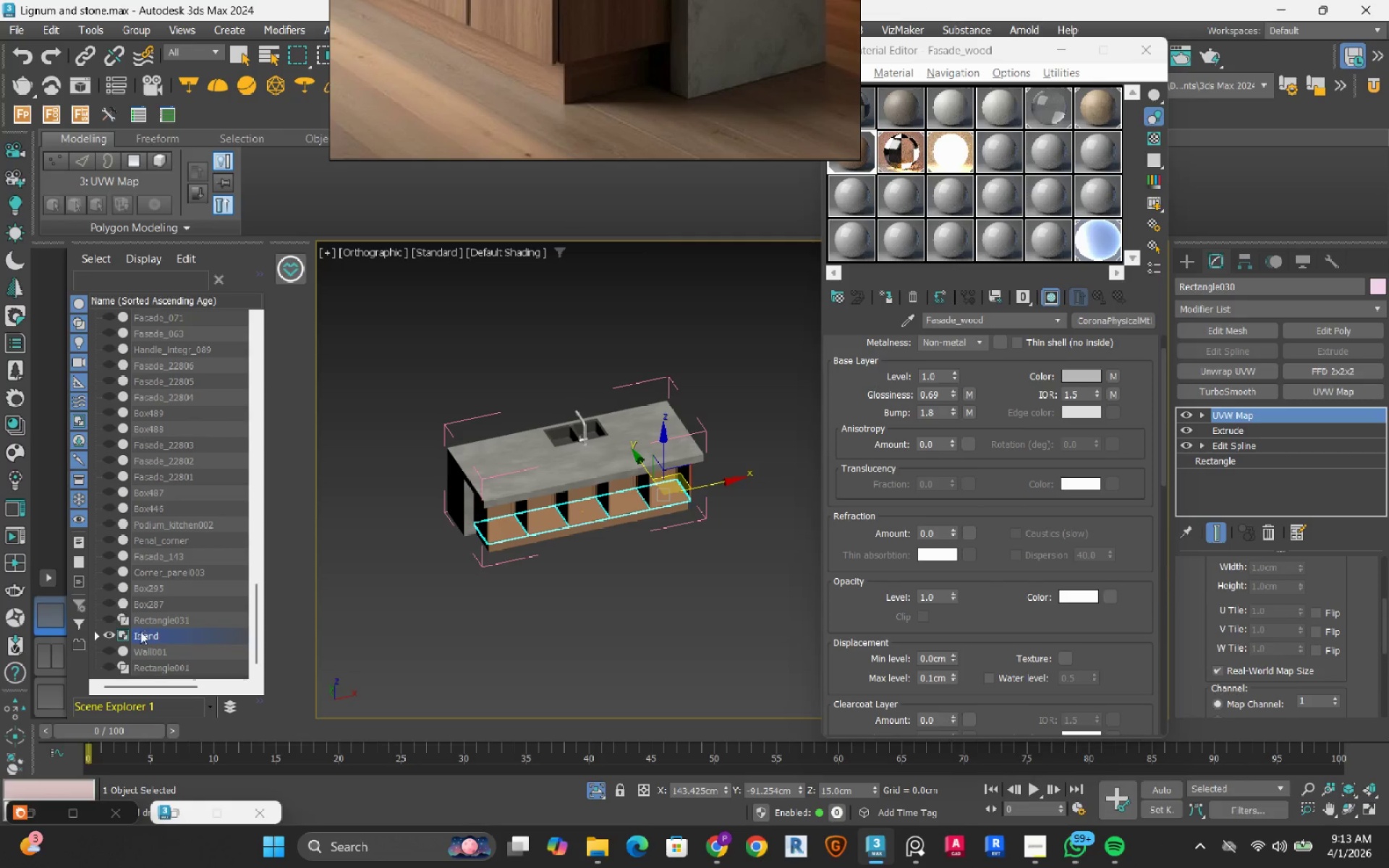 
right_click([142, 636])
 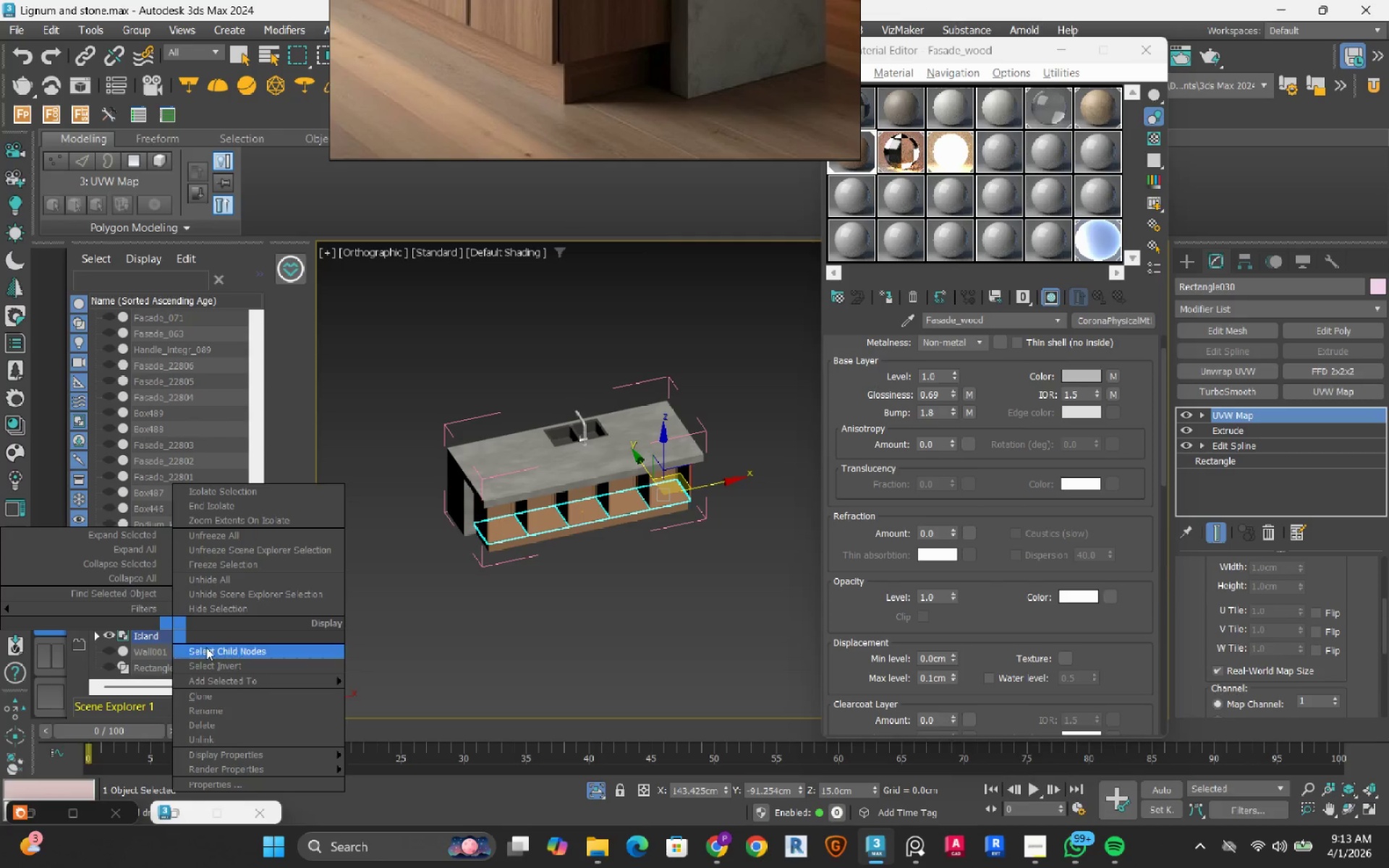 
left_click_drag(start_coordinate=[206, 647], to_coordinate=[169, 647])
 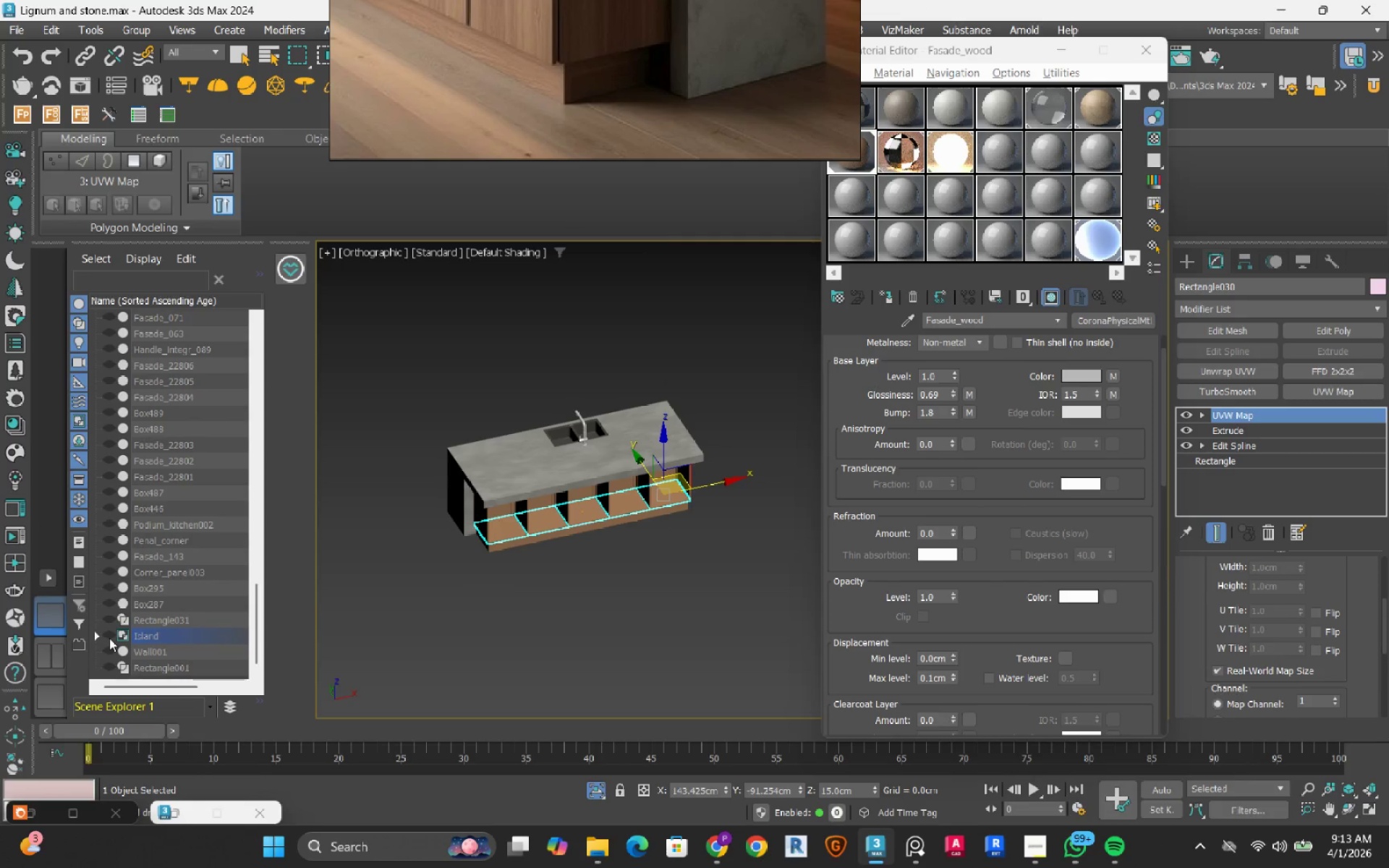 
double_click([109, 638])
 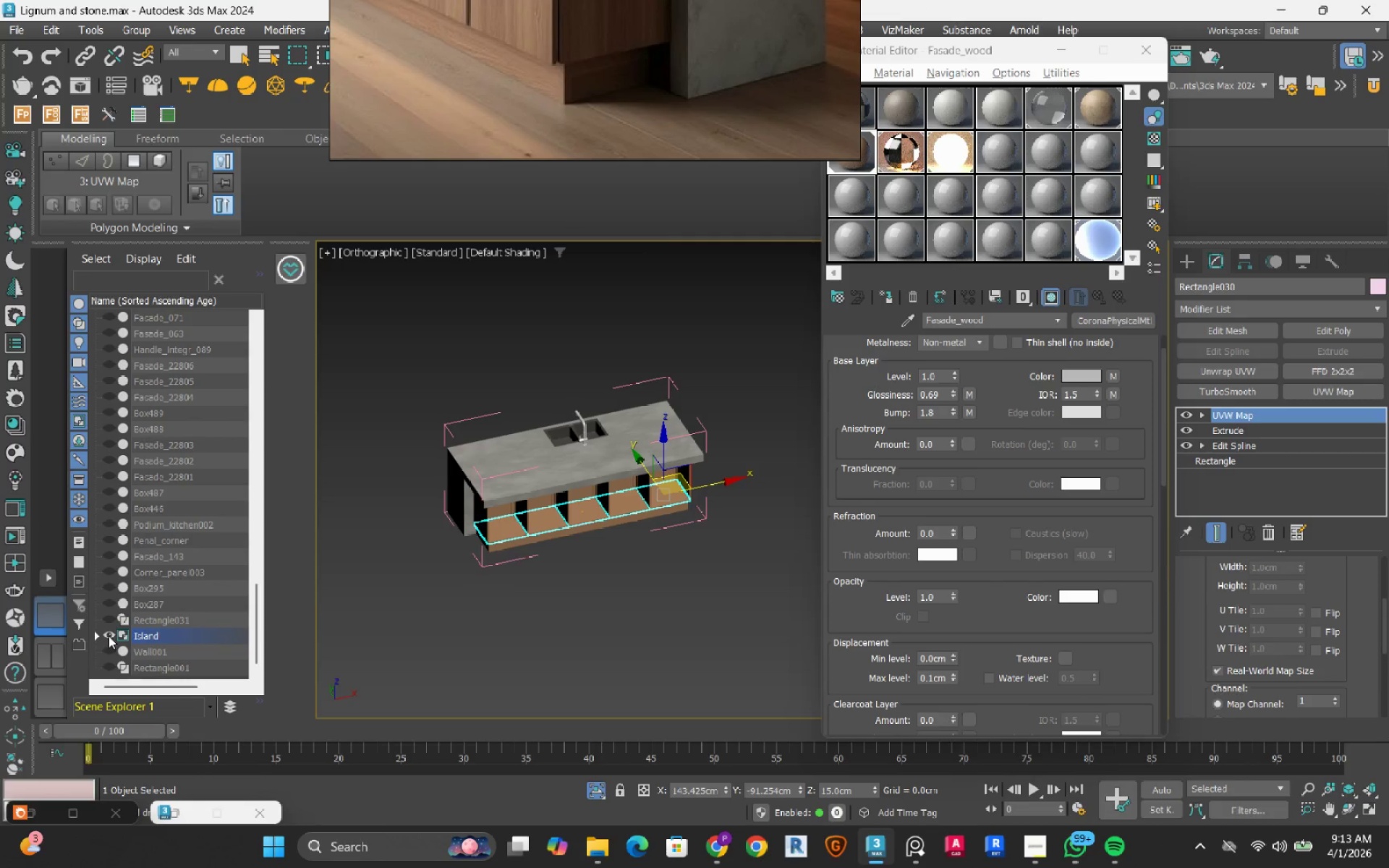 
double_click([109, 636])
 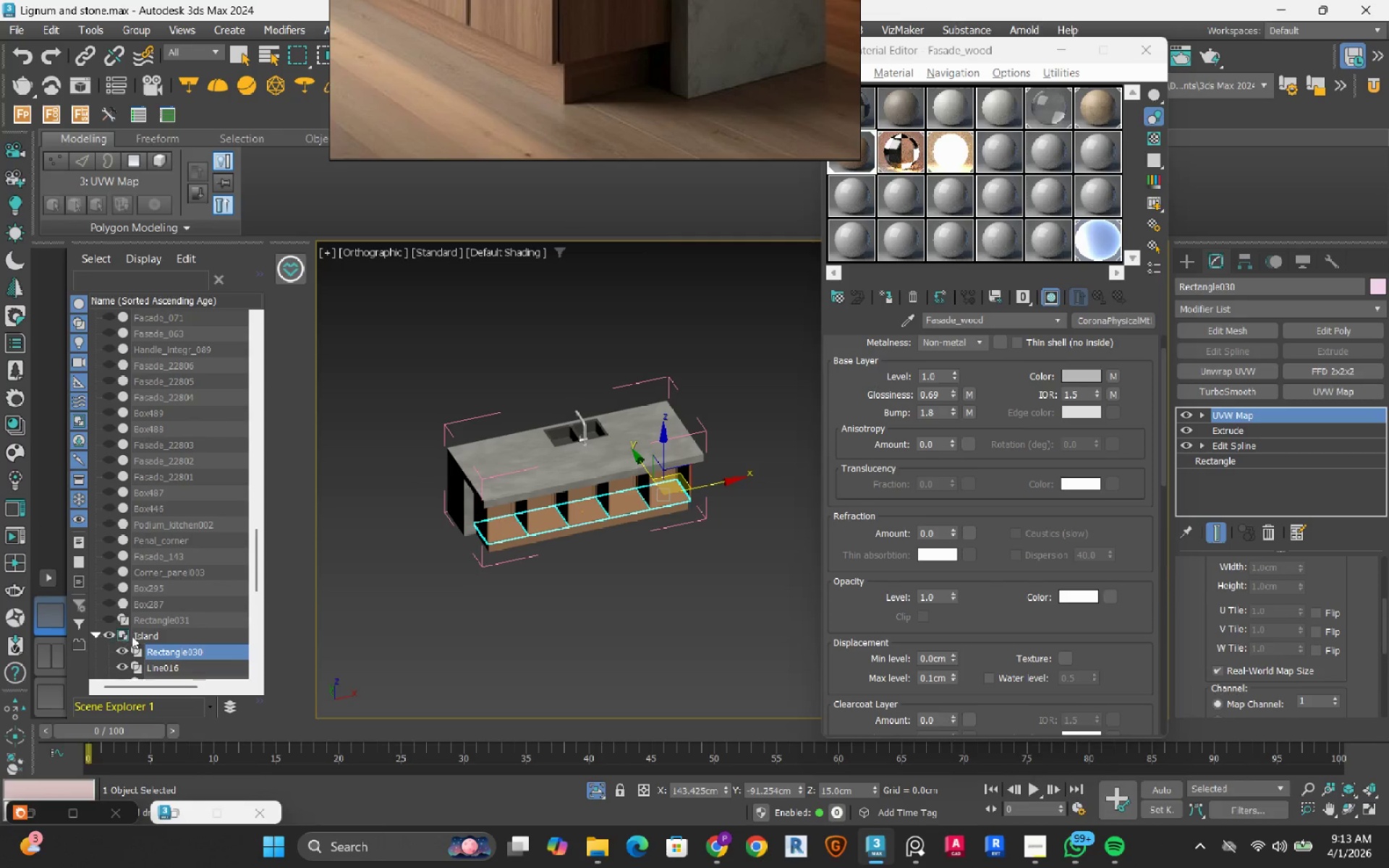 
left_click([160, 635])
 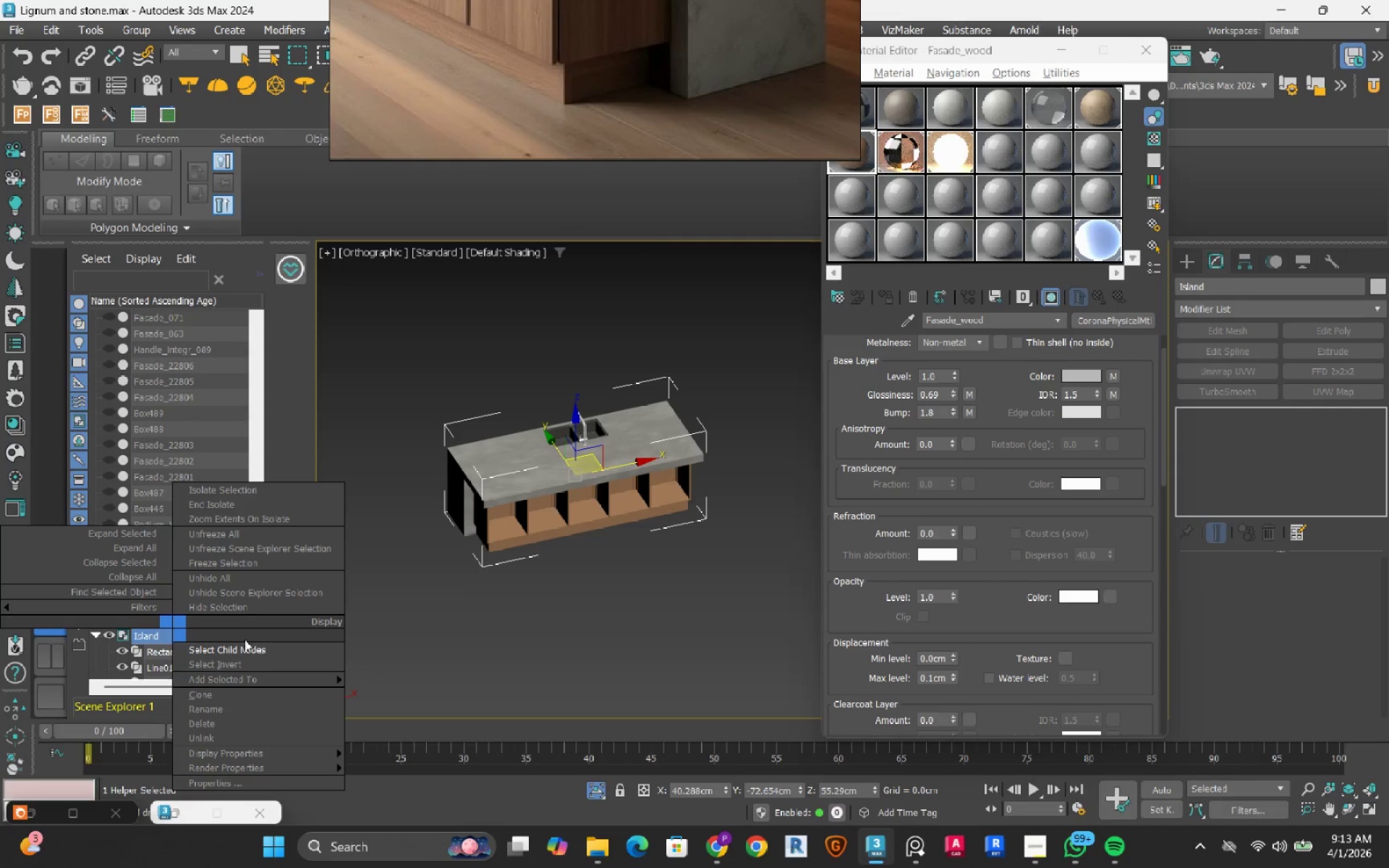 
left_click_drag(start_coordinate=[245, 649], to_coordinate=[226, 649])
 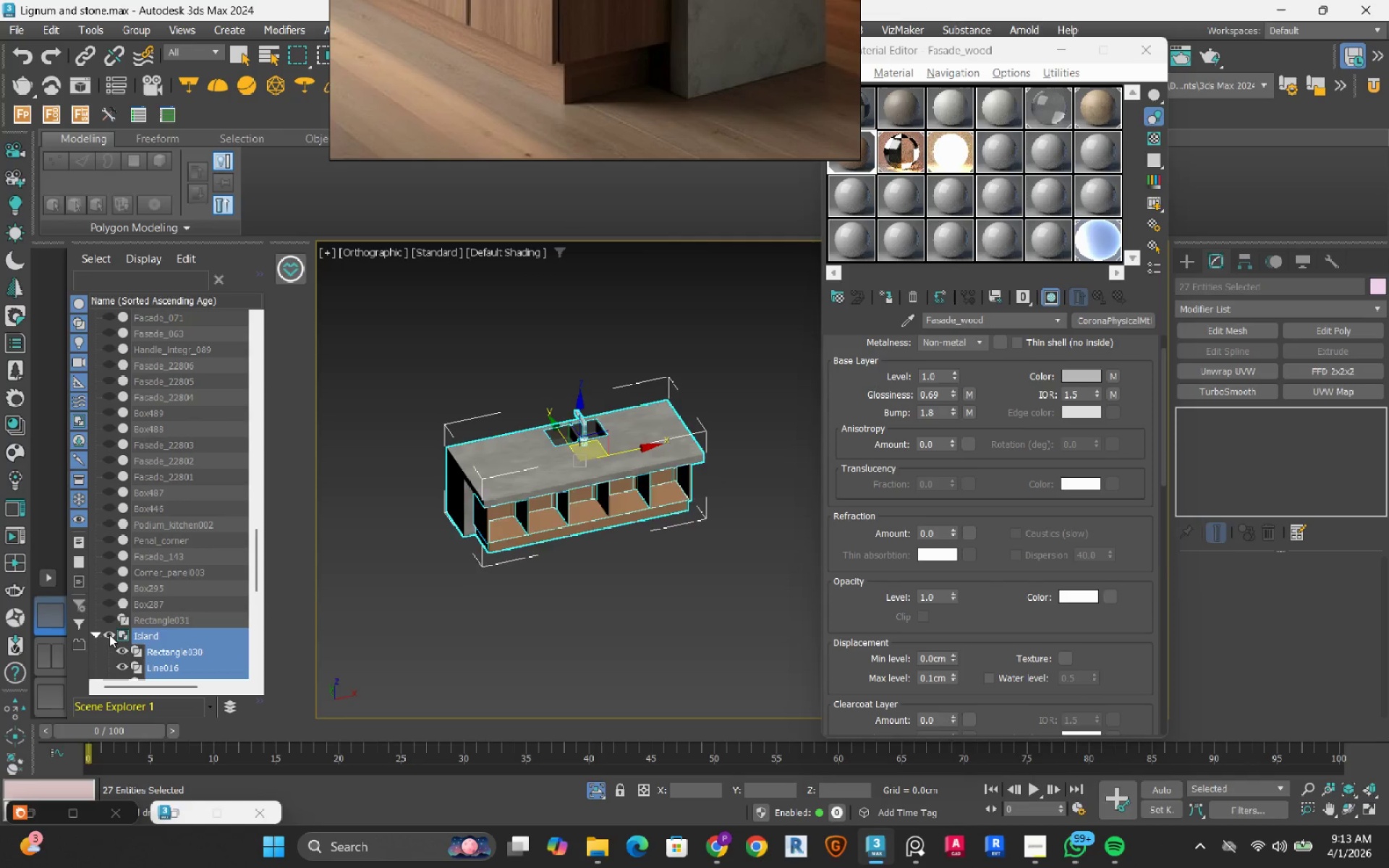 
double_click([109, 634])
 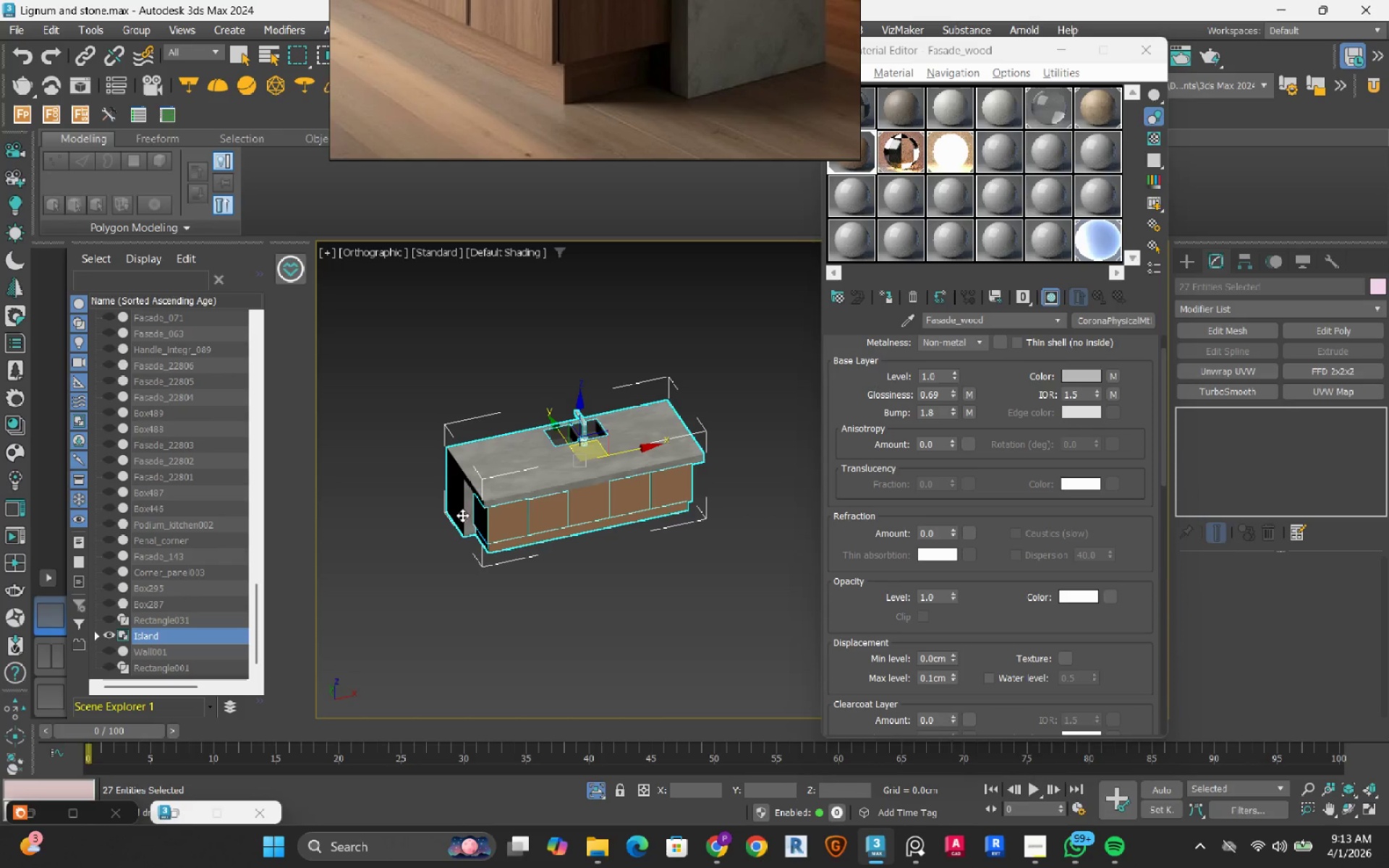 
left_click([578, 608])
 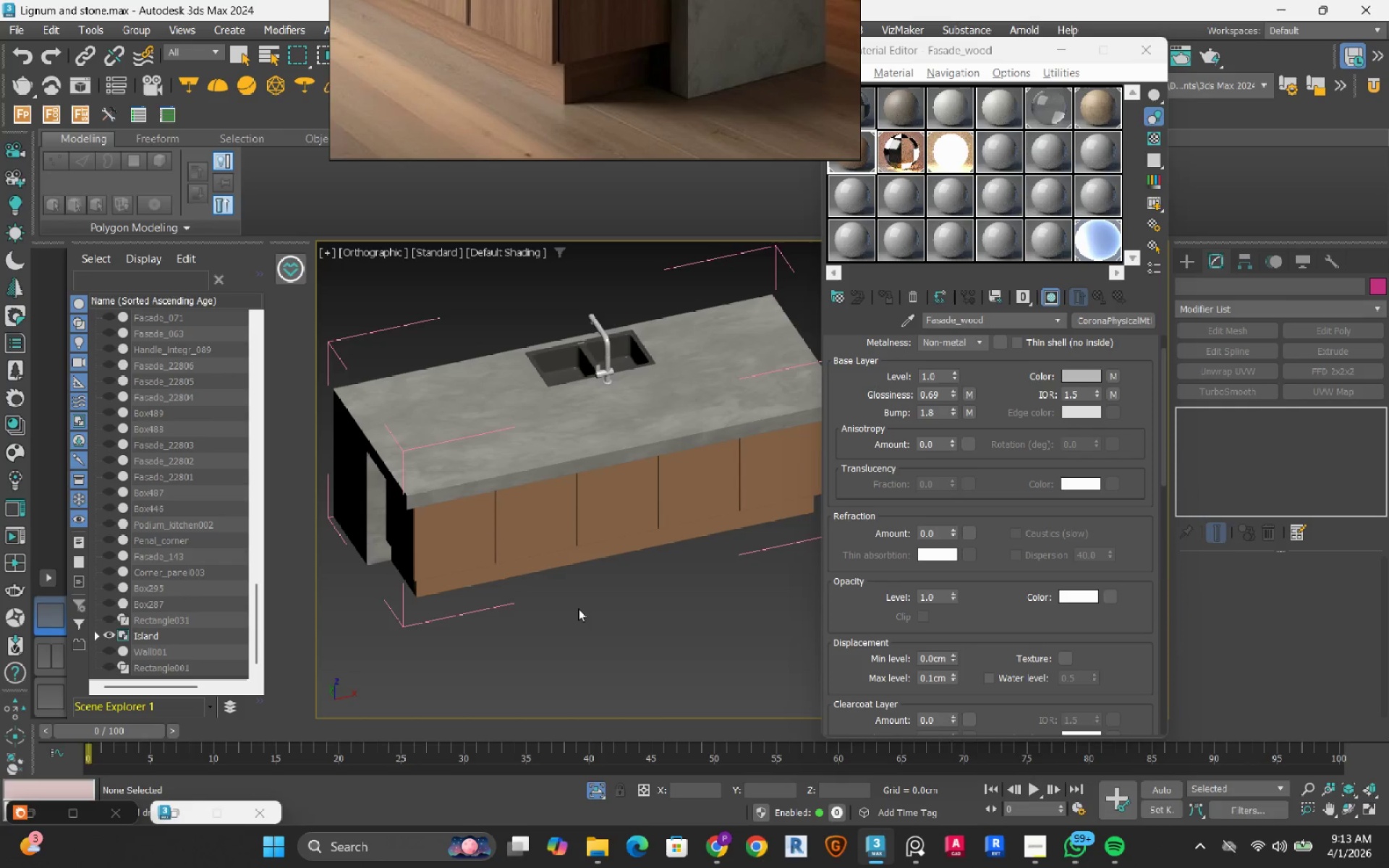 
scroll: coordinate [561, 507], scroll_direction: up, amount: 2.0
 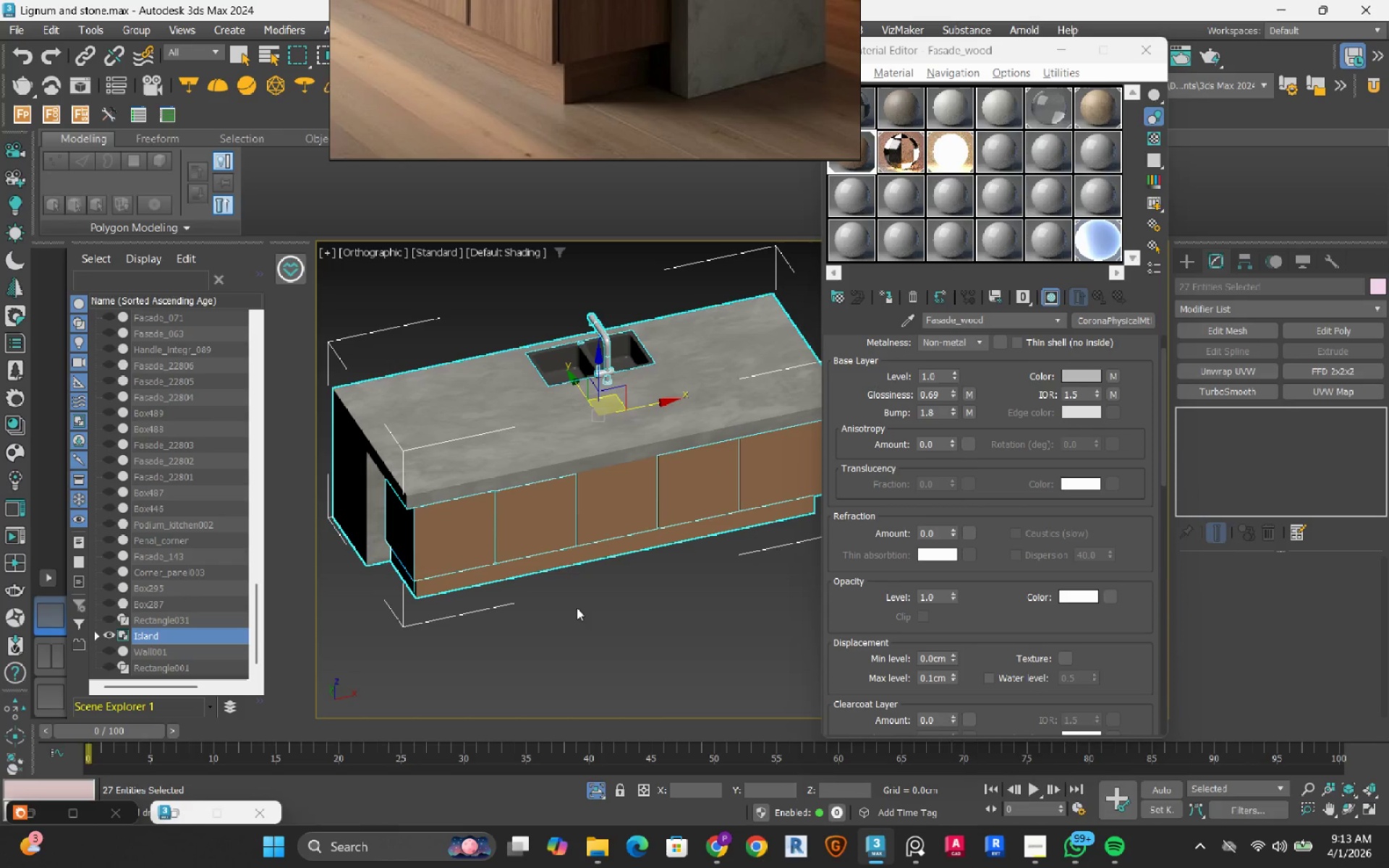 
hold_key(key=AltRight, duration=1.5)
 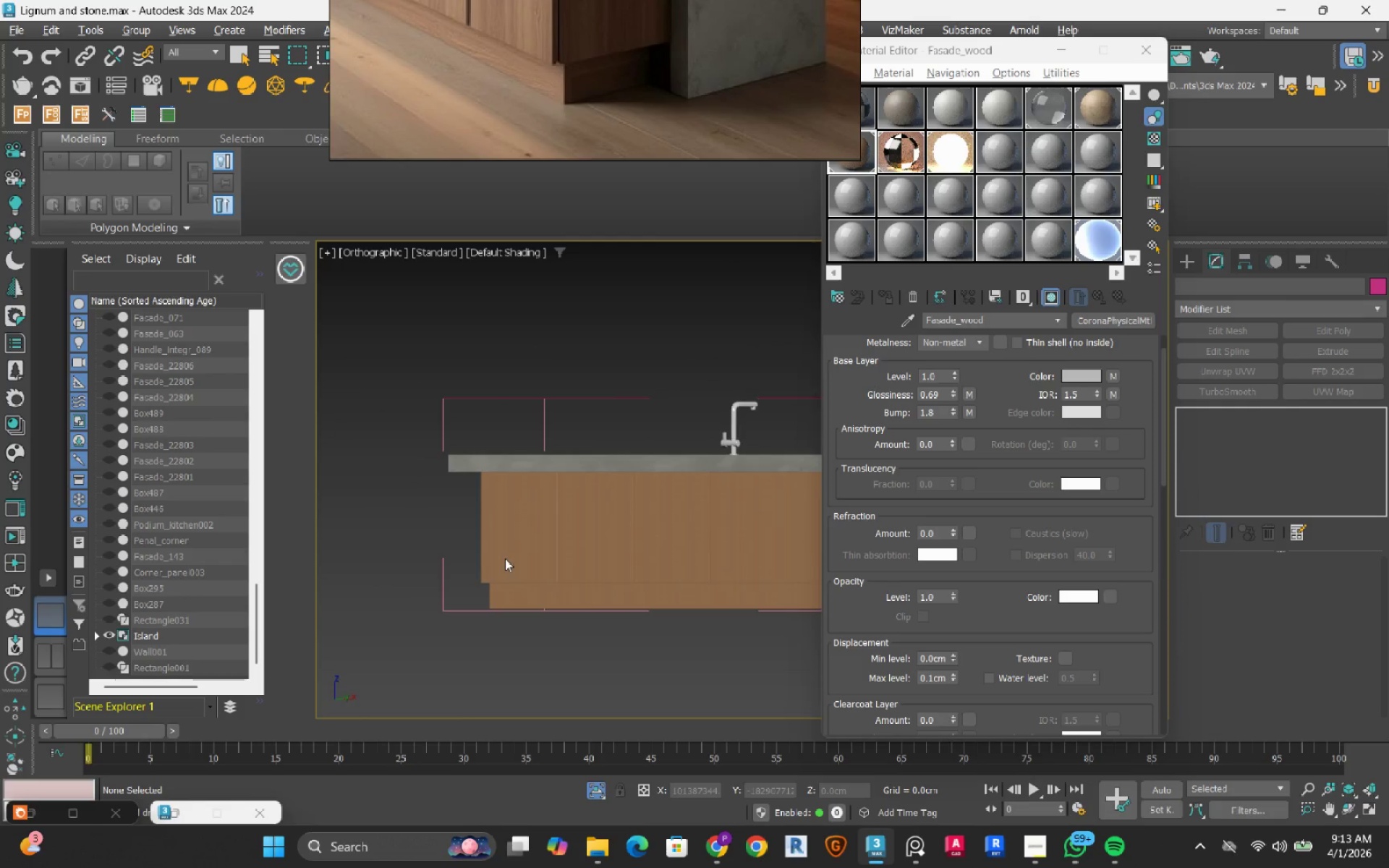 
hold_key(key=AltRight, duration=1.48)
 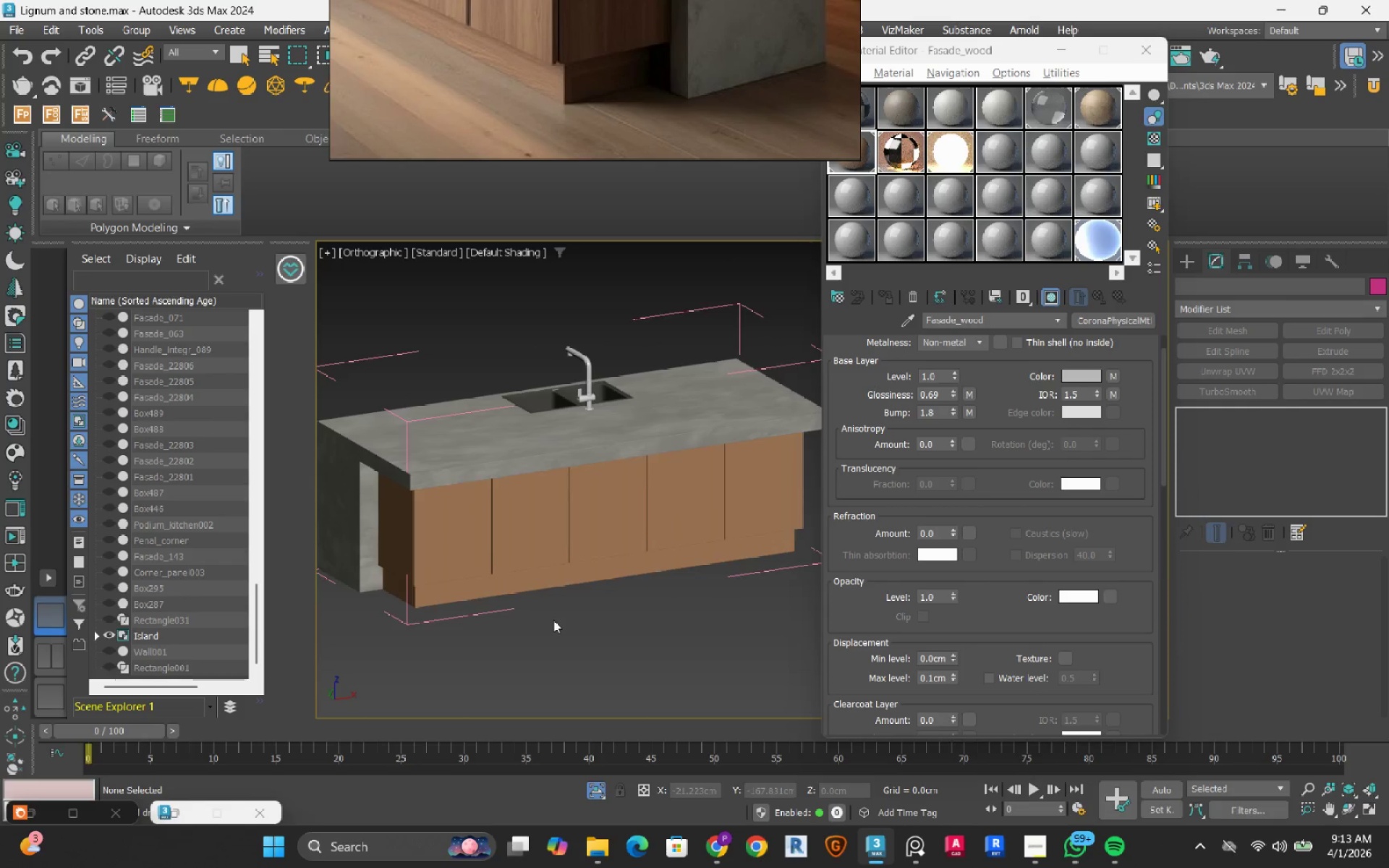 
scroll: coordinate [553, 620], scroll_direction: down, amount: 2.0
 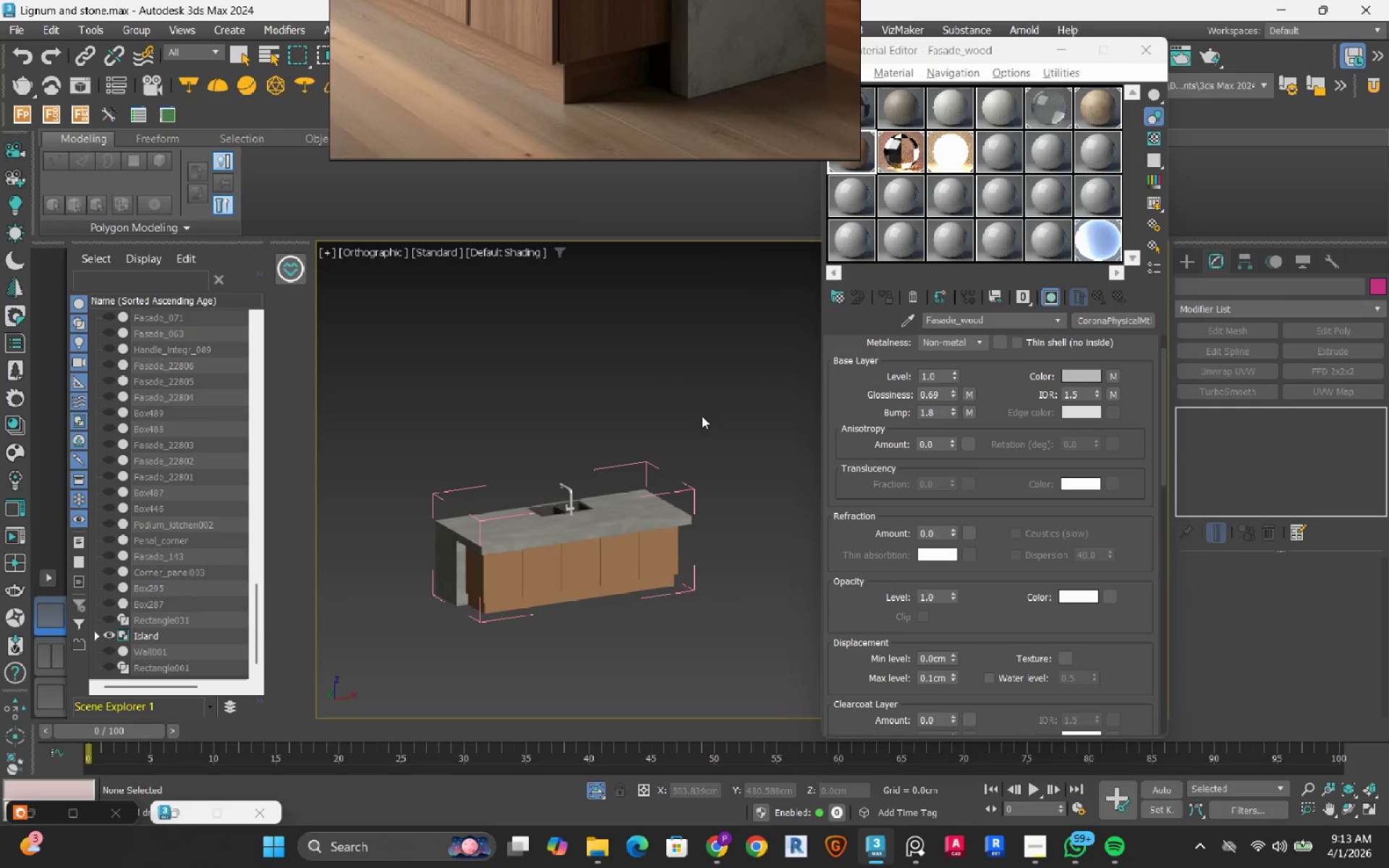 
left_click_drag(start_coordinate=[700, 423], to_coordinate=[678, 506])
 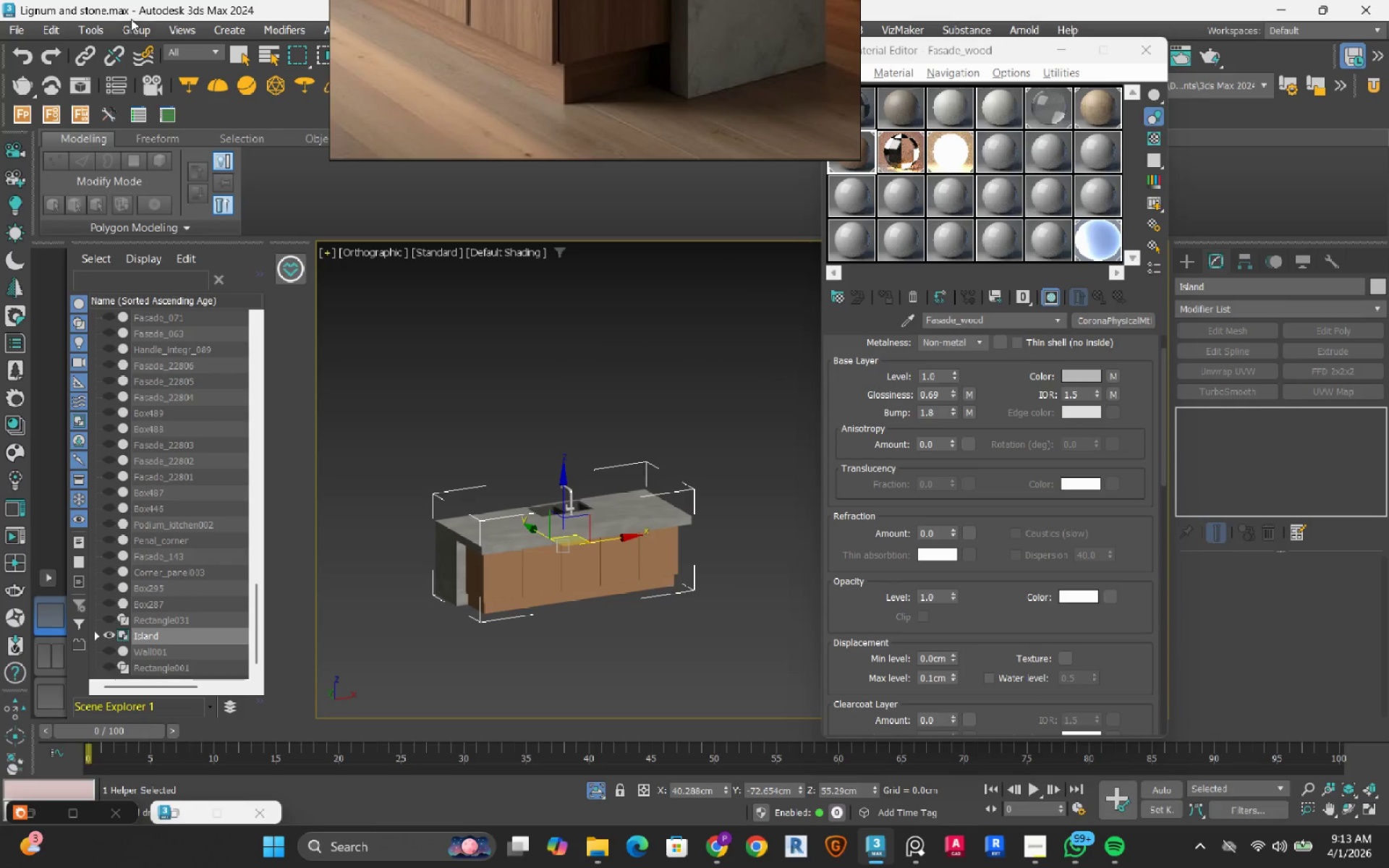 
left_click([130, 26])
 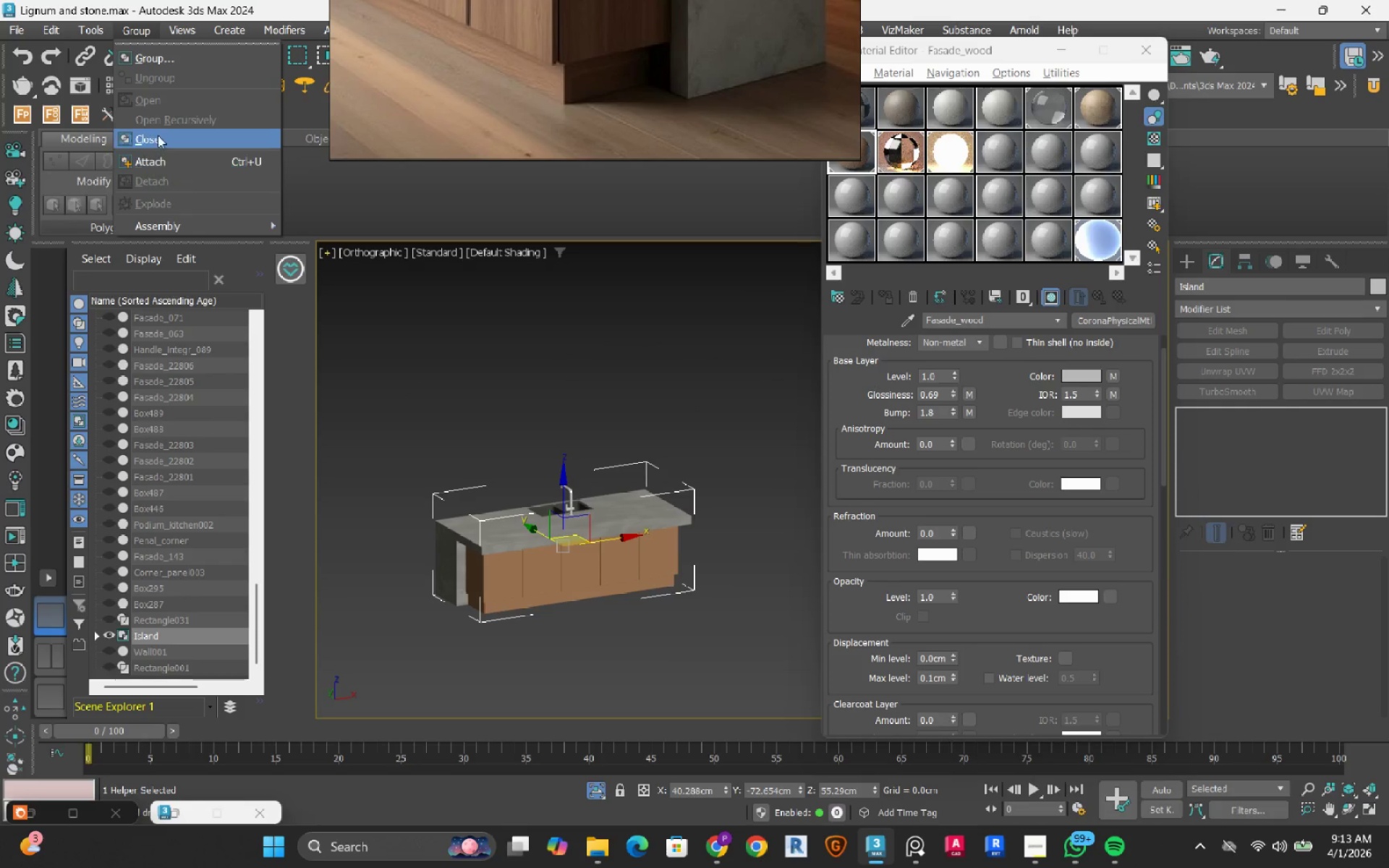 
left_click([158, 135])
 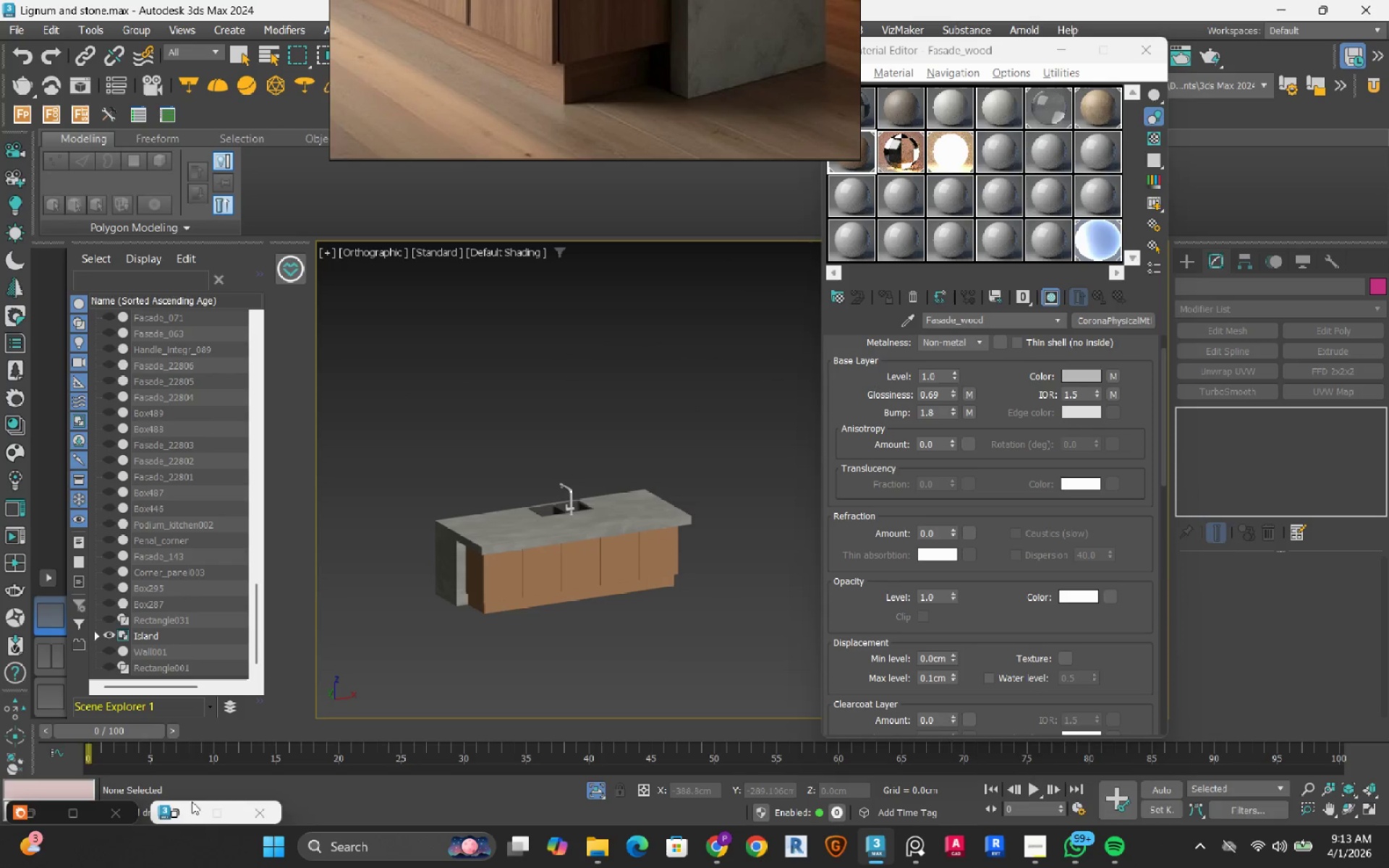 
left_click([187, 811])
 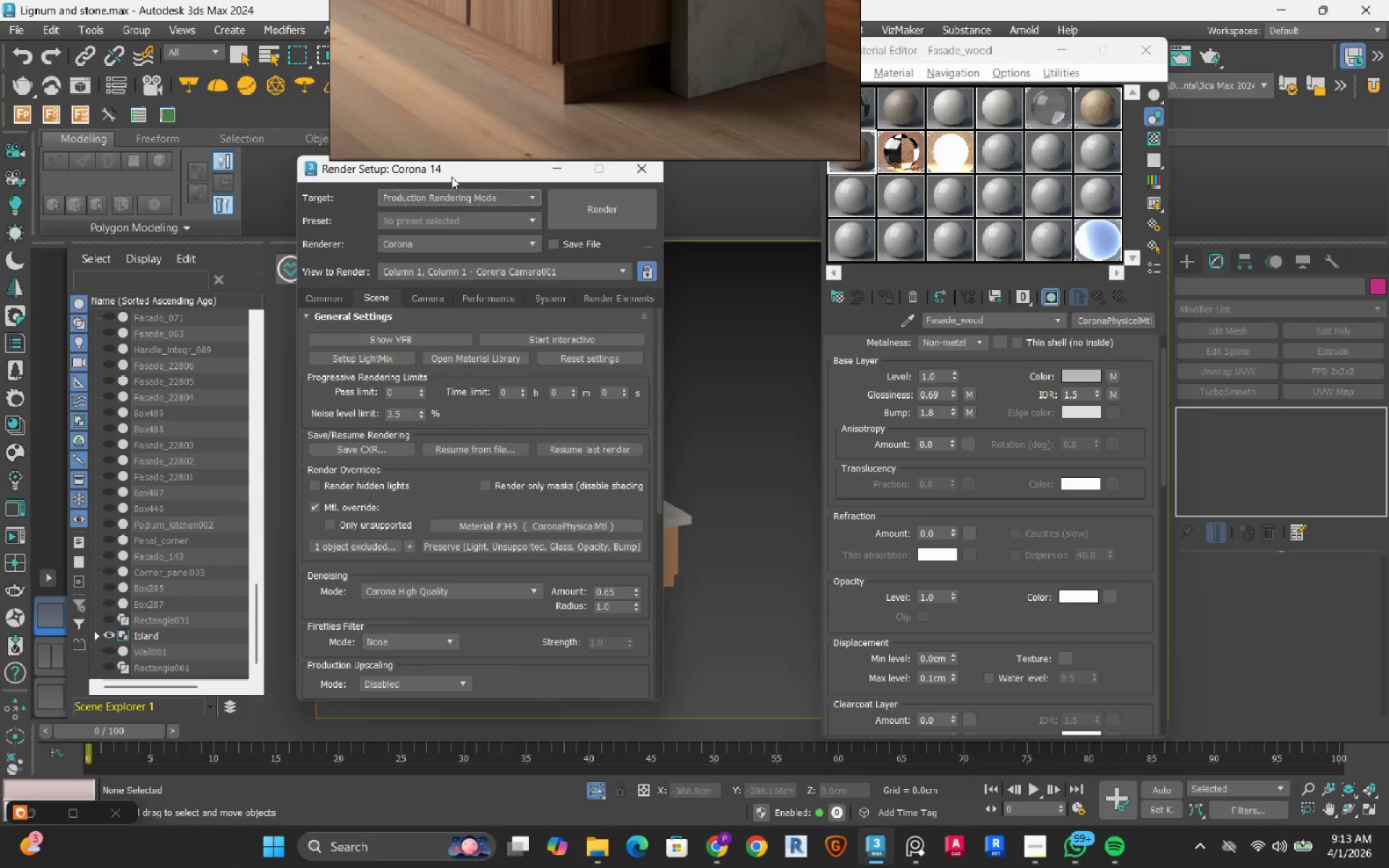 
left_click_drag(start_coordinate=[451, 174], to_coordinate=[291, 143])
 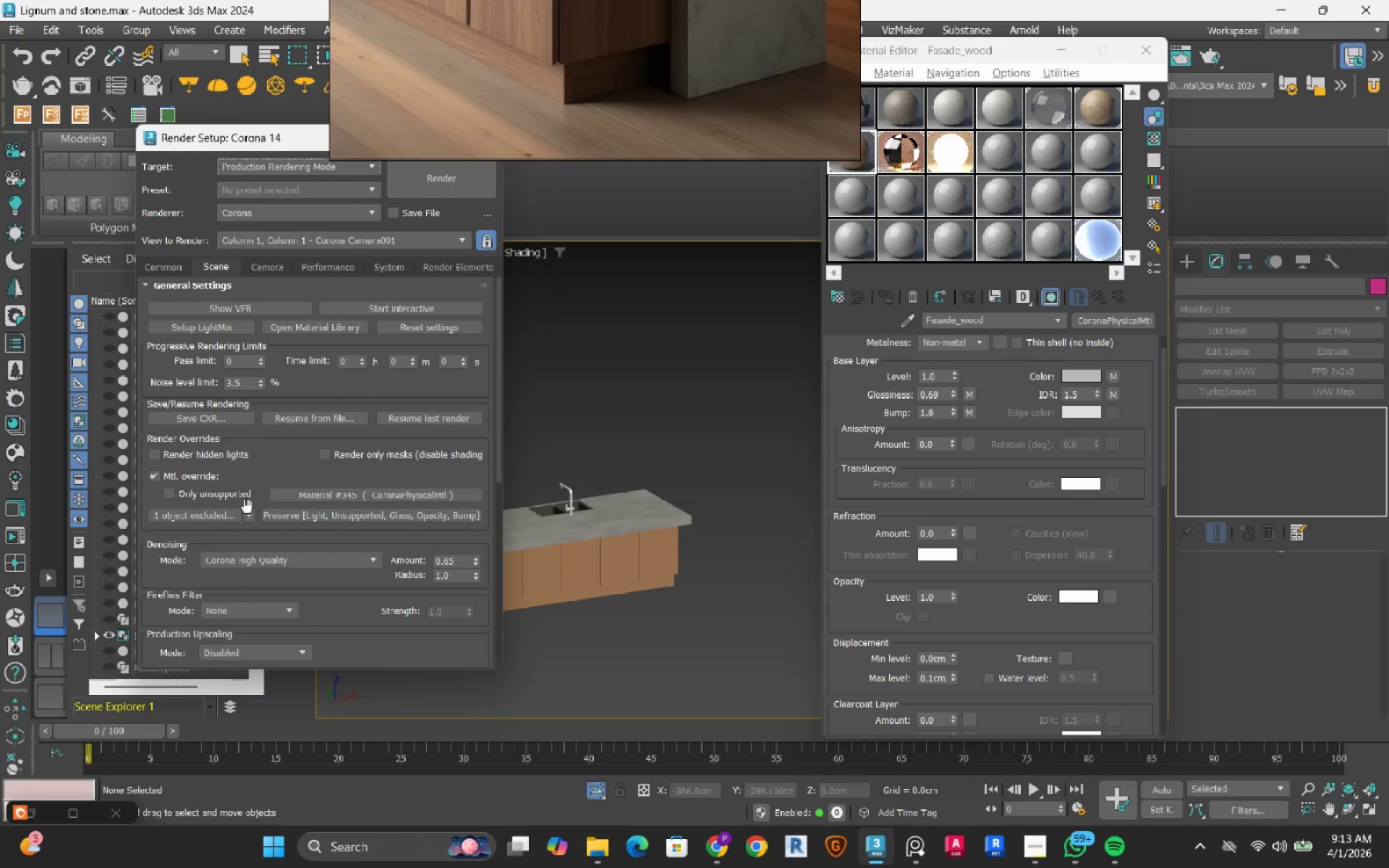 
left_click([247, 511])
 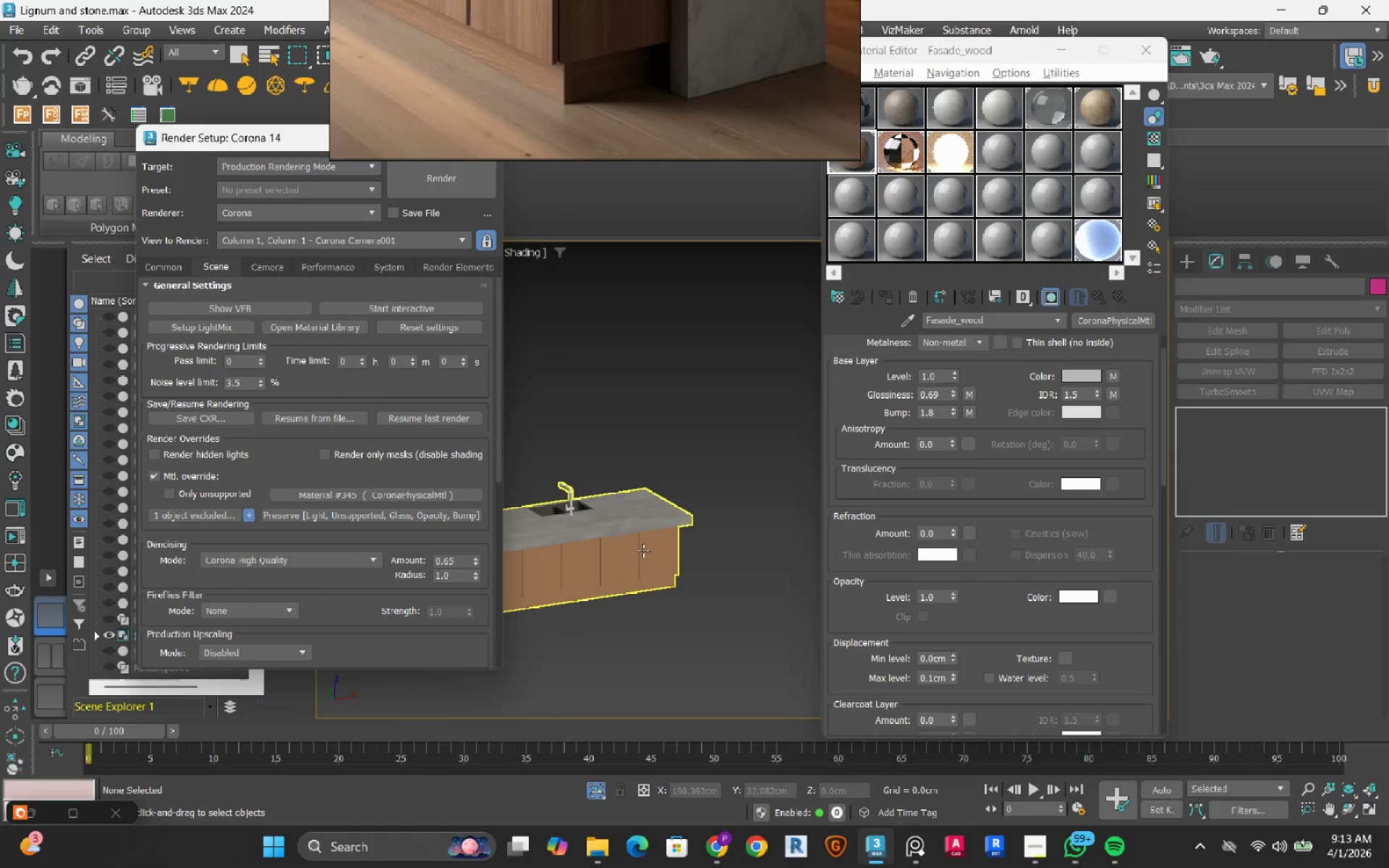 
left_click([643, 550])
 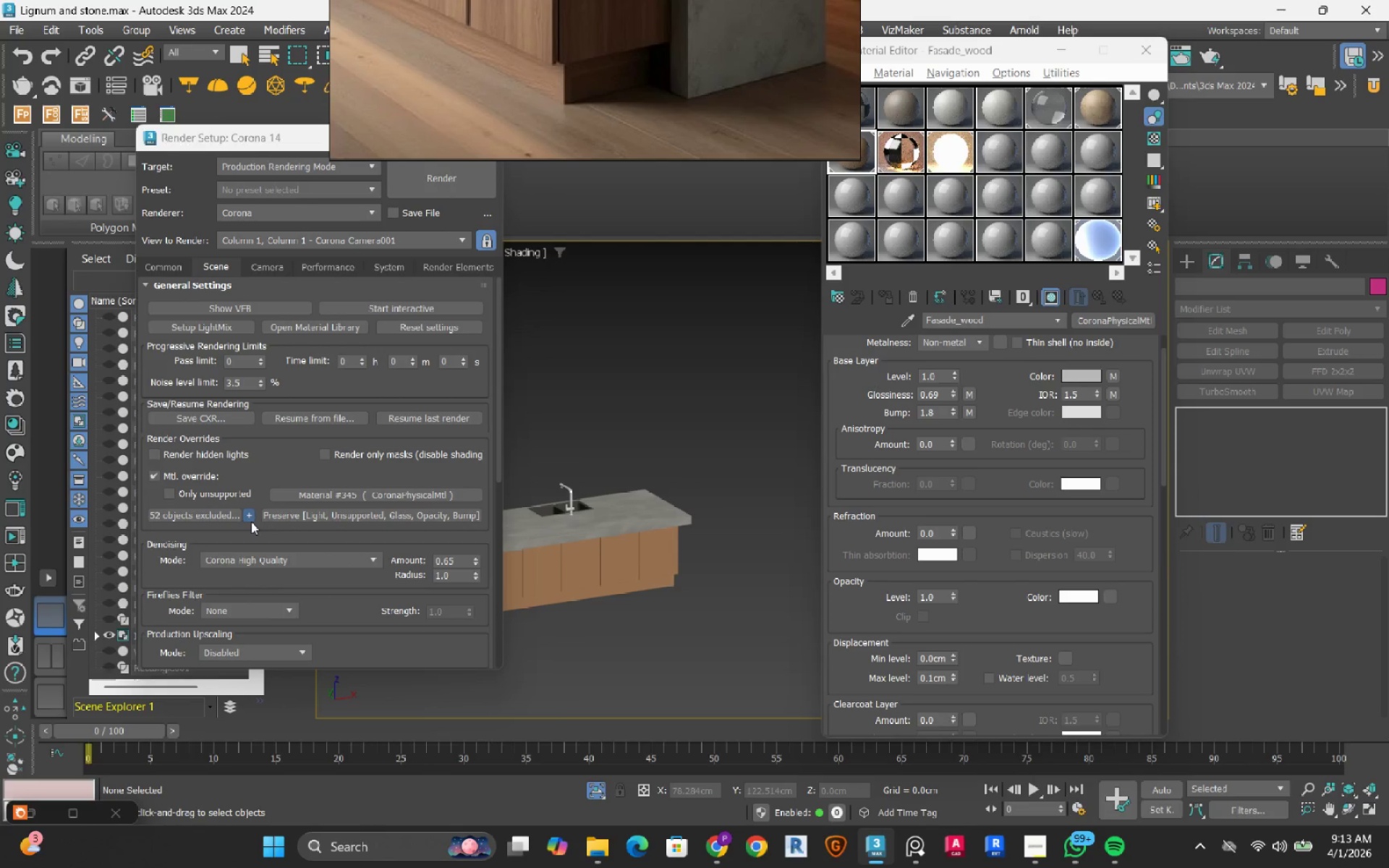 
left_click([251, 514])
 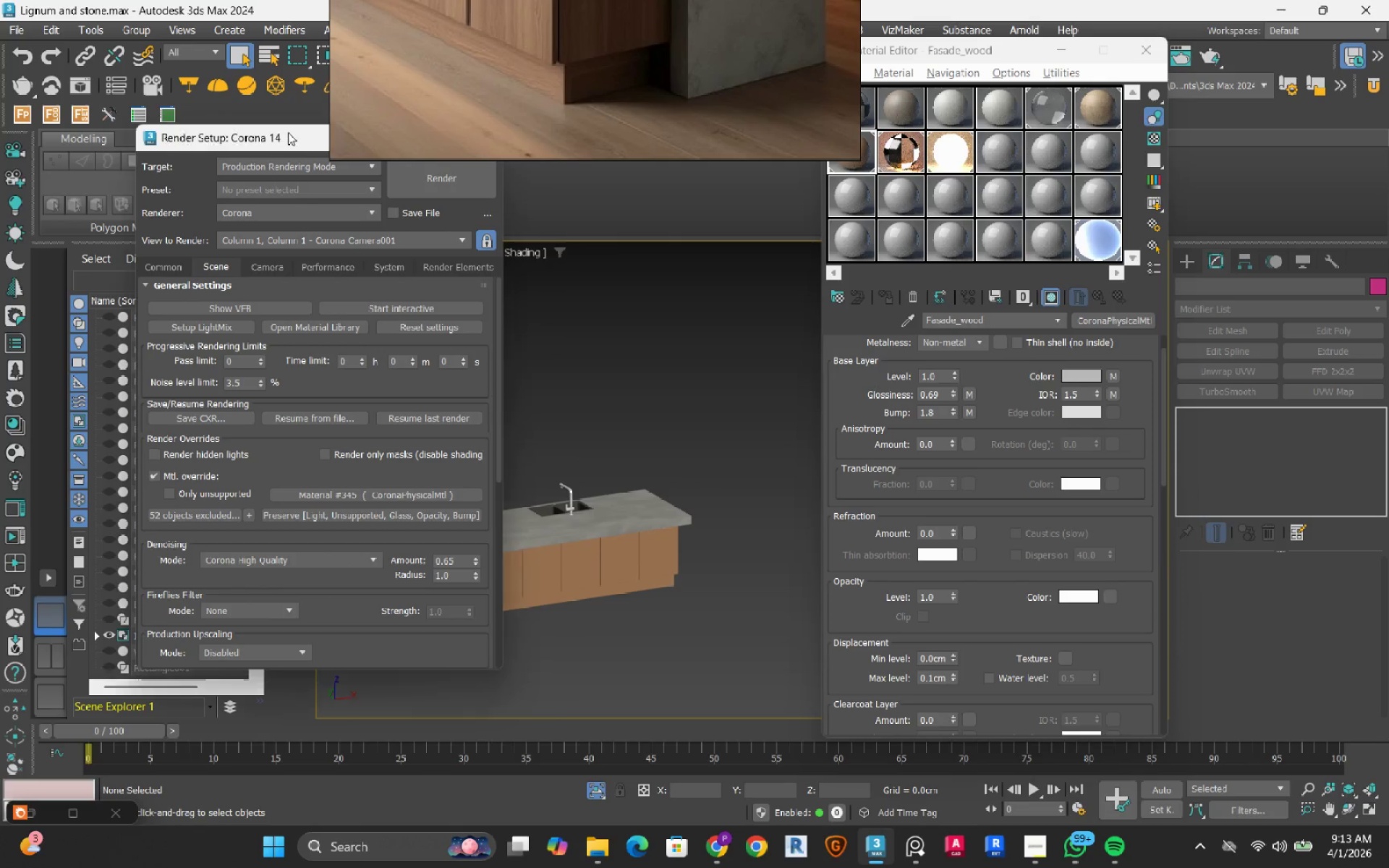 
left_click_drag(start_coordinate=[294, 135], to_coordinate=[265, 212])
 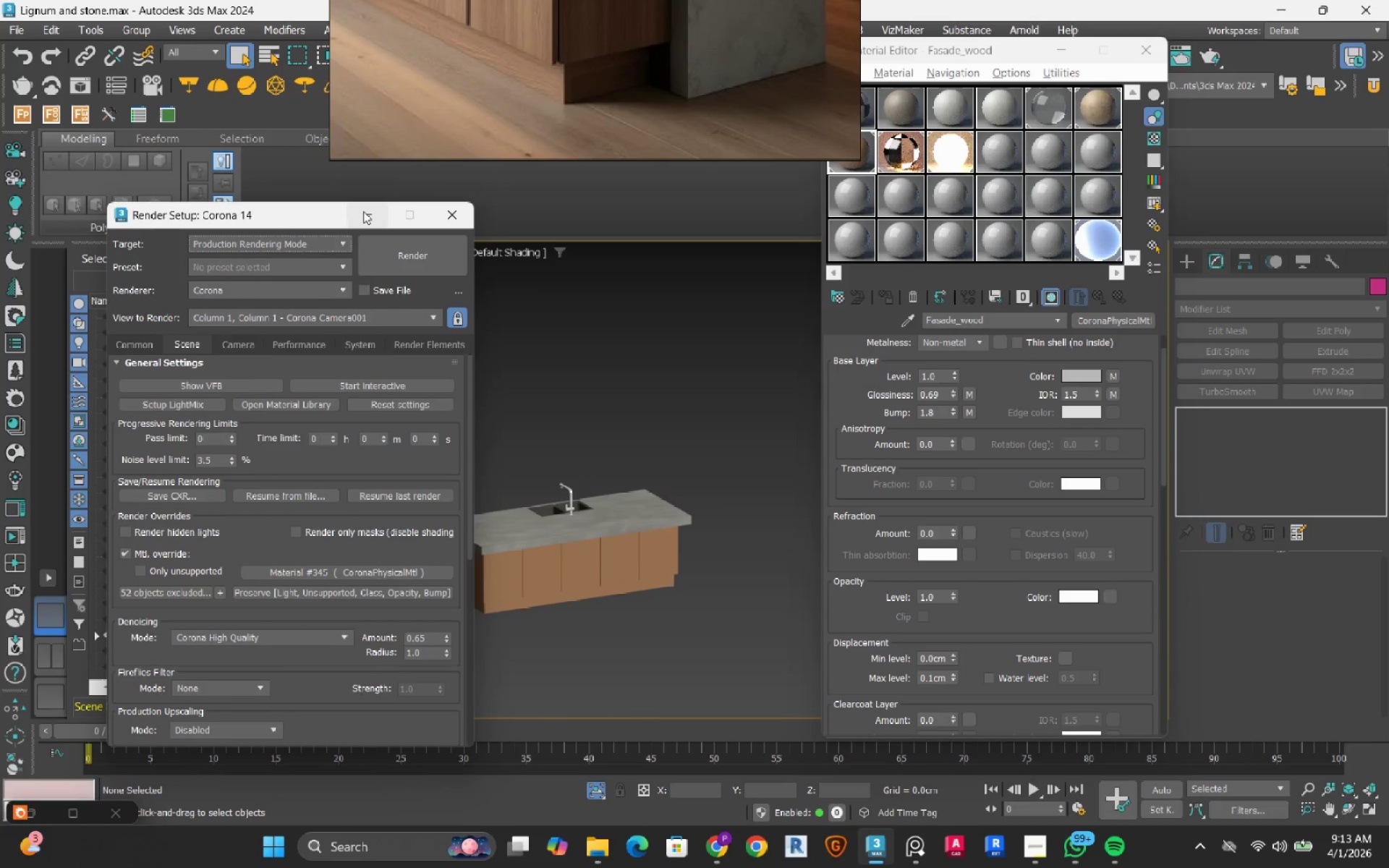 
left_click([364, 211])
 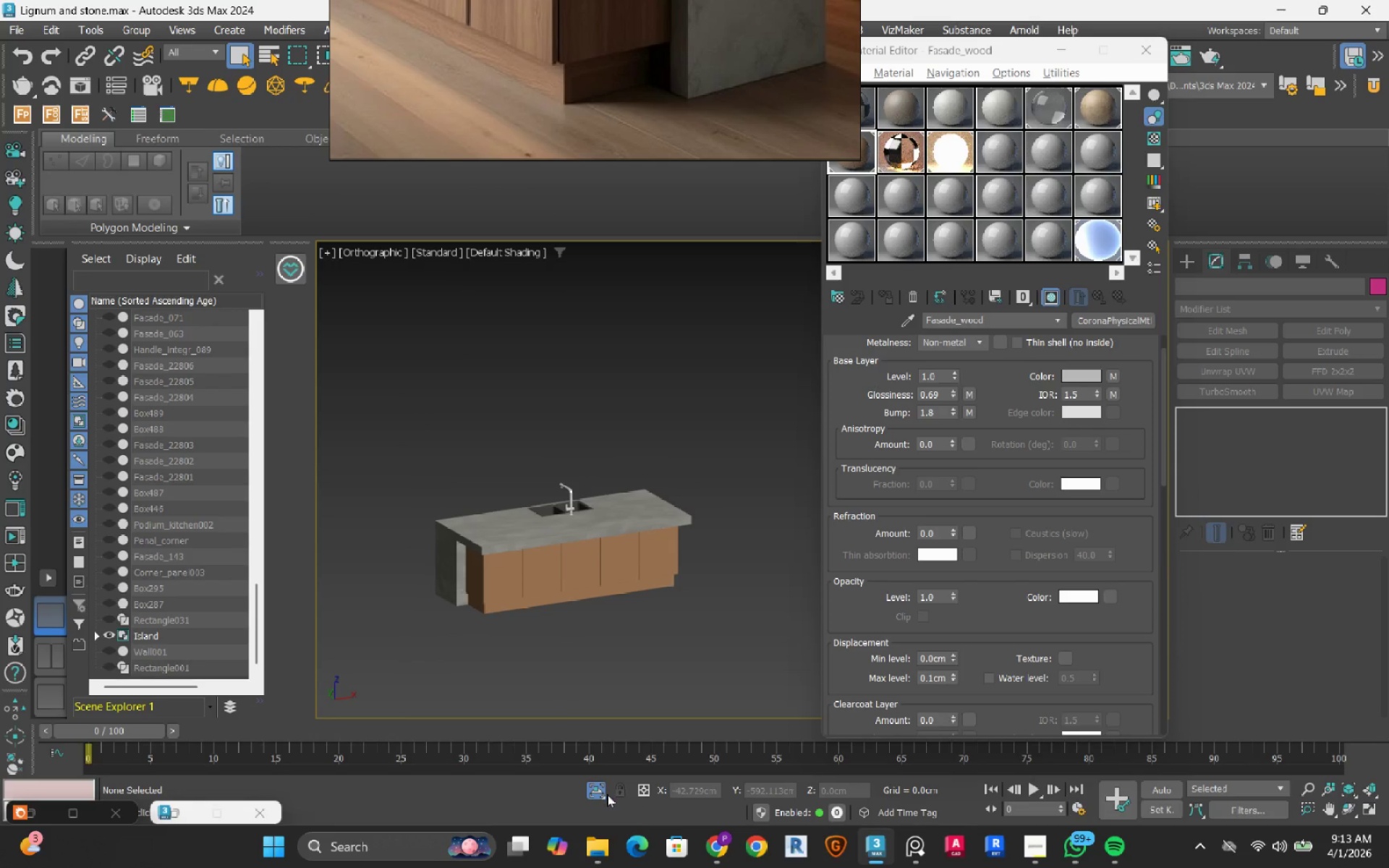 
left_click([587, 794])
 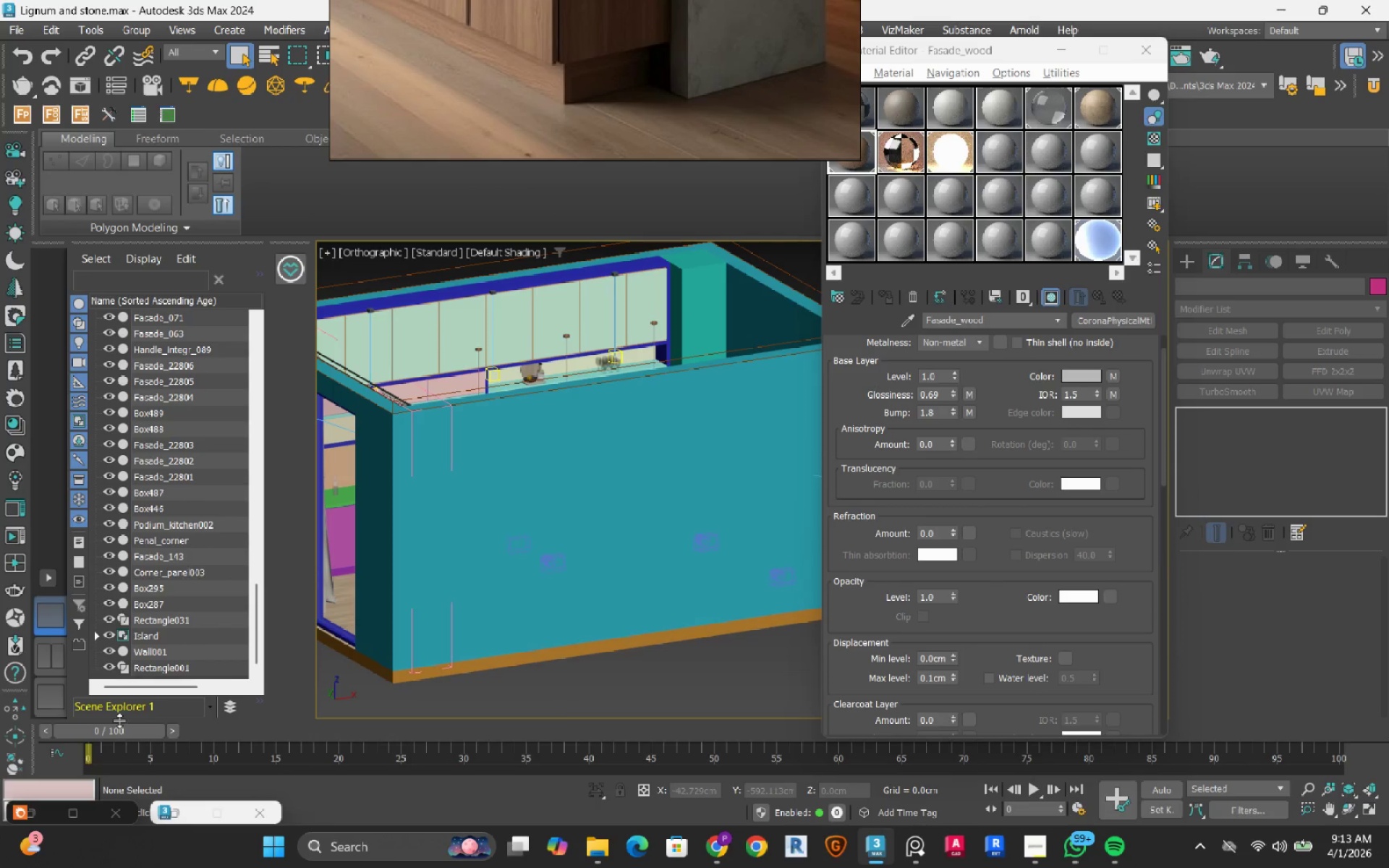 
left_click([46, 650])
 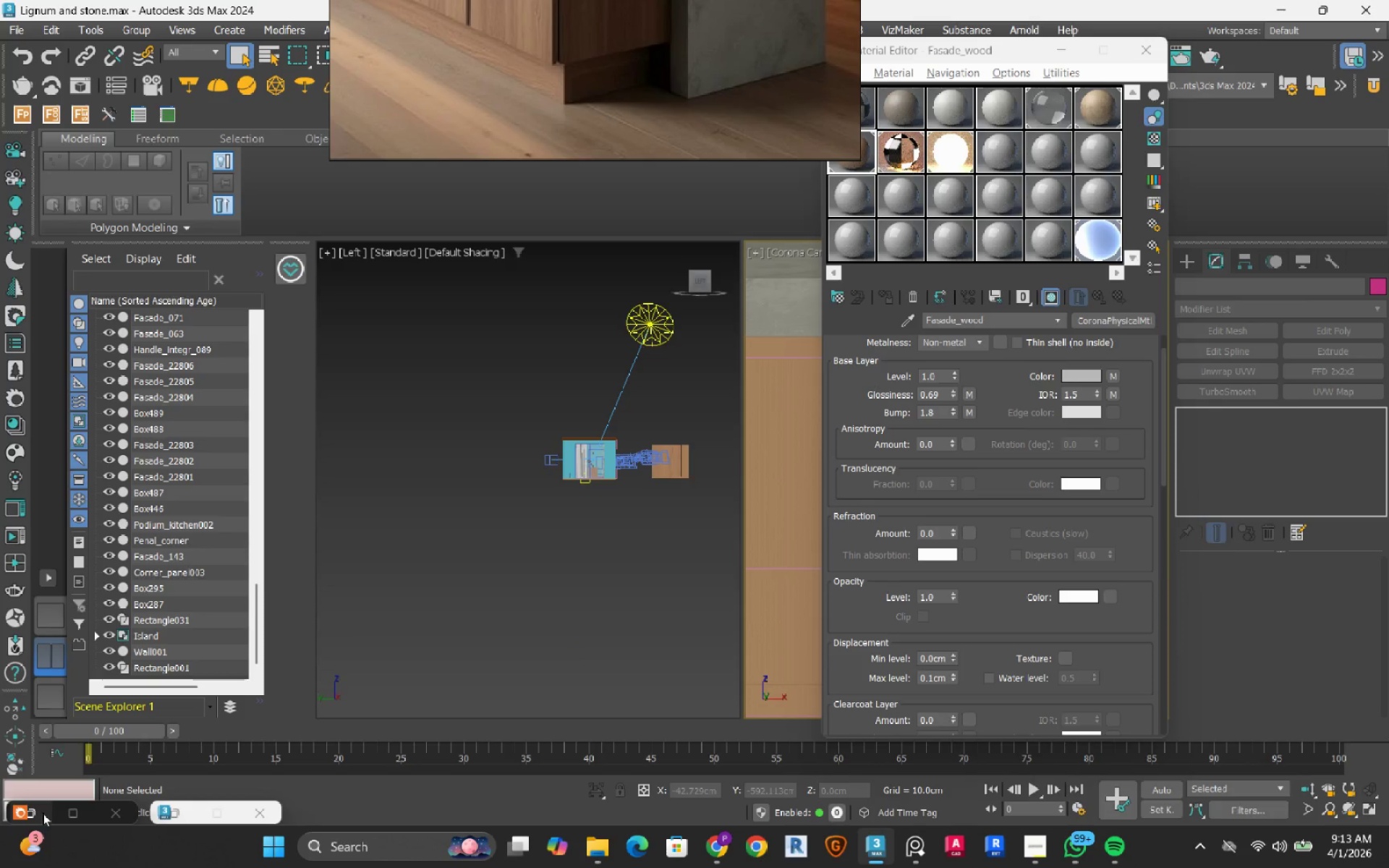 
left_click([44, 813])
 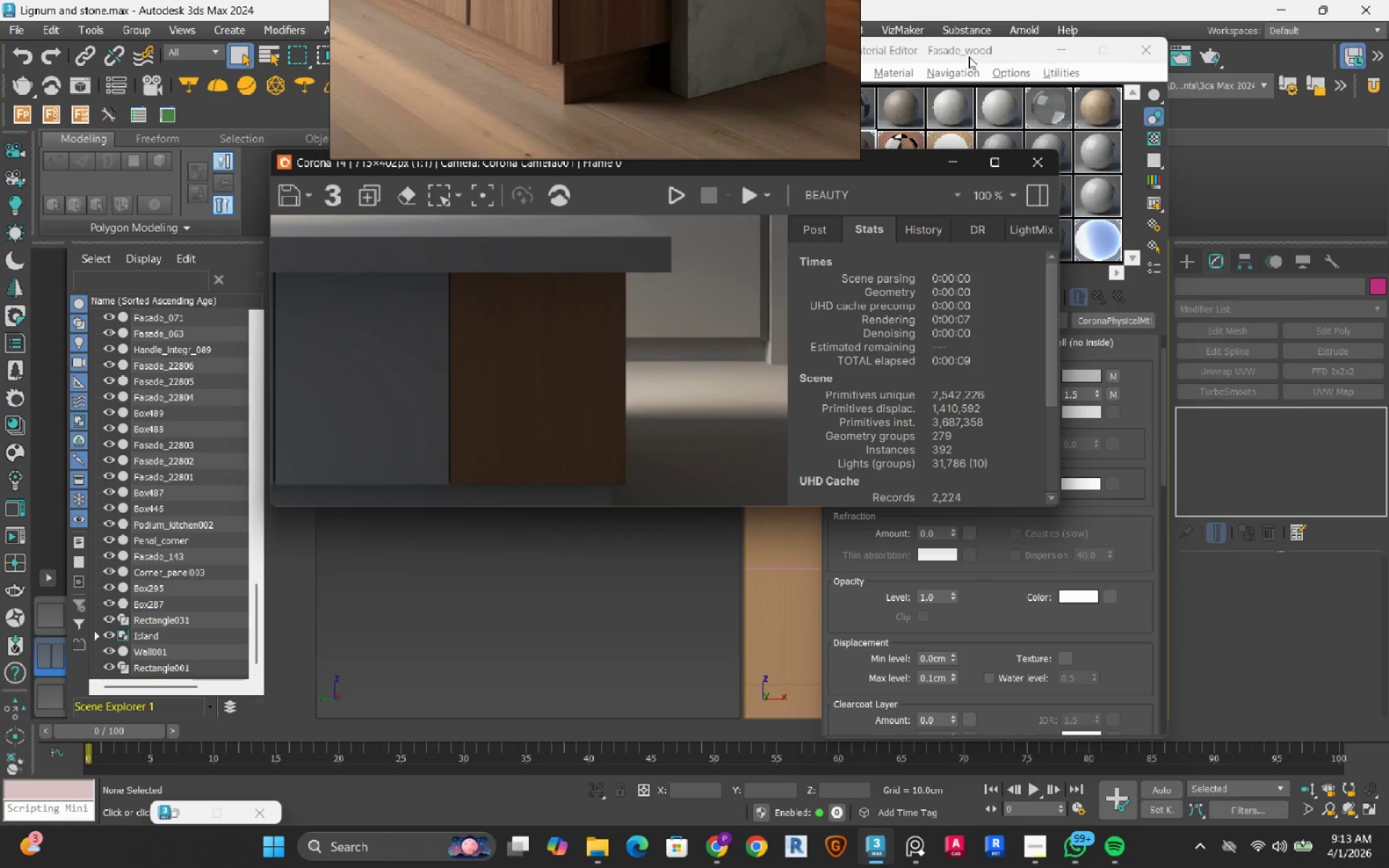 
left_click_drag(start_coordinate=[974, 52], to_coordinate=[464, 111])
 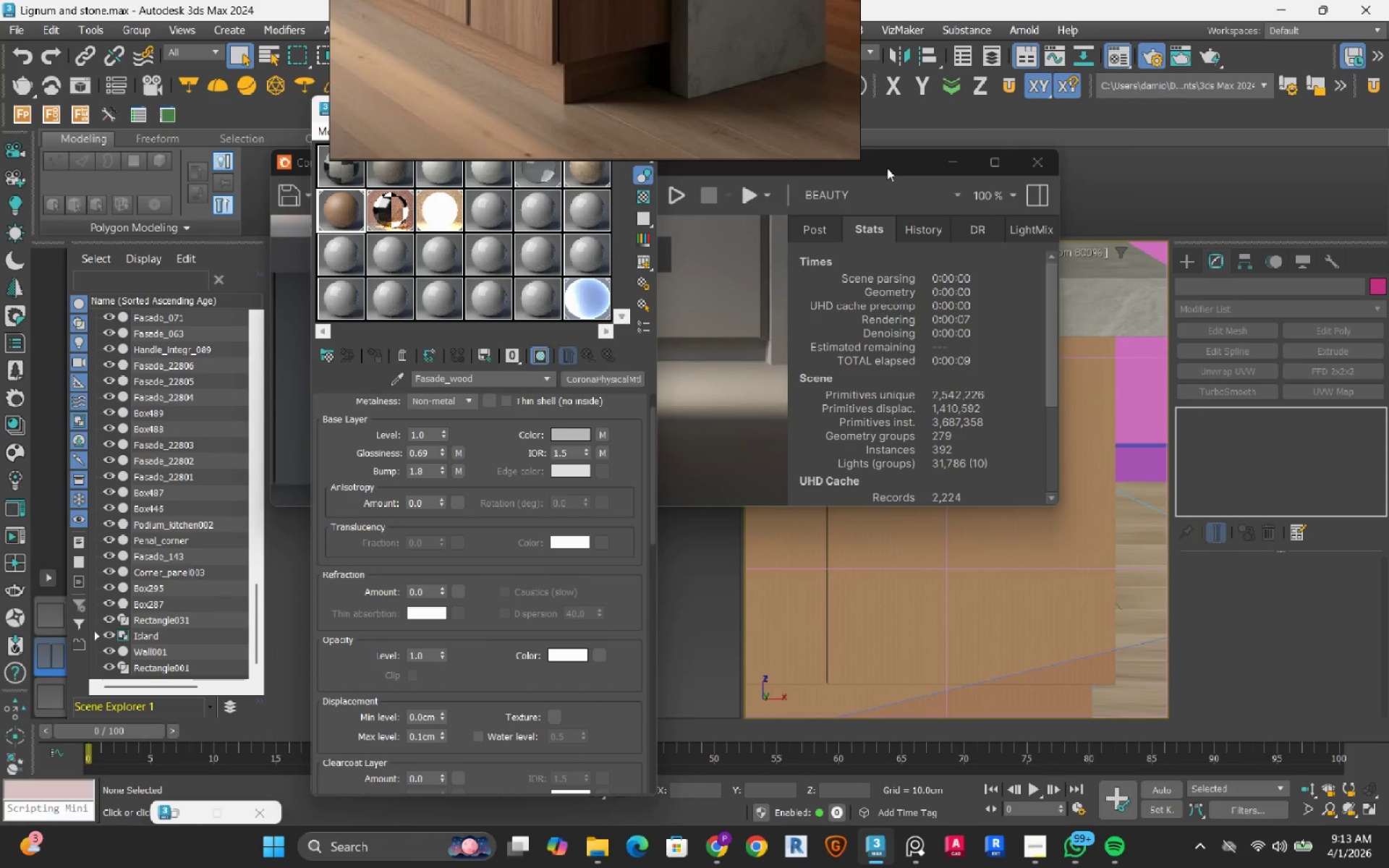 
left_click_drag(start_coordinate=[893, 163], to_coordinate=[764, 360])
 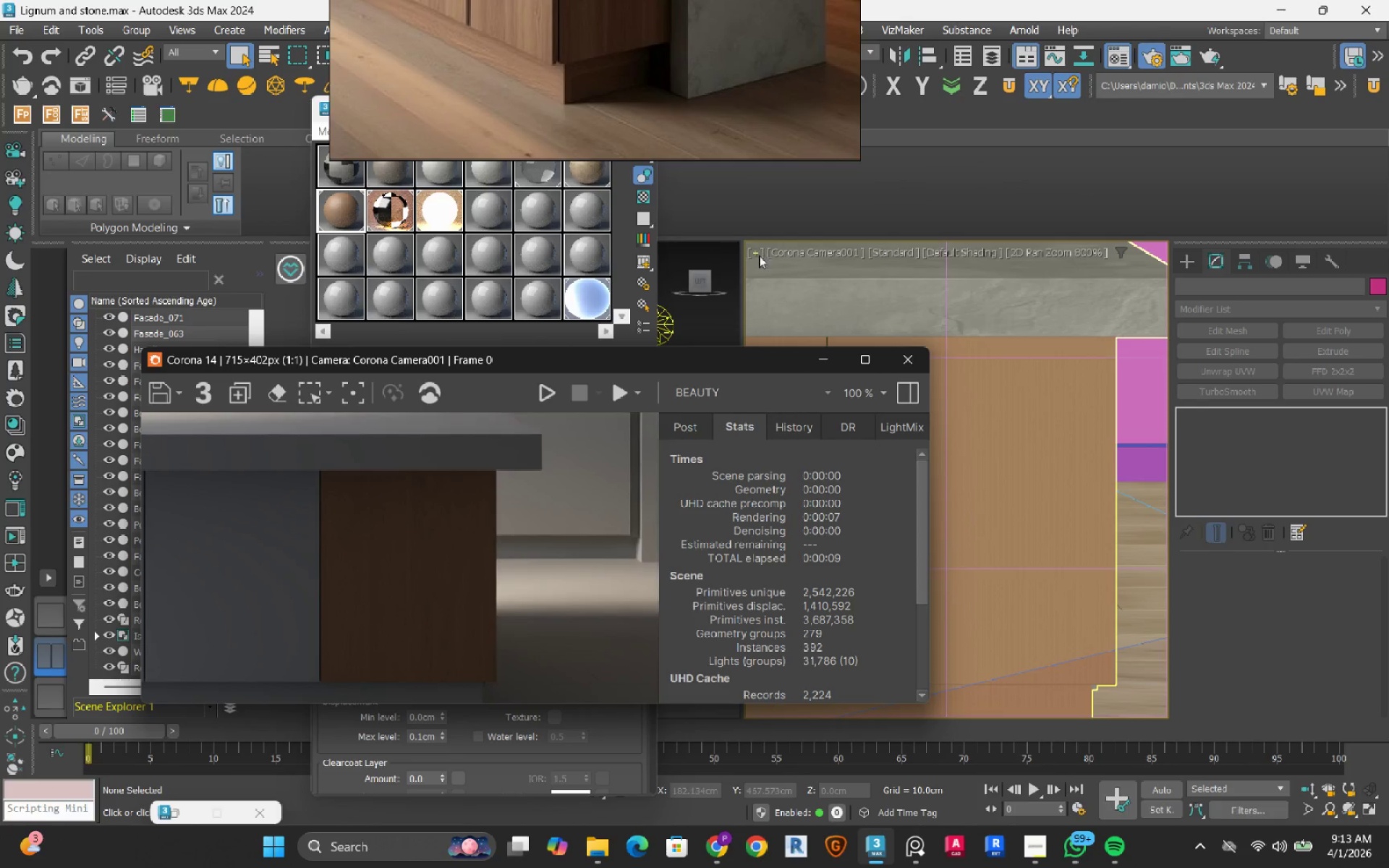 
left_click([755, 250])
 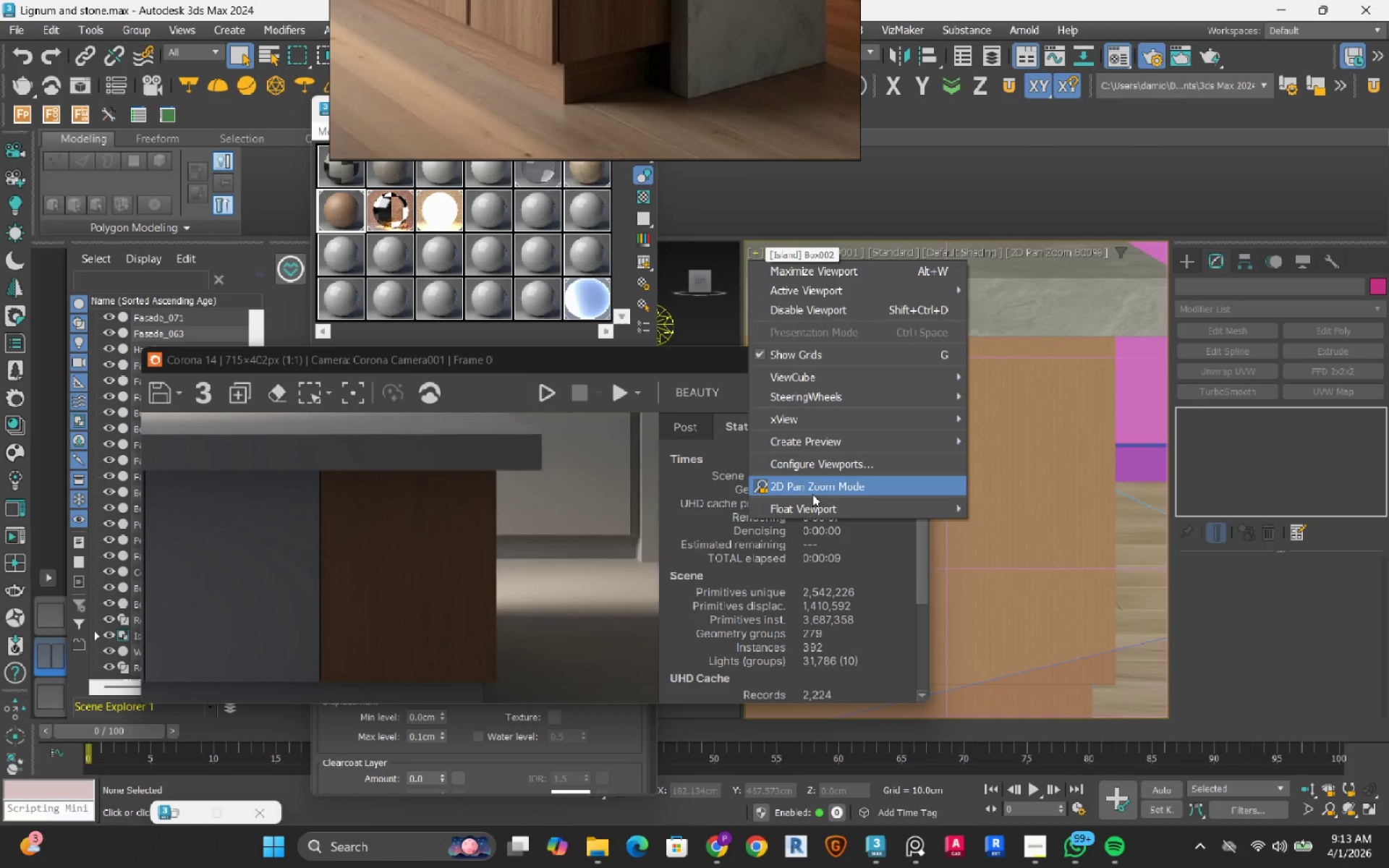 
left_click([812, 493])
 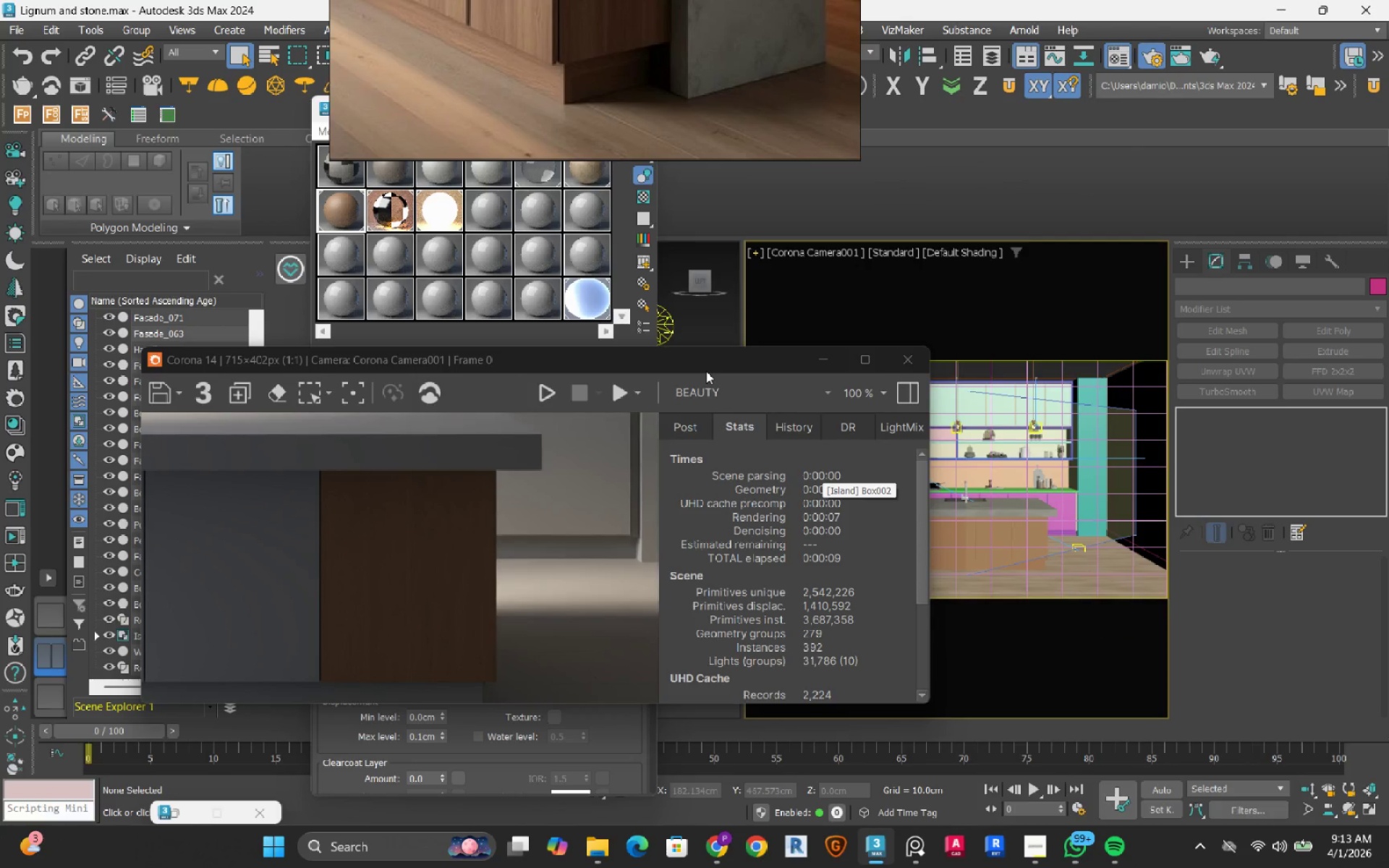 
left_click_drag(start_coordinate=[709, 362], to_coordinate=[928, 278])
 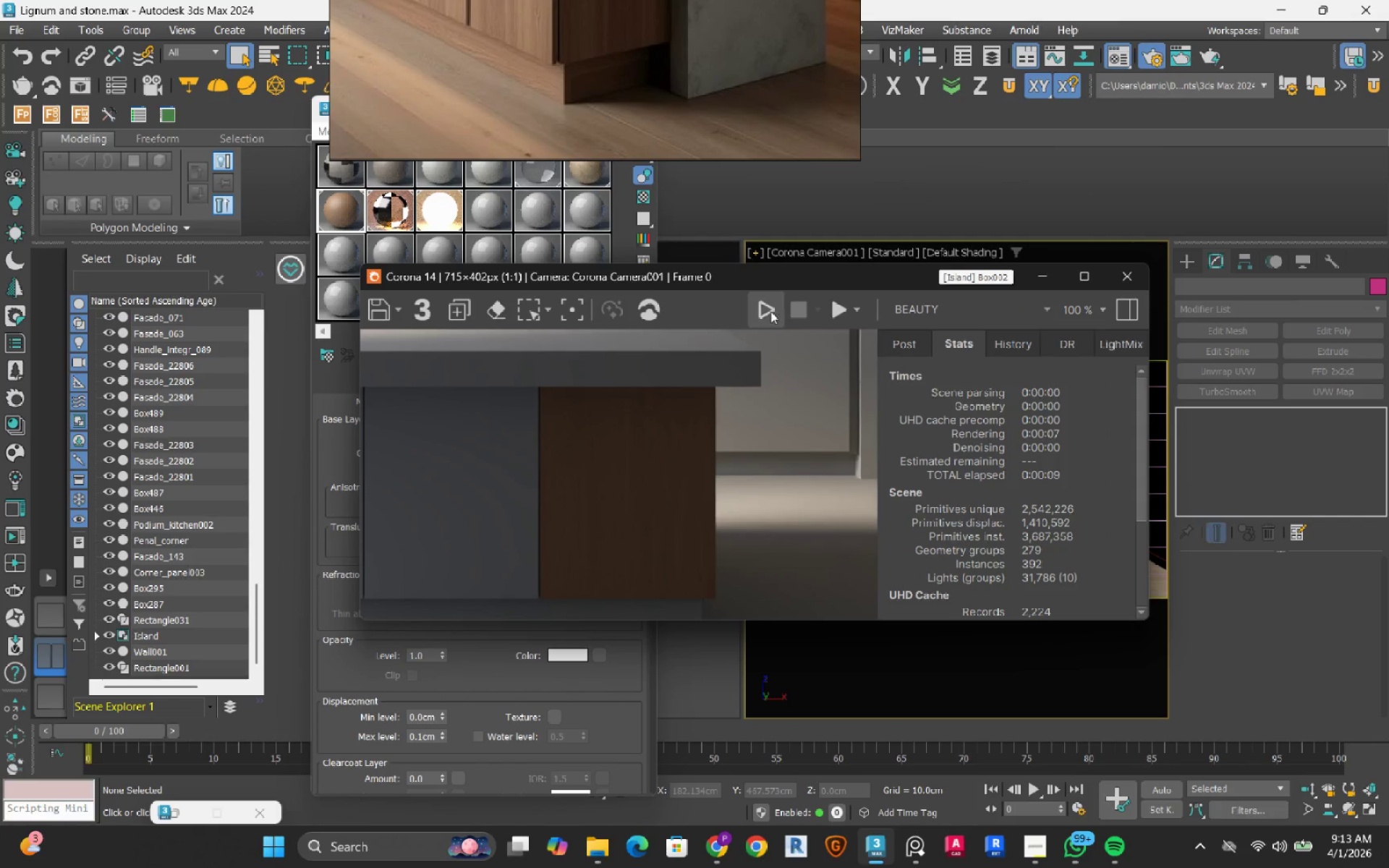 
left_click([767, 310])
 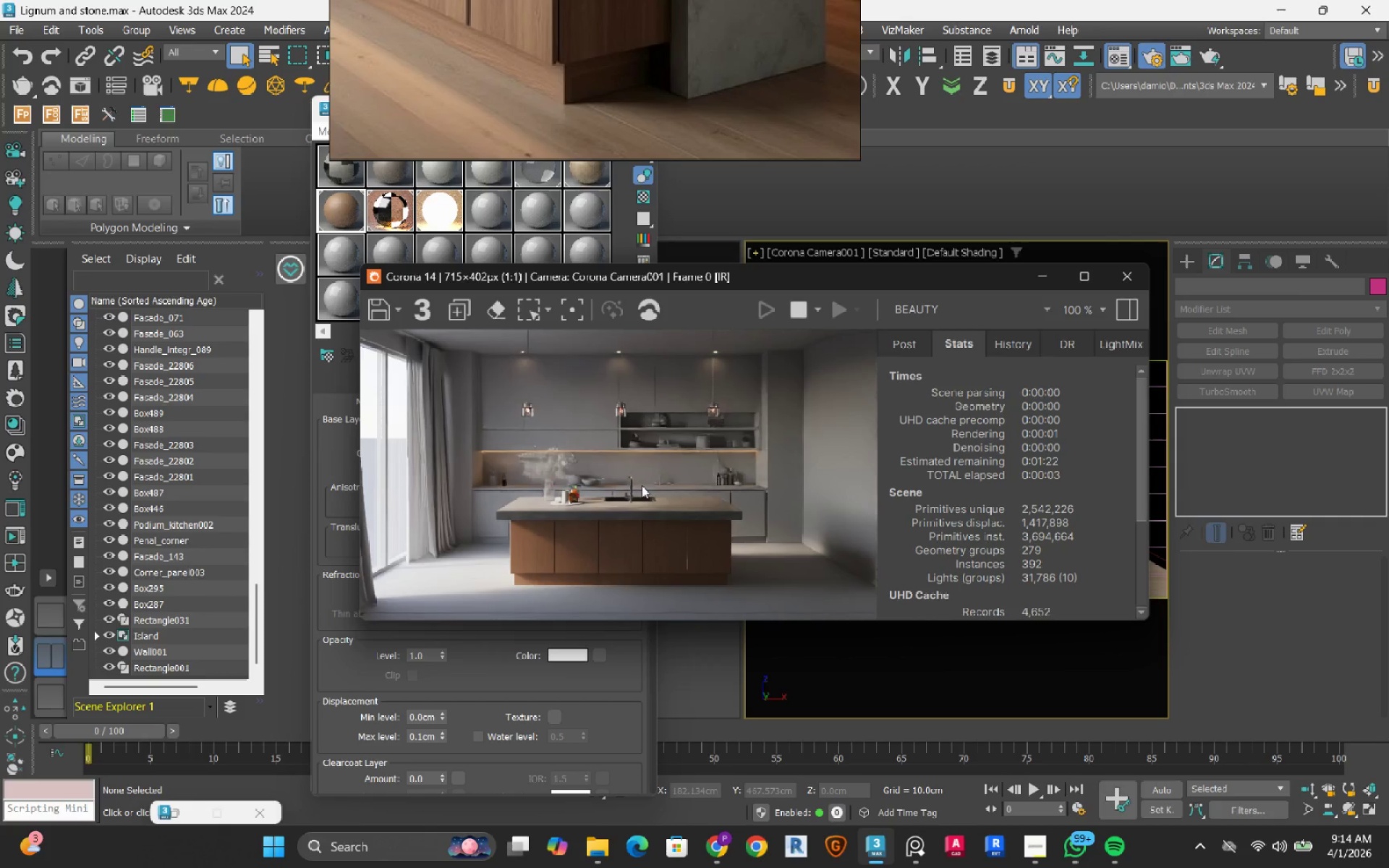 
wait(7.03)
 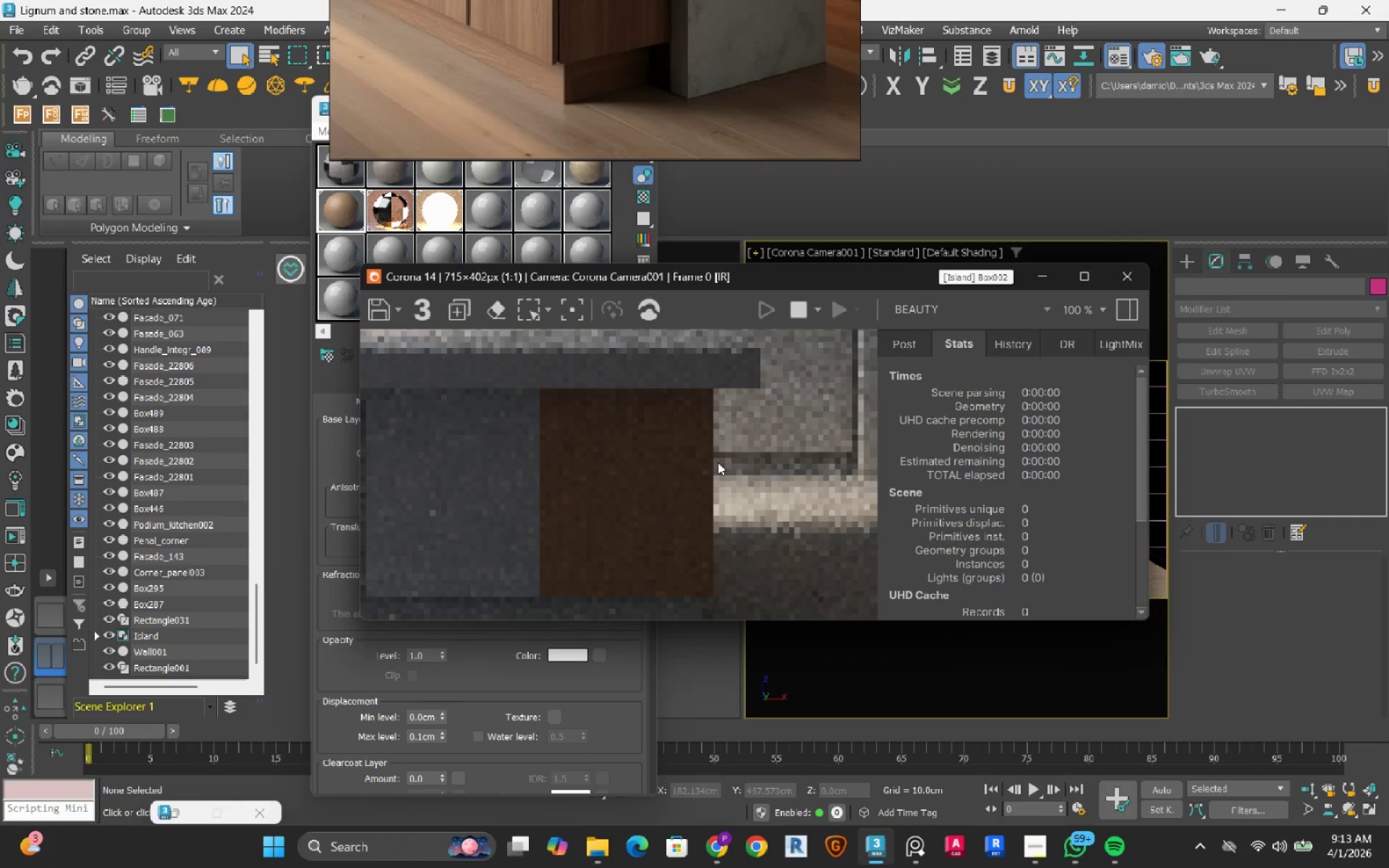 
scroll: coordinate [598, 569], scroll_direction: up, amount: 1.0
 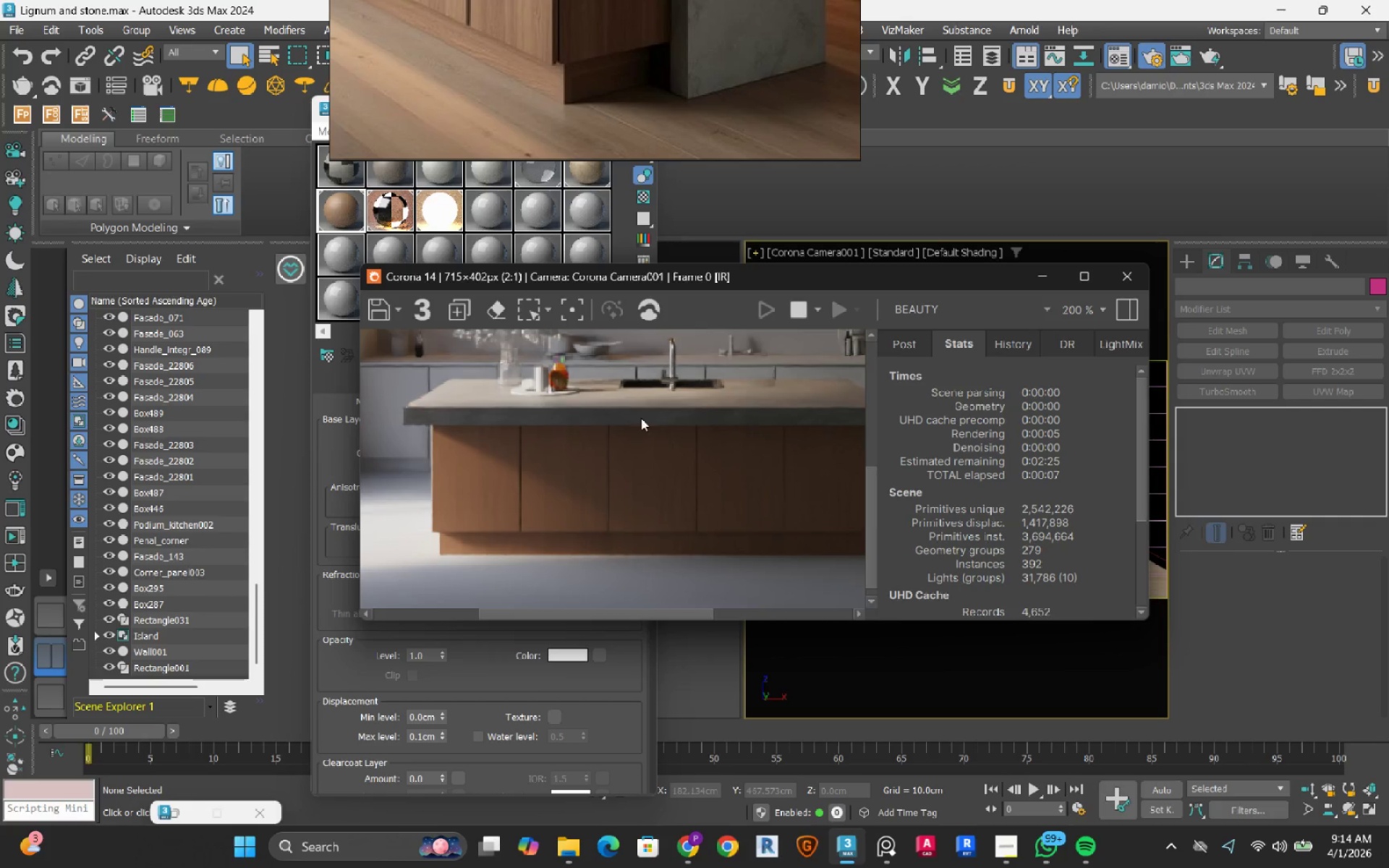 
scroll: coordinate [564, 82], scroll_direction: down, amount: 3.0
 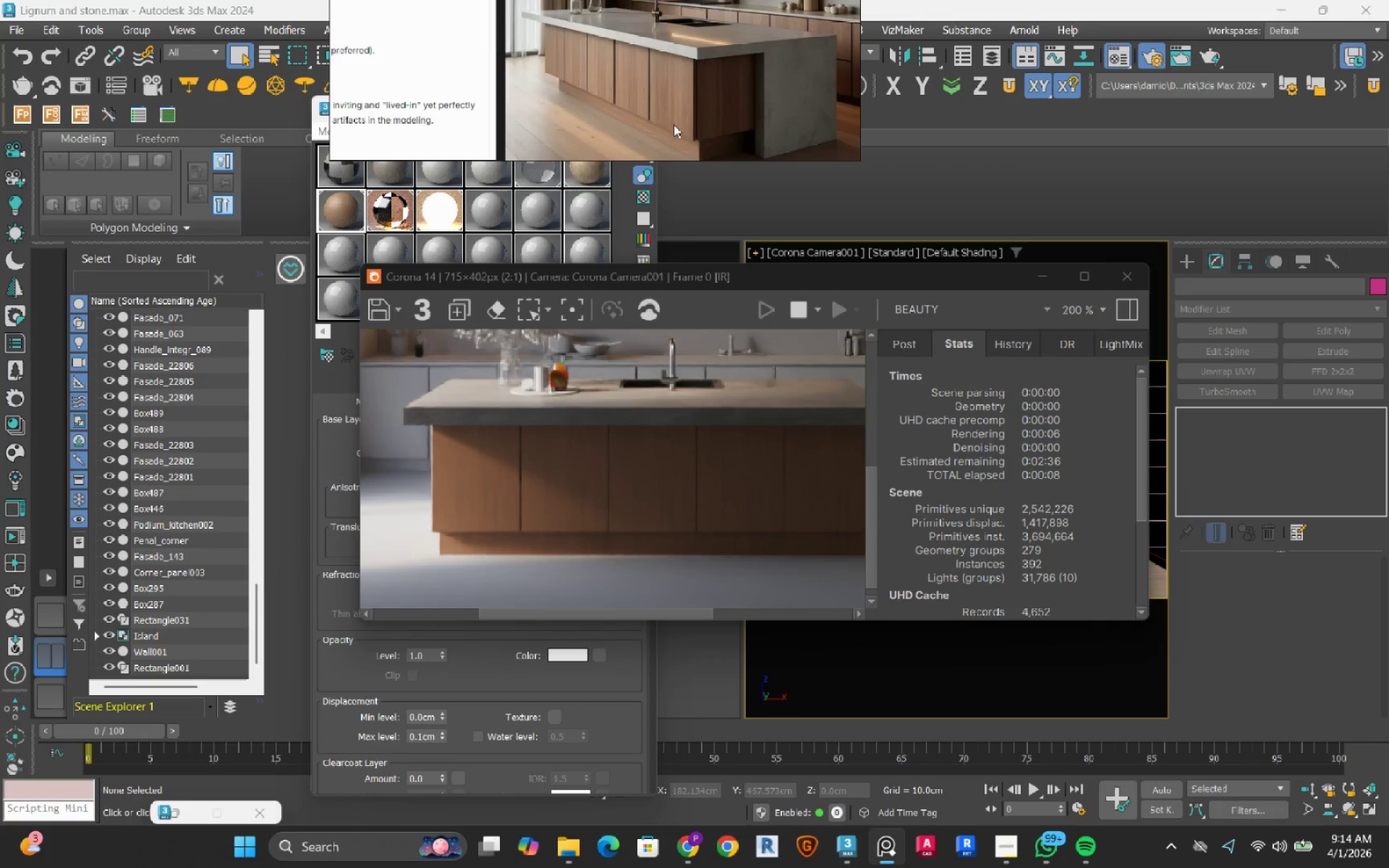 
scroll: coordinate [661, 110], scroll_direction: up, amount: 3.0
 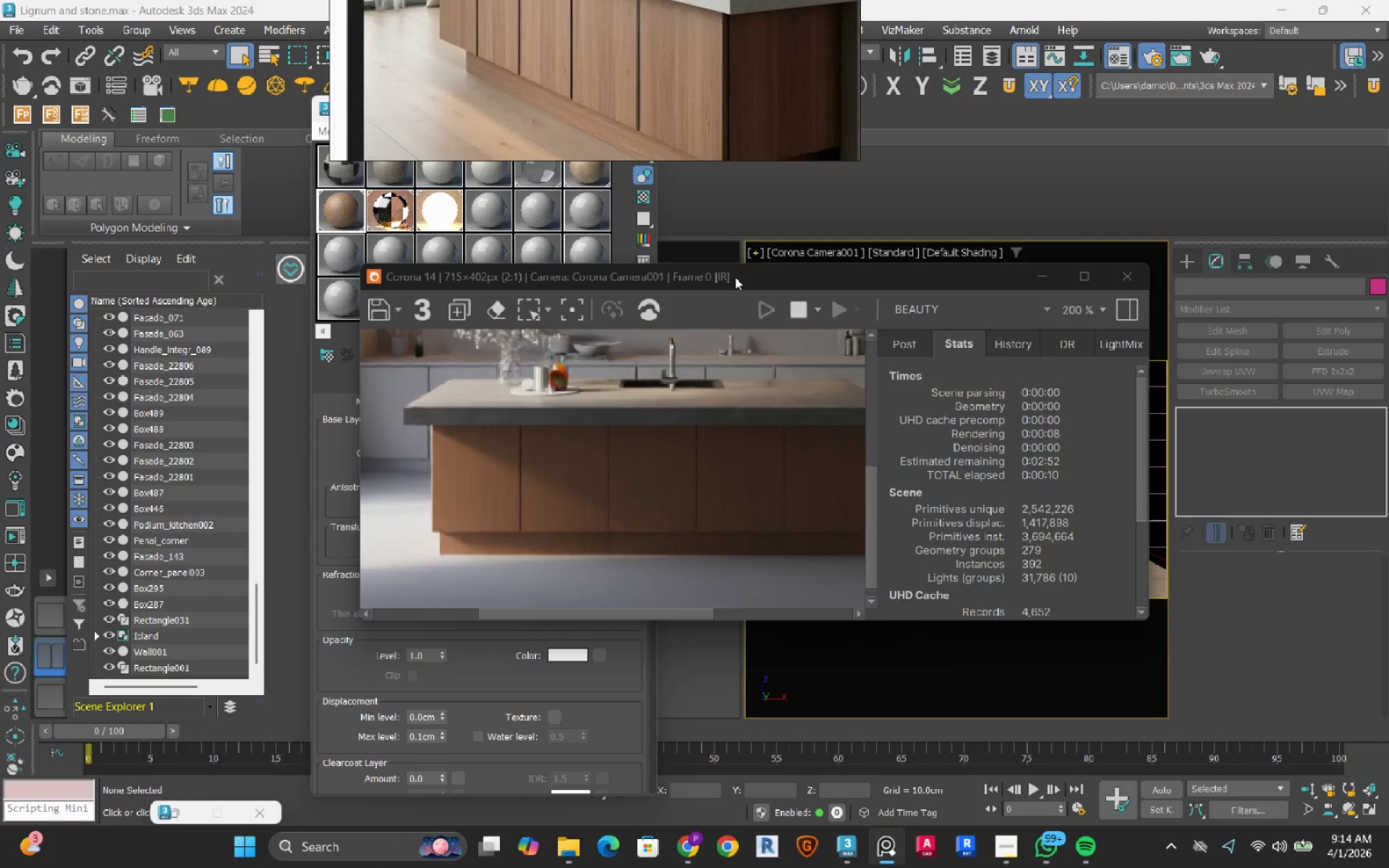 
left_click_drag(start_coordinate=[735, 277], to_coordinate=[996, 162])
 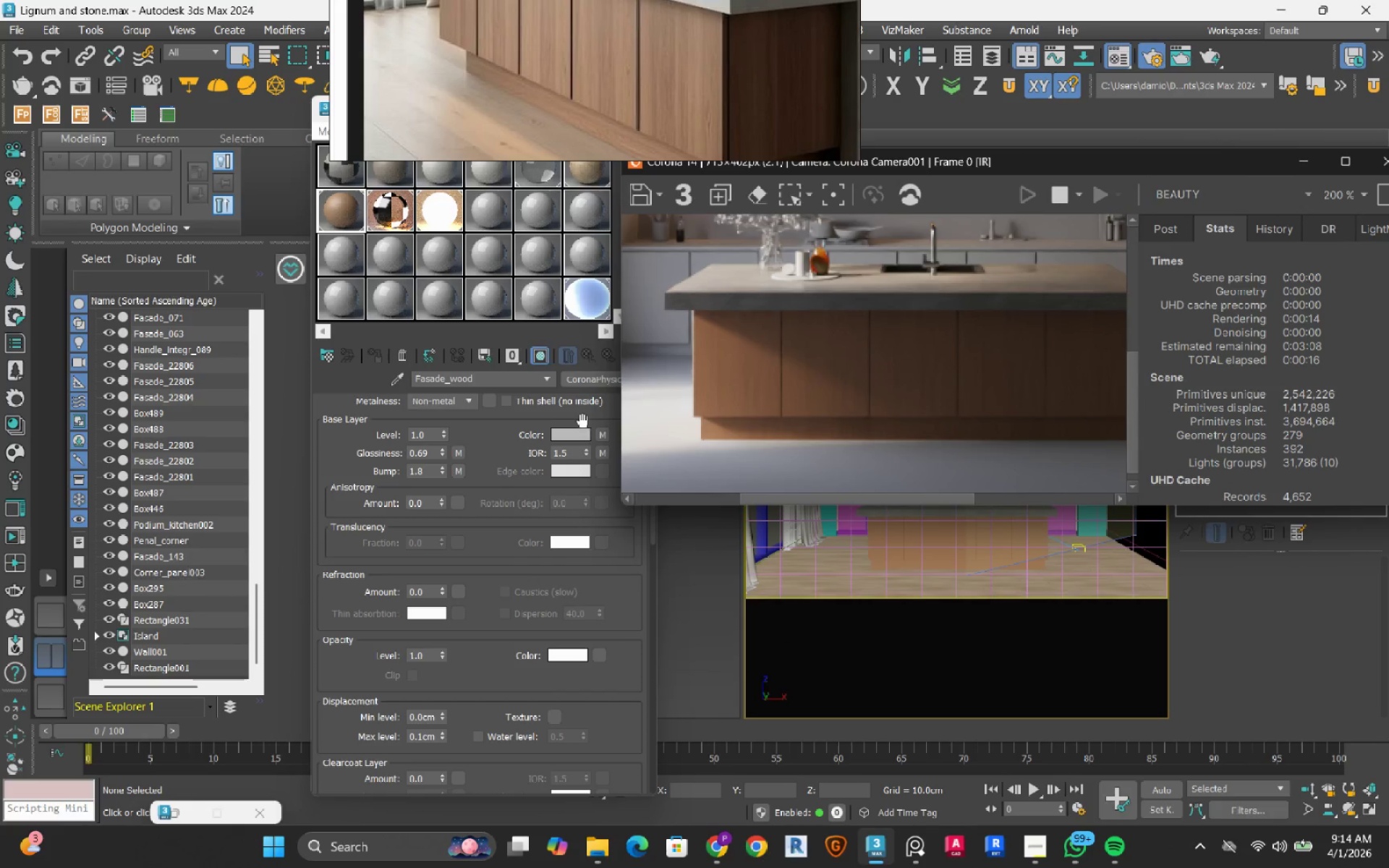 
wait(5.31)
 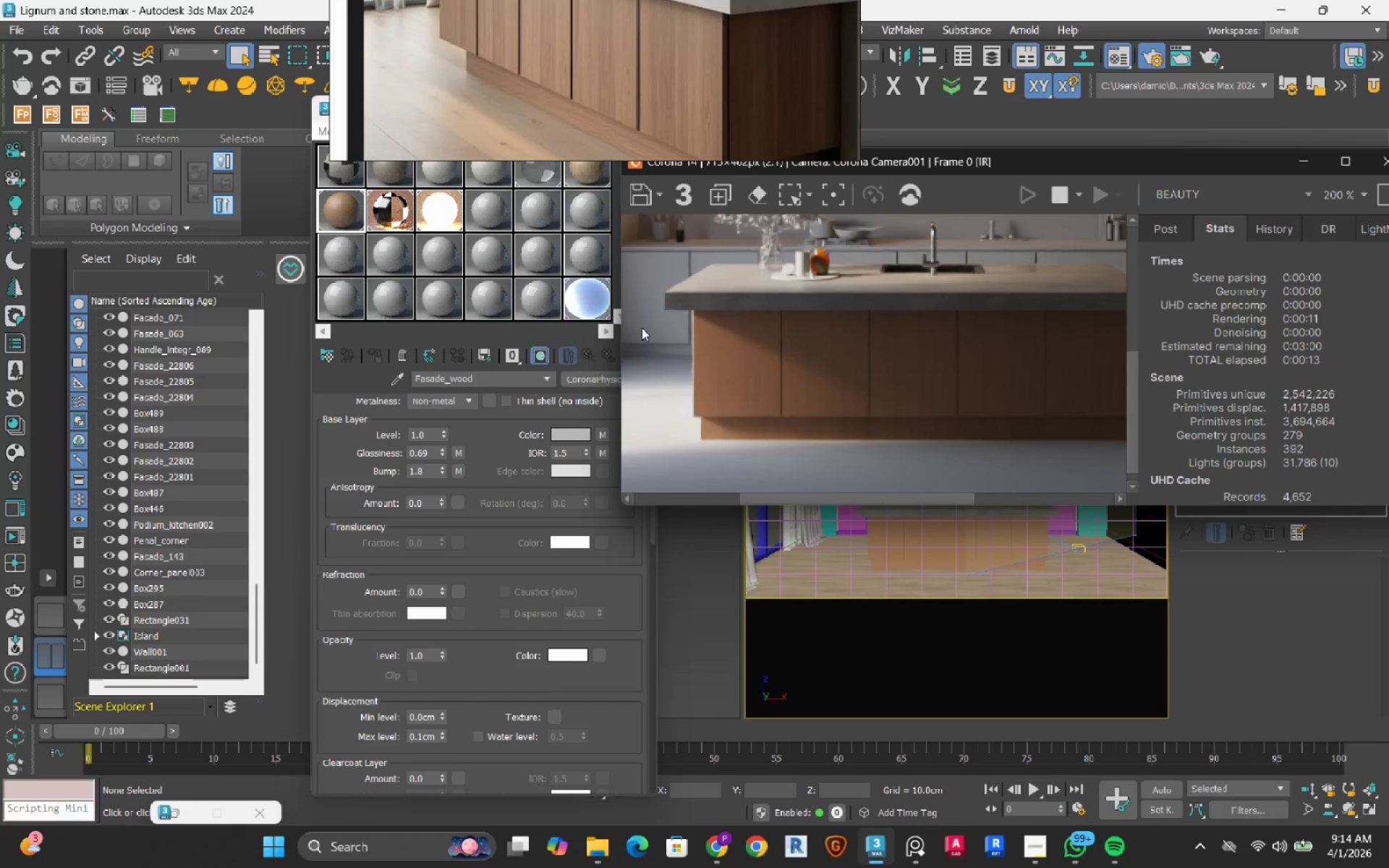 
left_click([600, 436])
 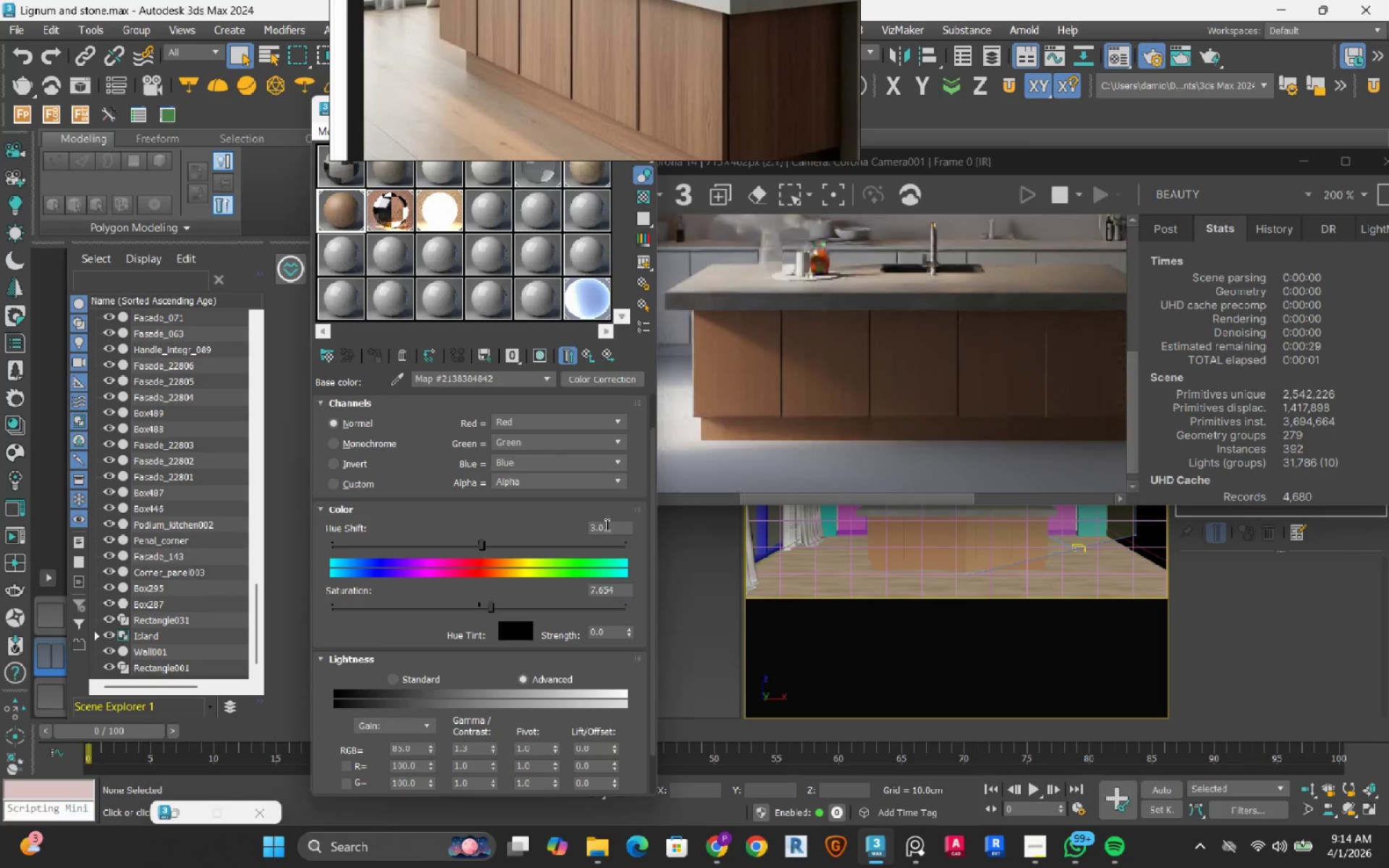 
double_click([611, 526])
 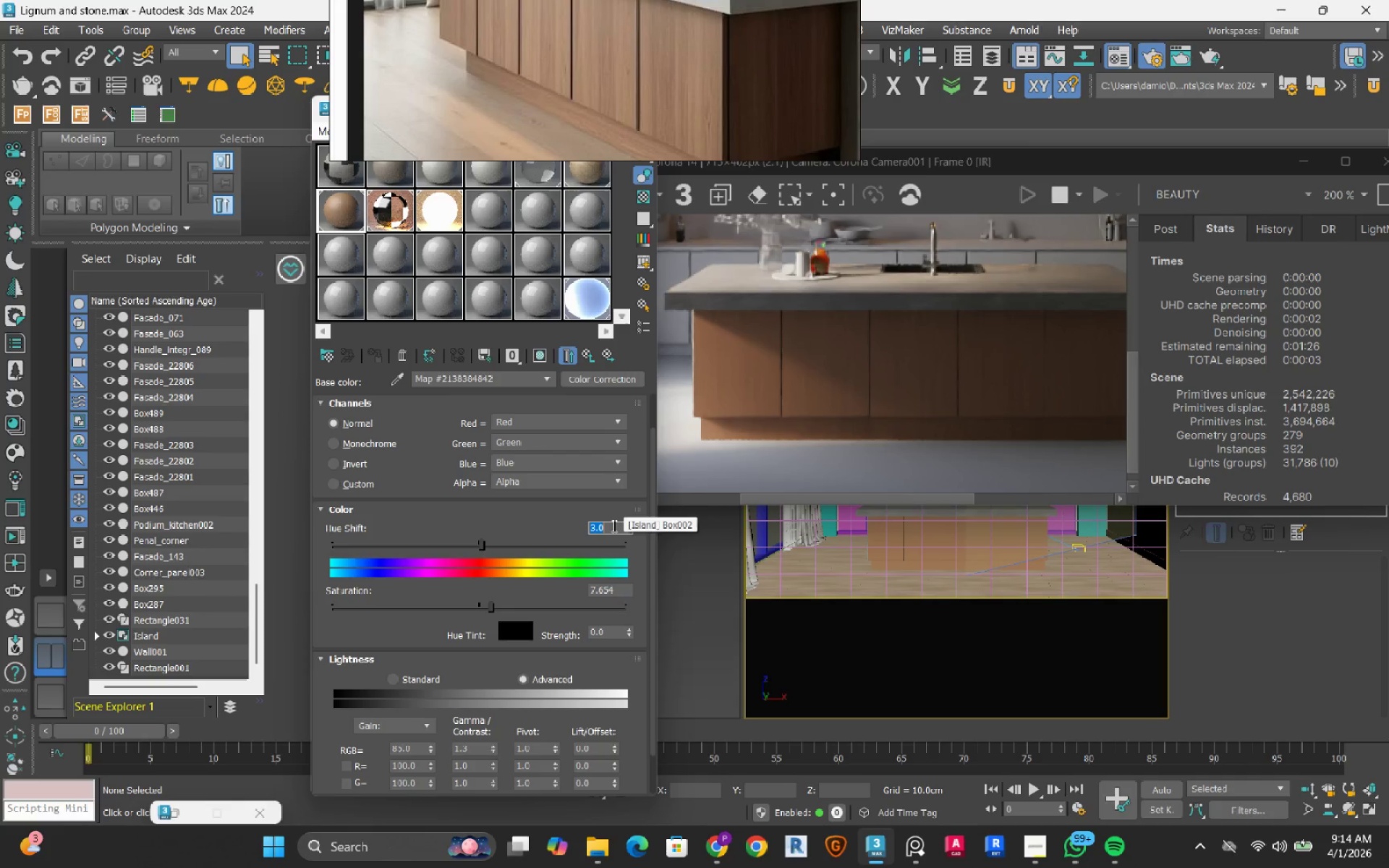 
key(Numpad5)
 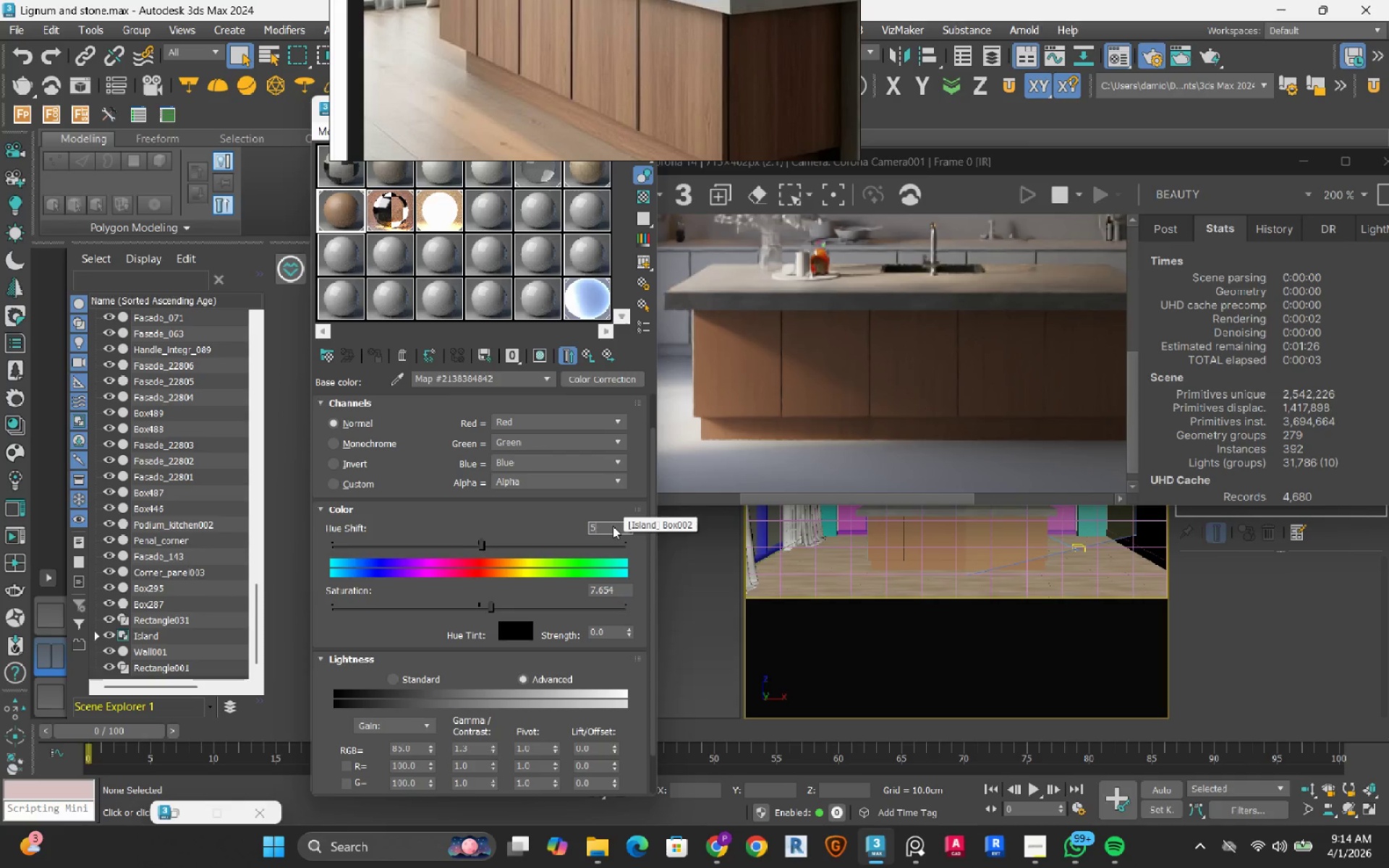 
key(NumpadEnter)
 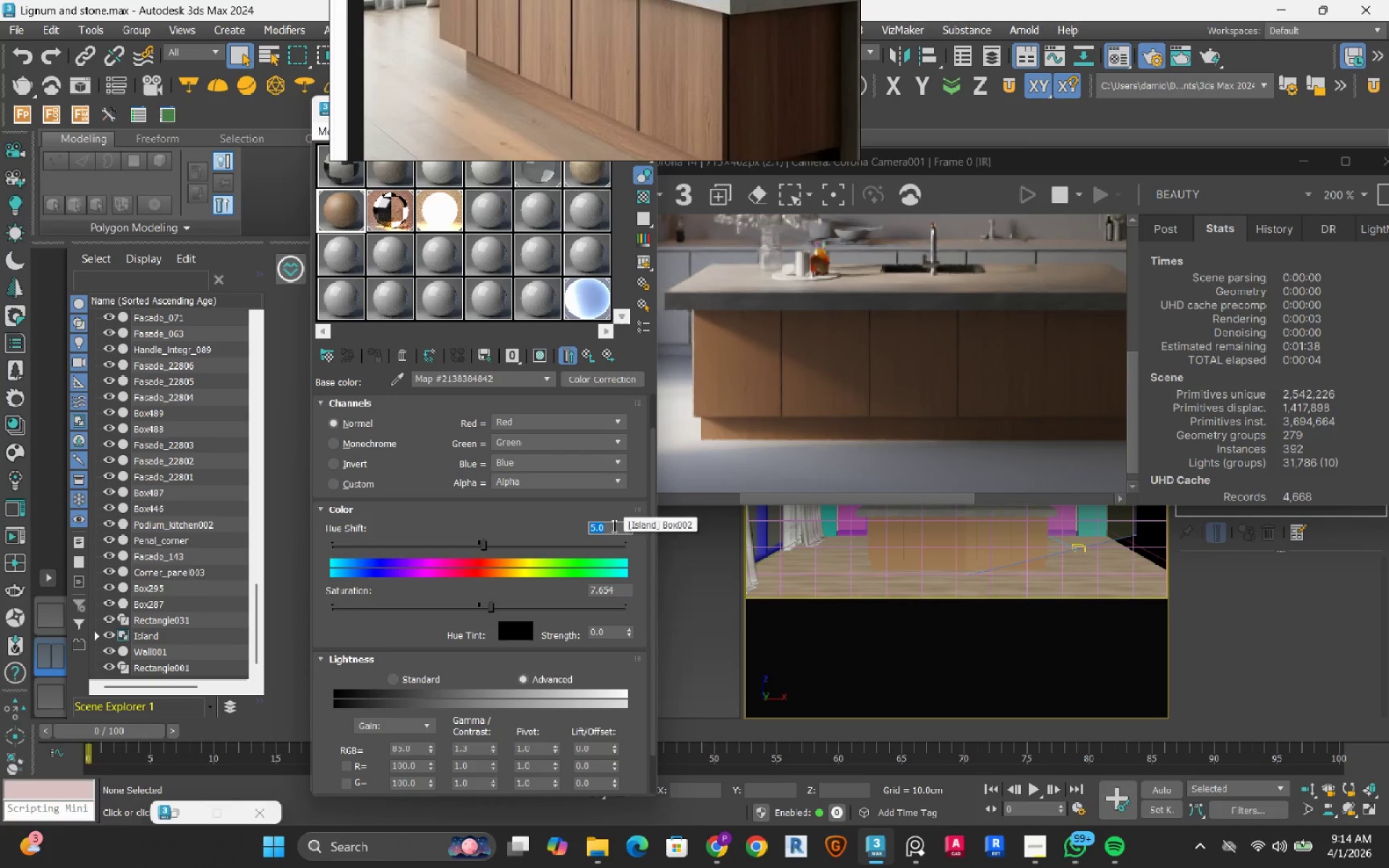 
wait(9.06)
 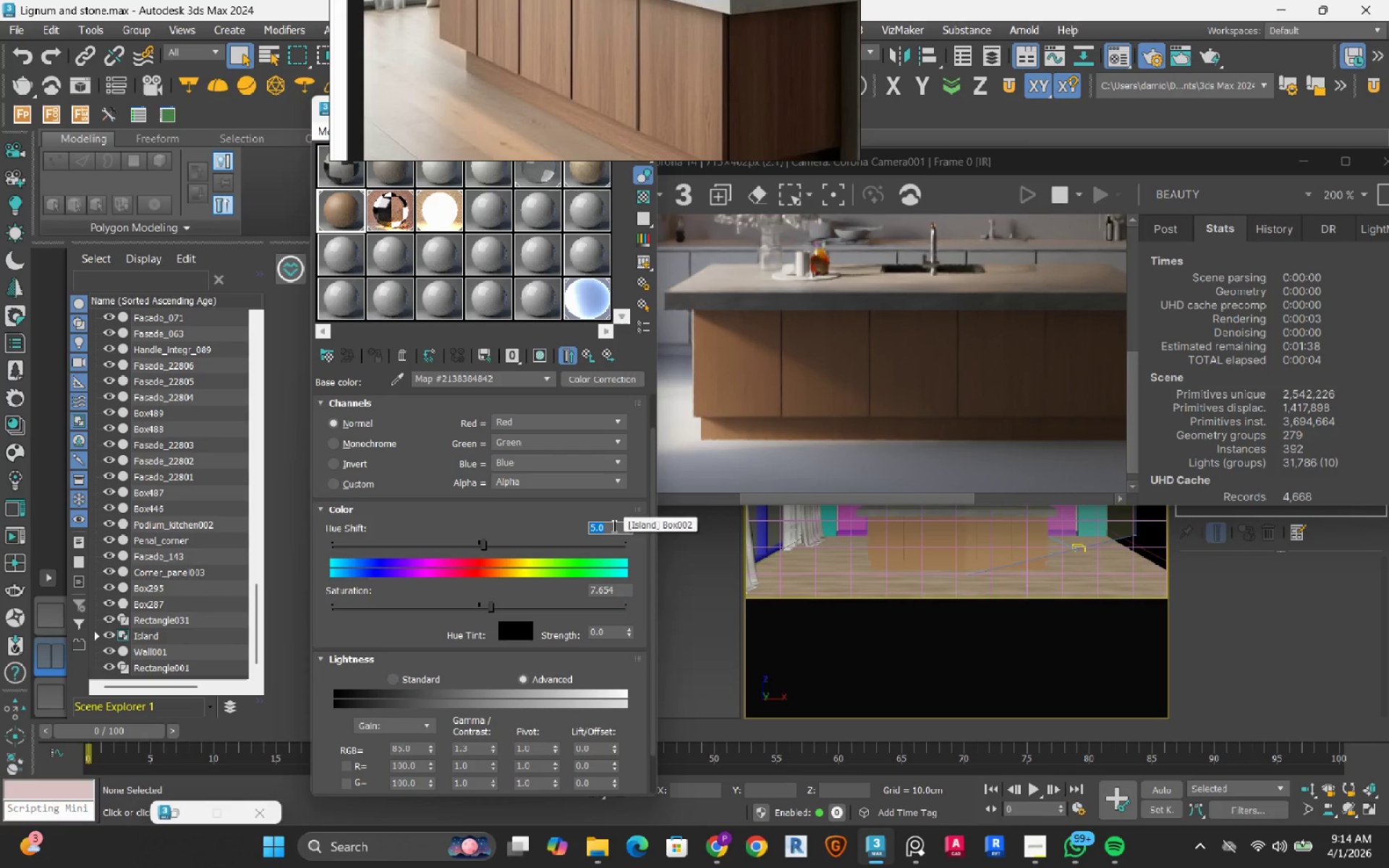 
key(Numpad3)
 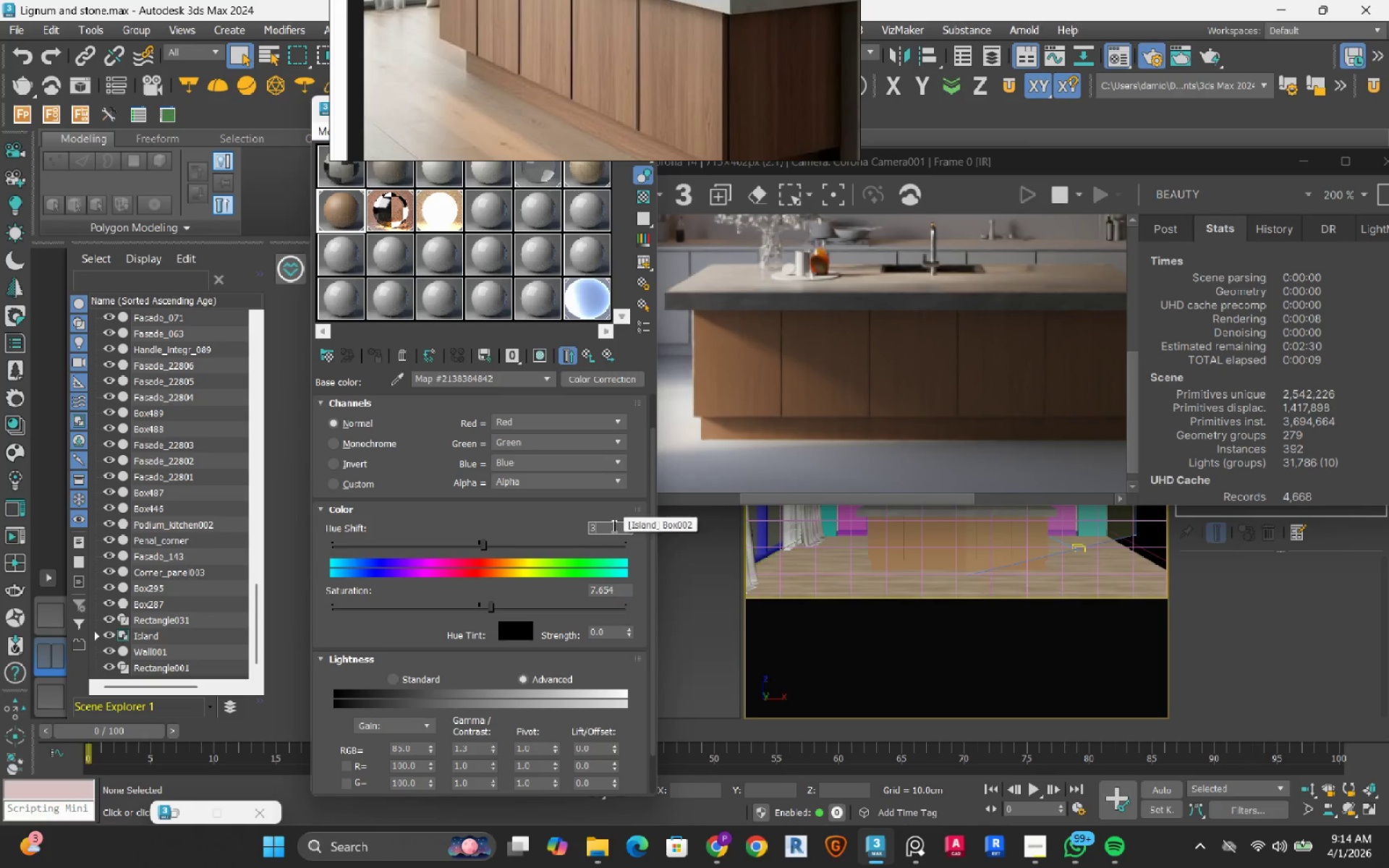 
key(NumpadEnter)
 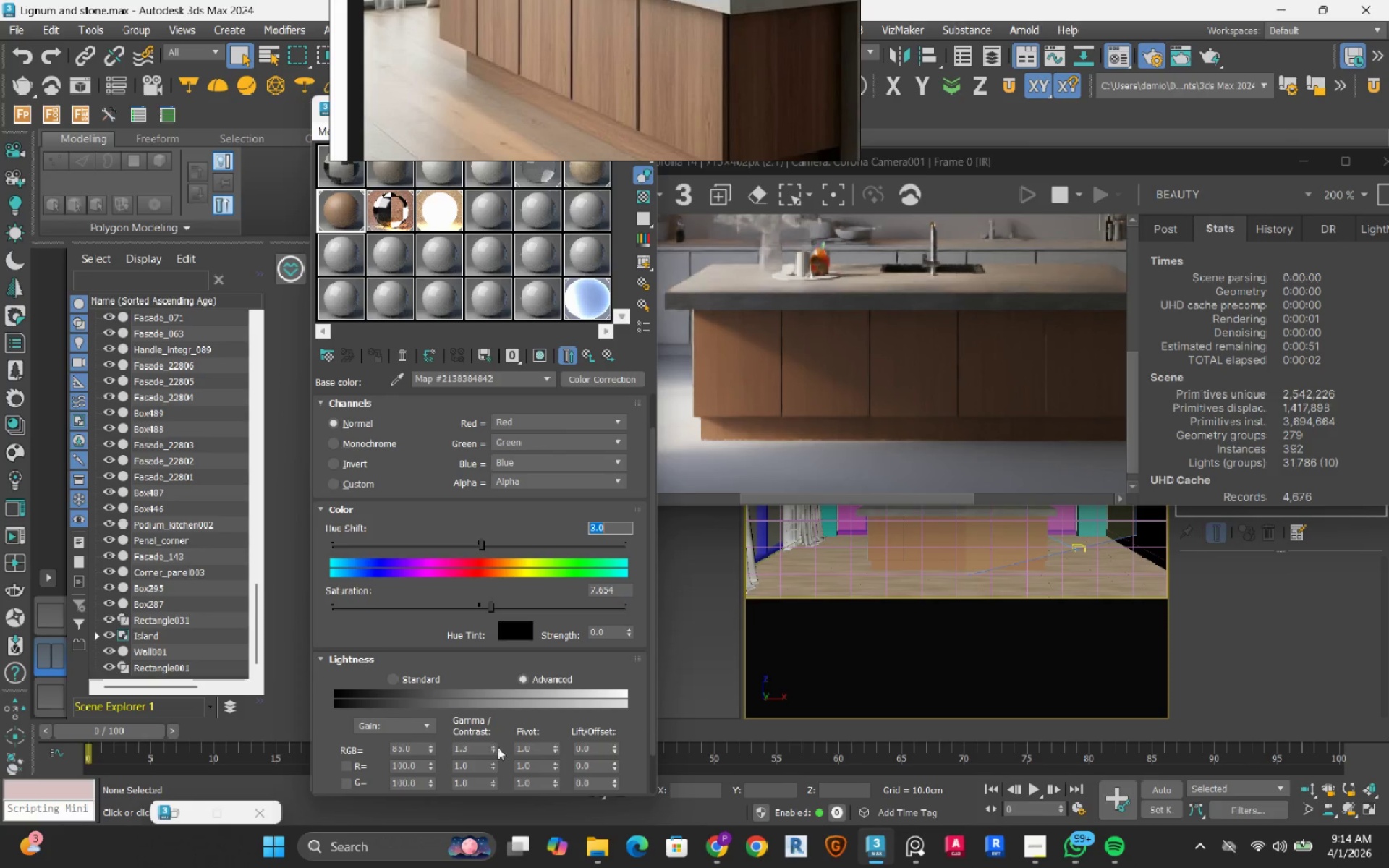 
double_click([479, 748])
 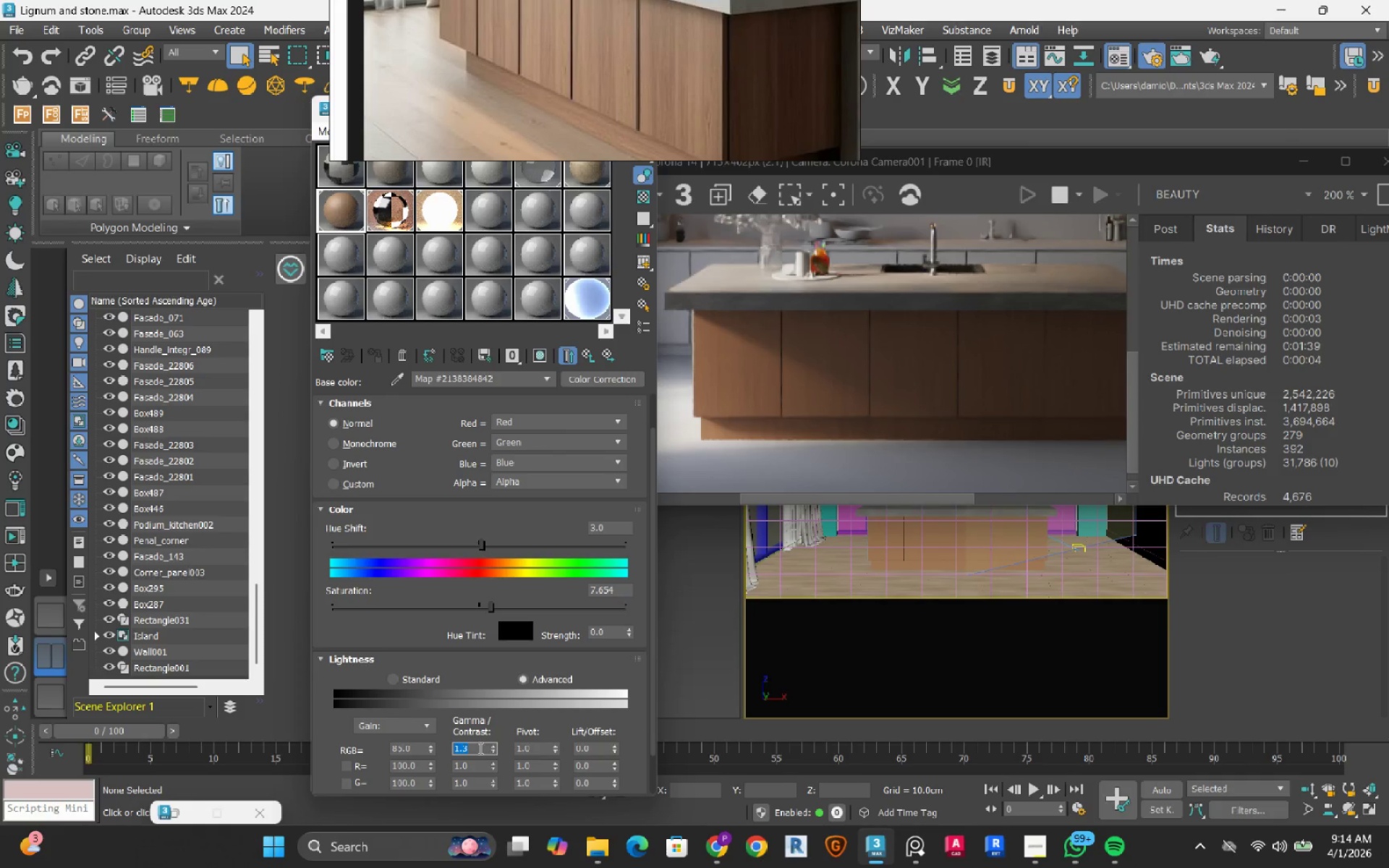 
key(Numpad1)
 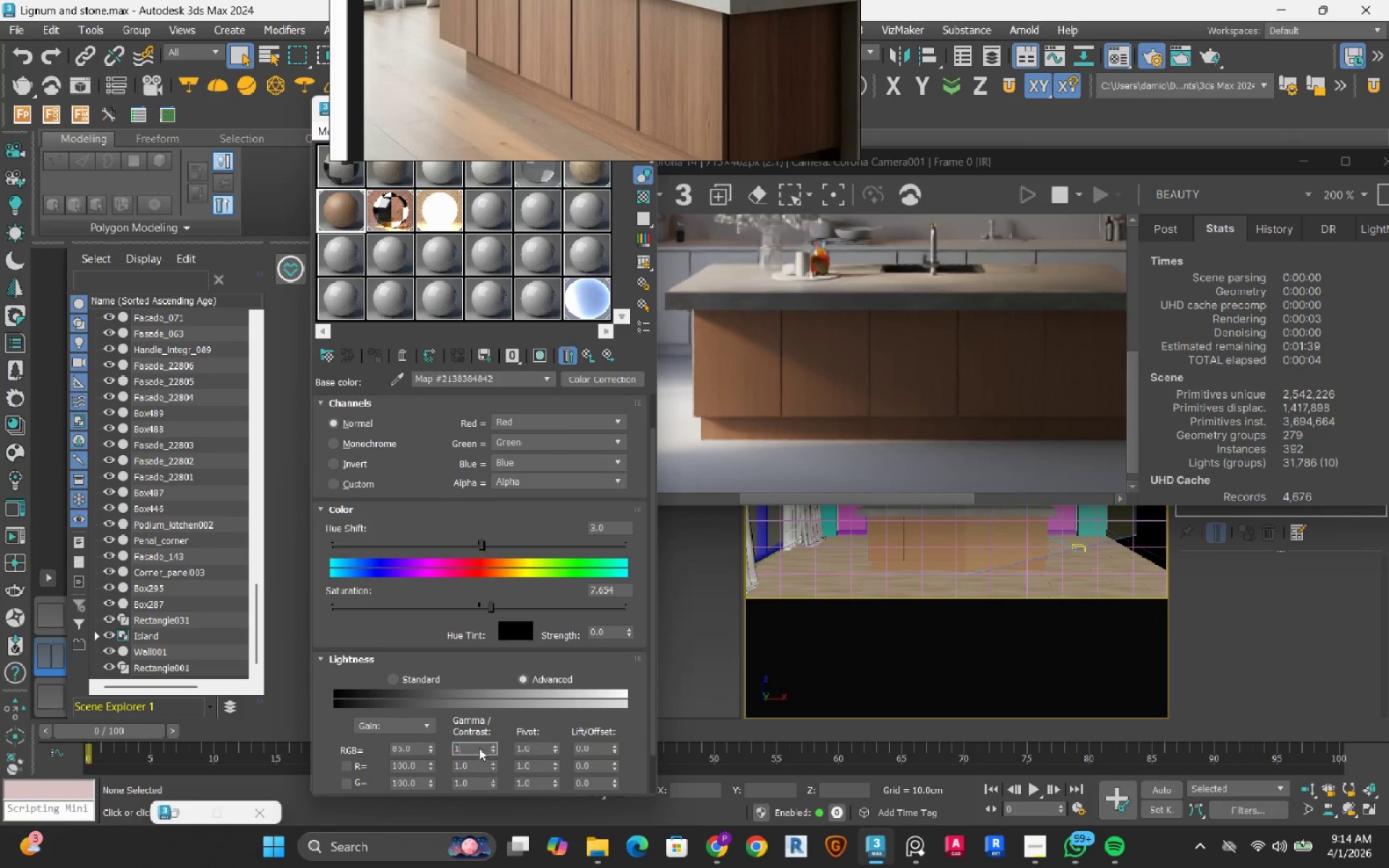 
key(NumpadEnter)
 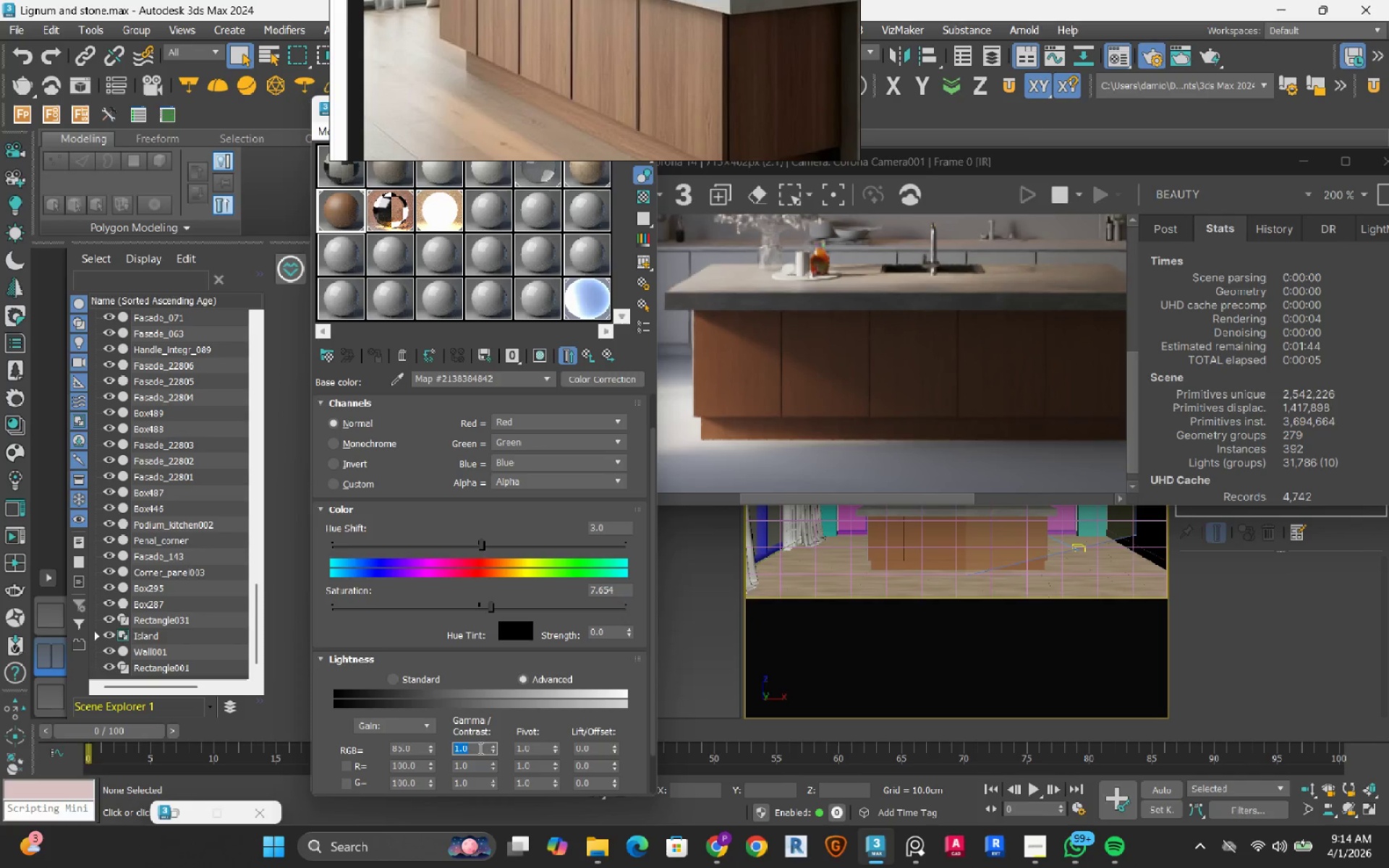 
wait(6.72)
 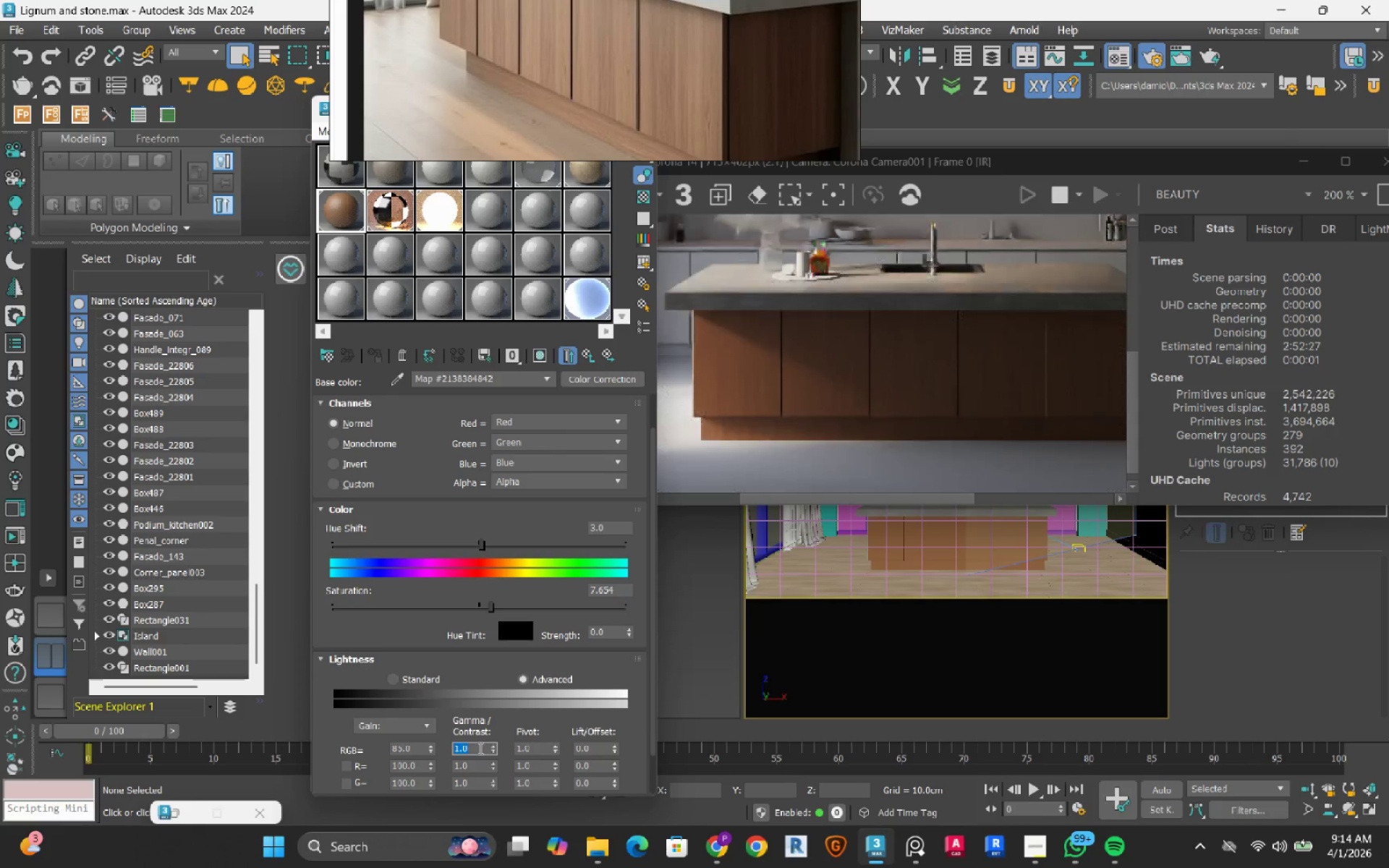 
double_click([415, 746])
 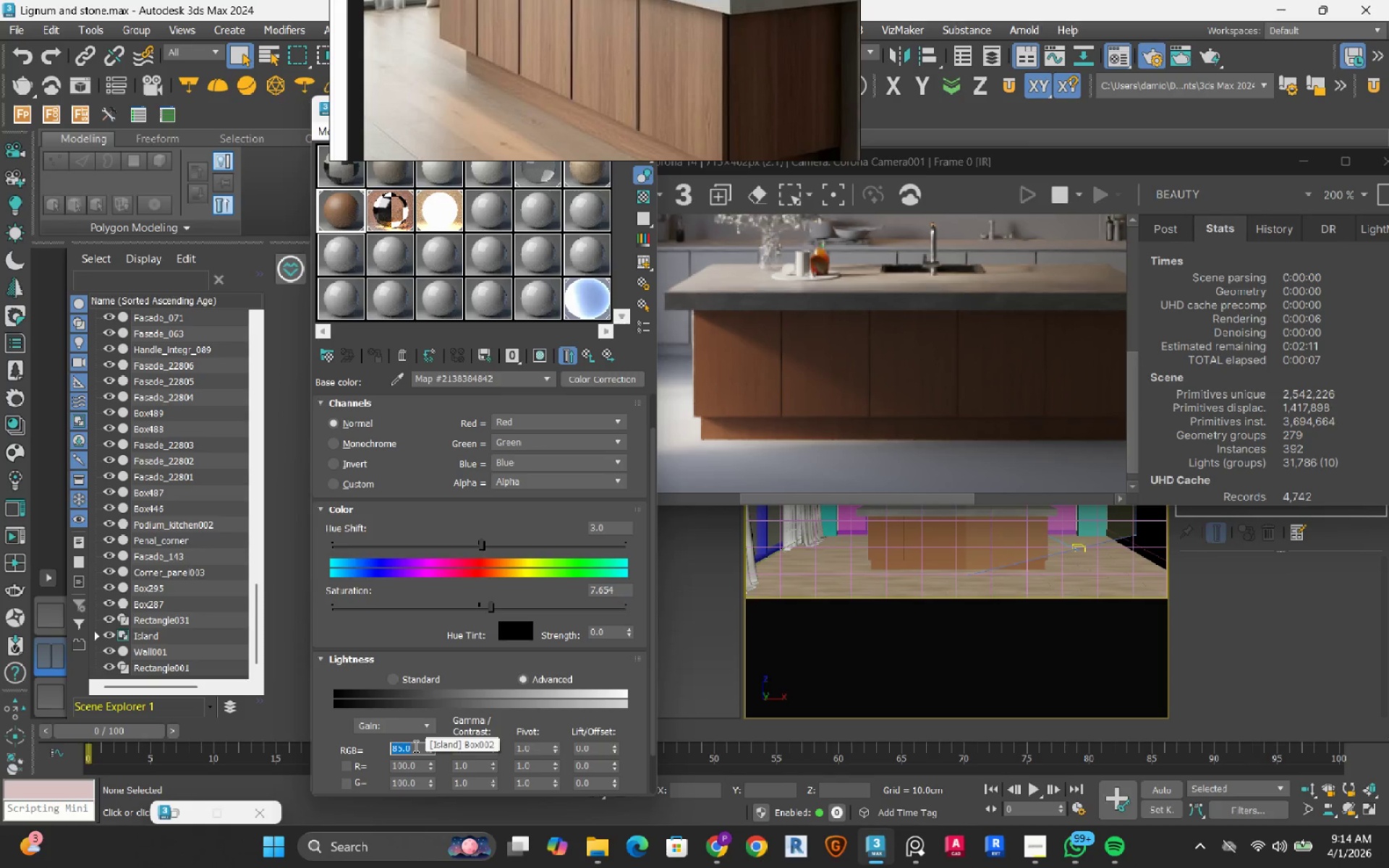 
key(Numpad1)
 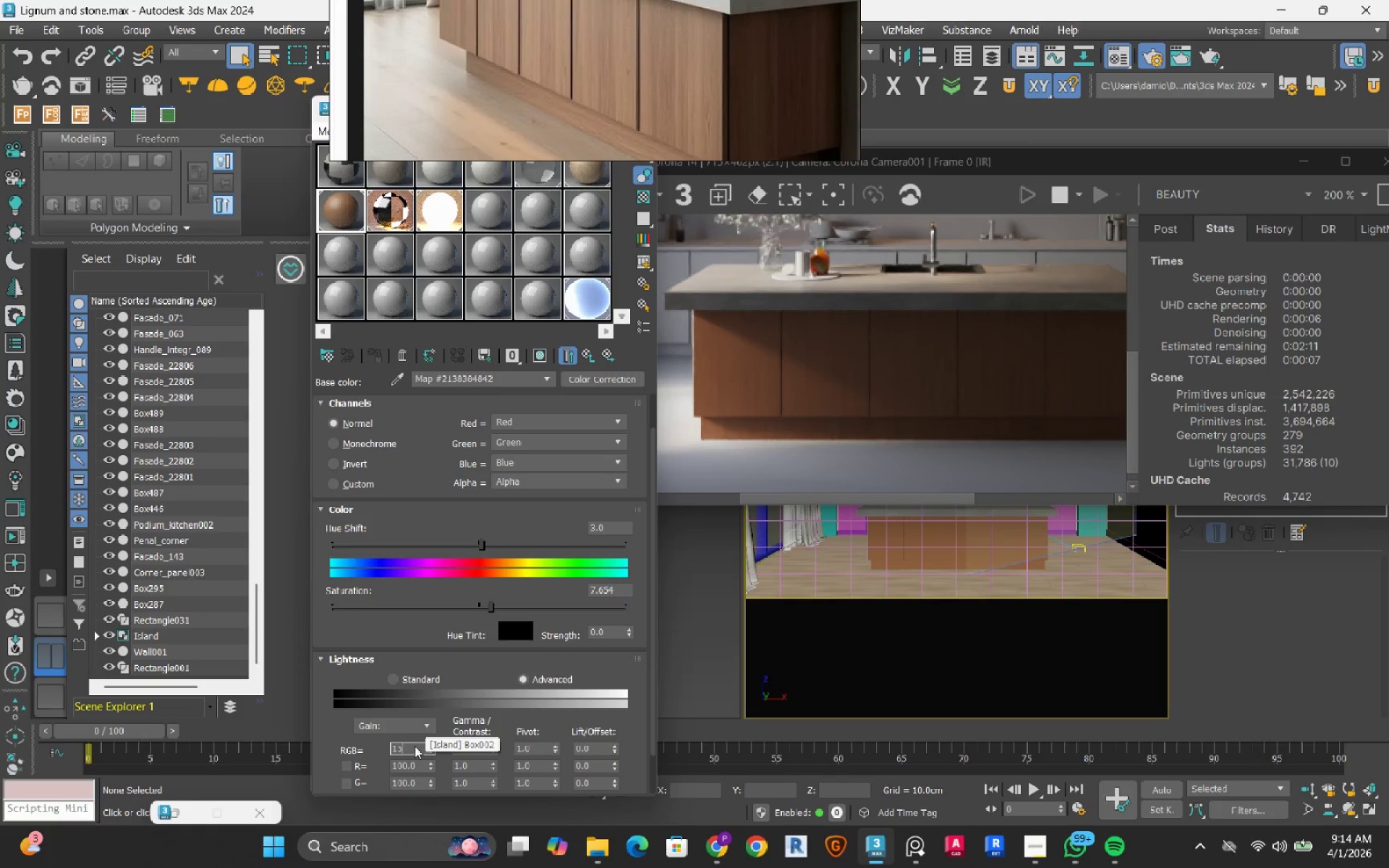 
key(Numpad5)
 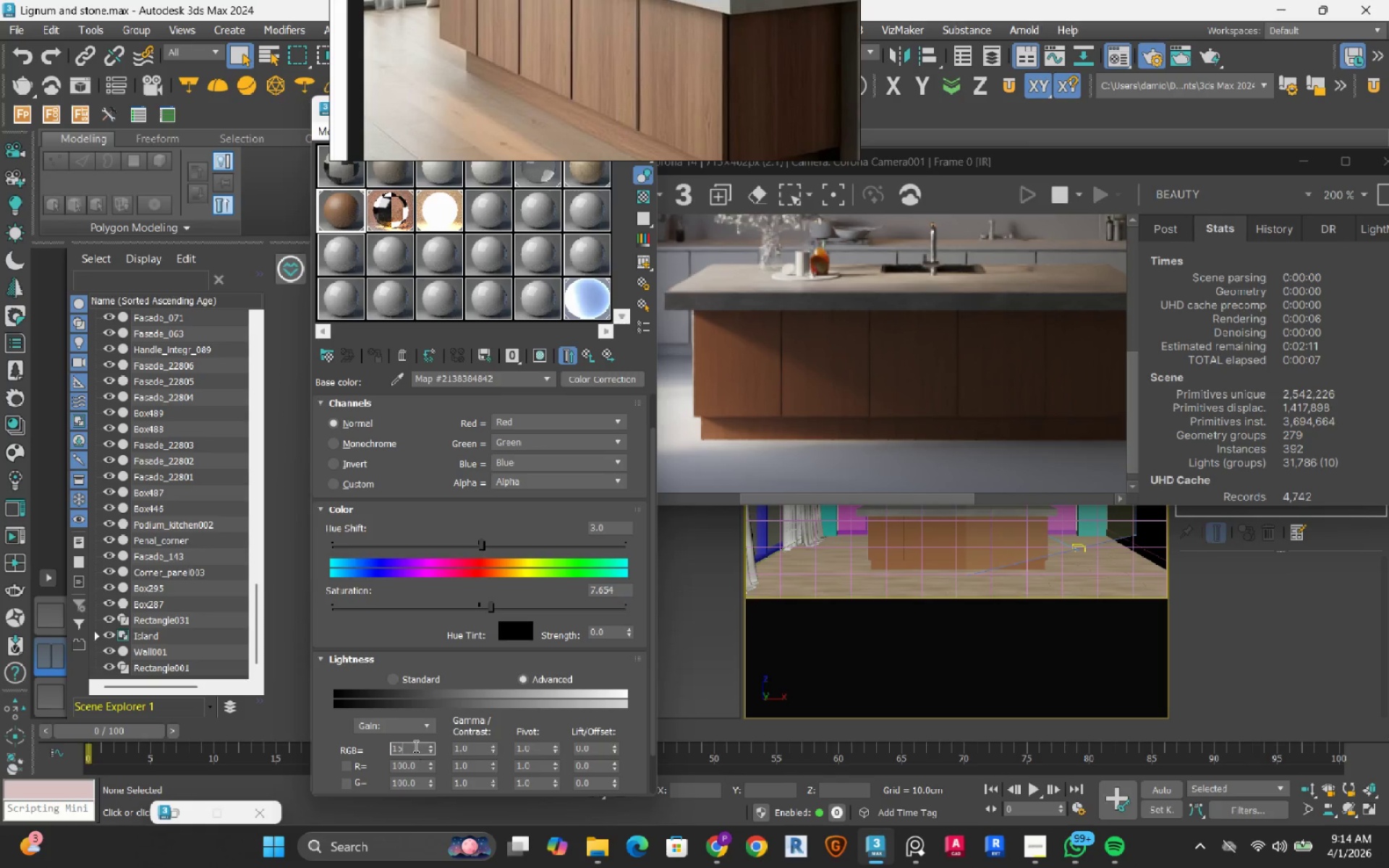 
key(Numpad0)
 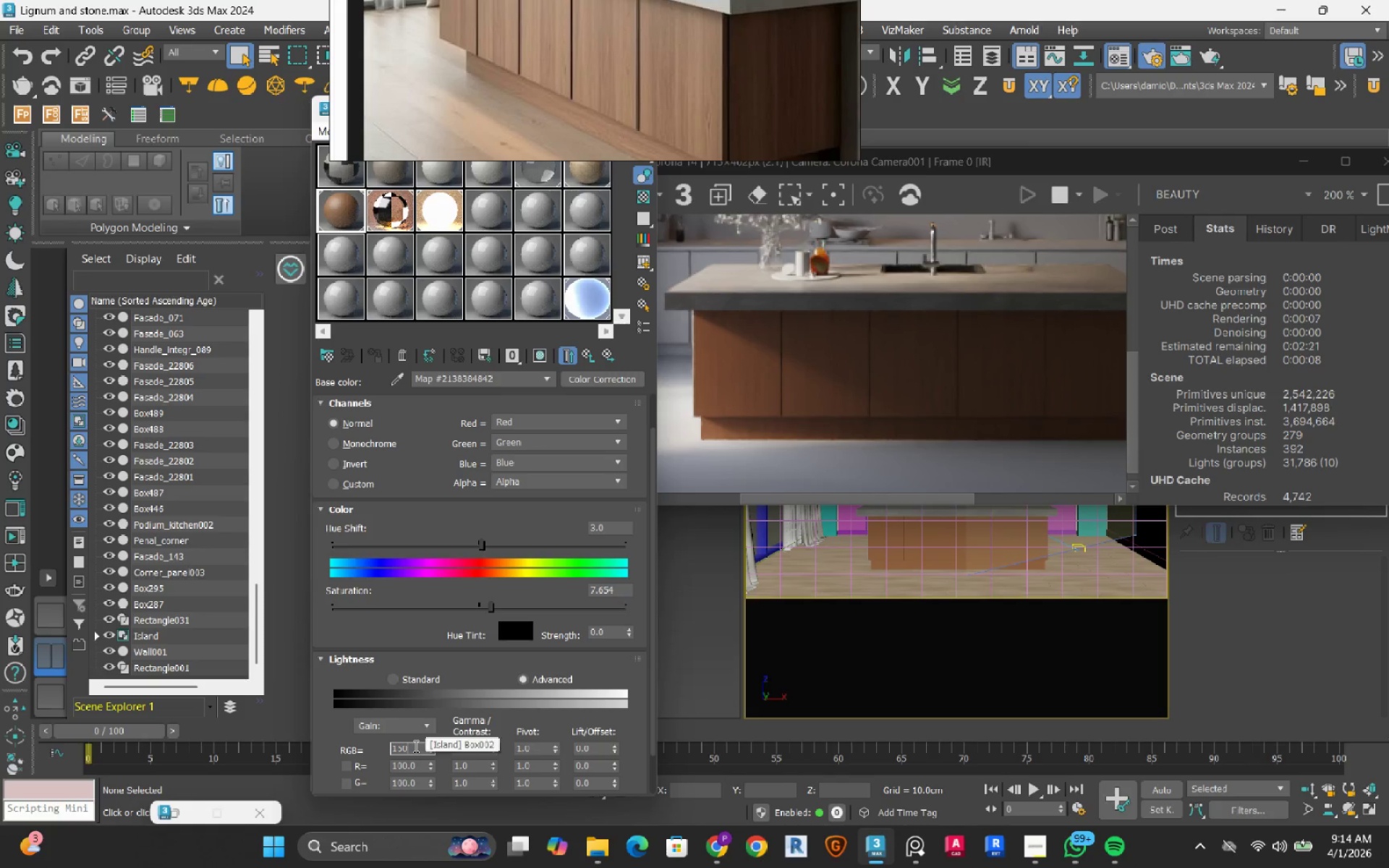 
key(NumpadEnter)
 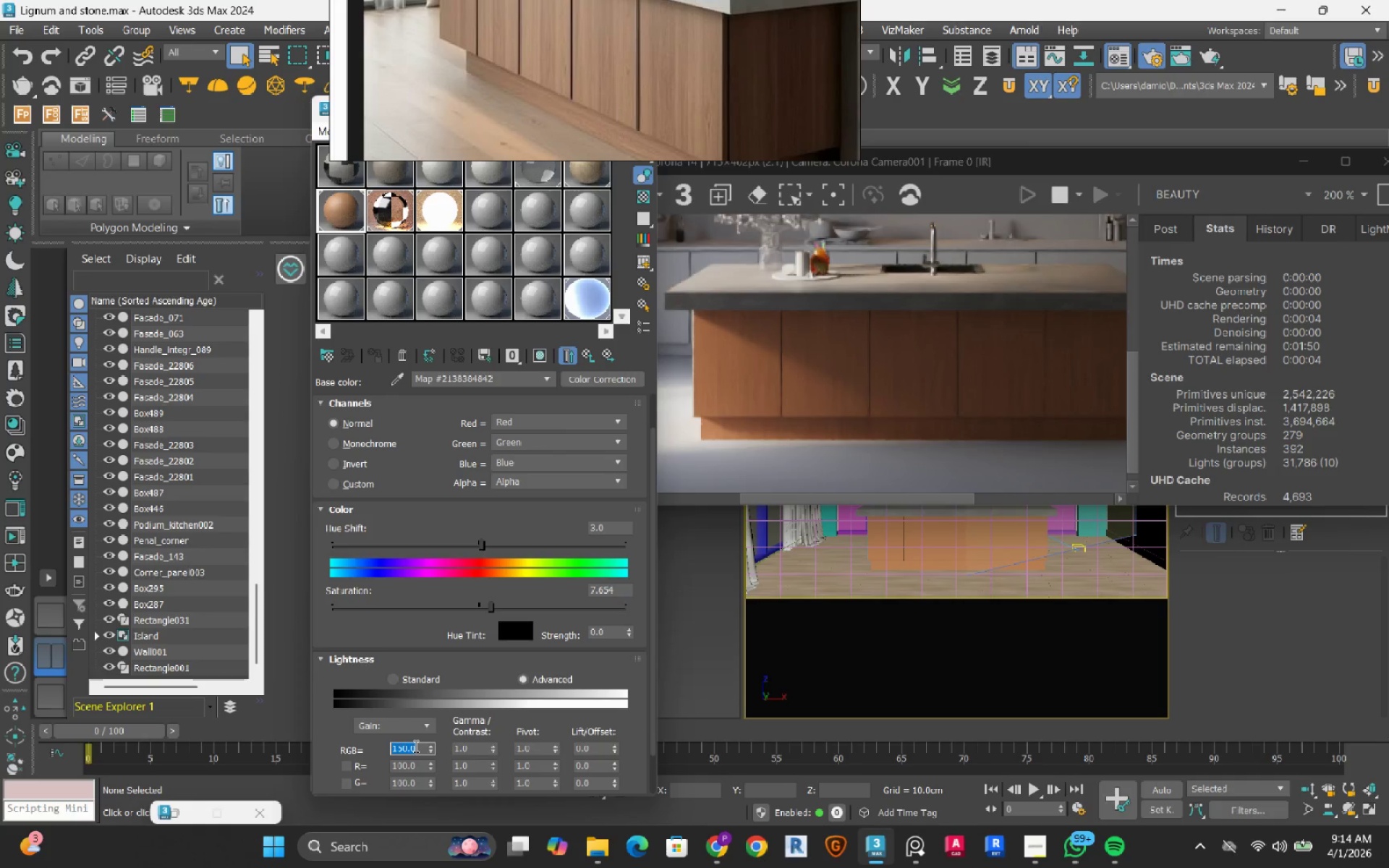 
wait(7.25)
 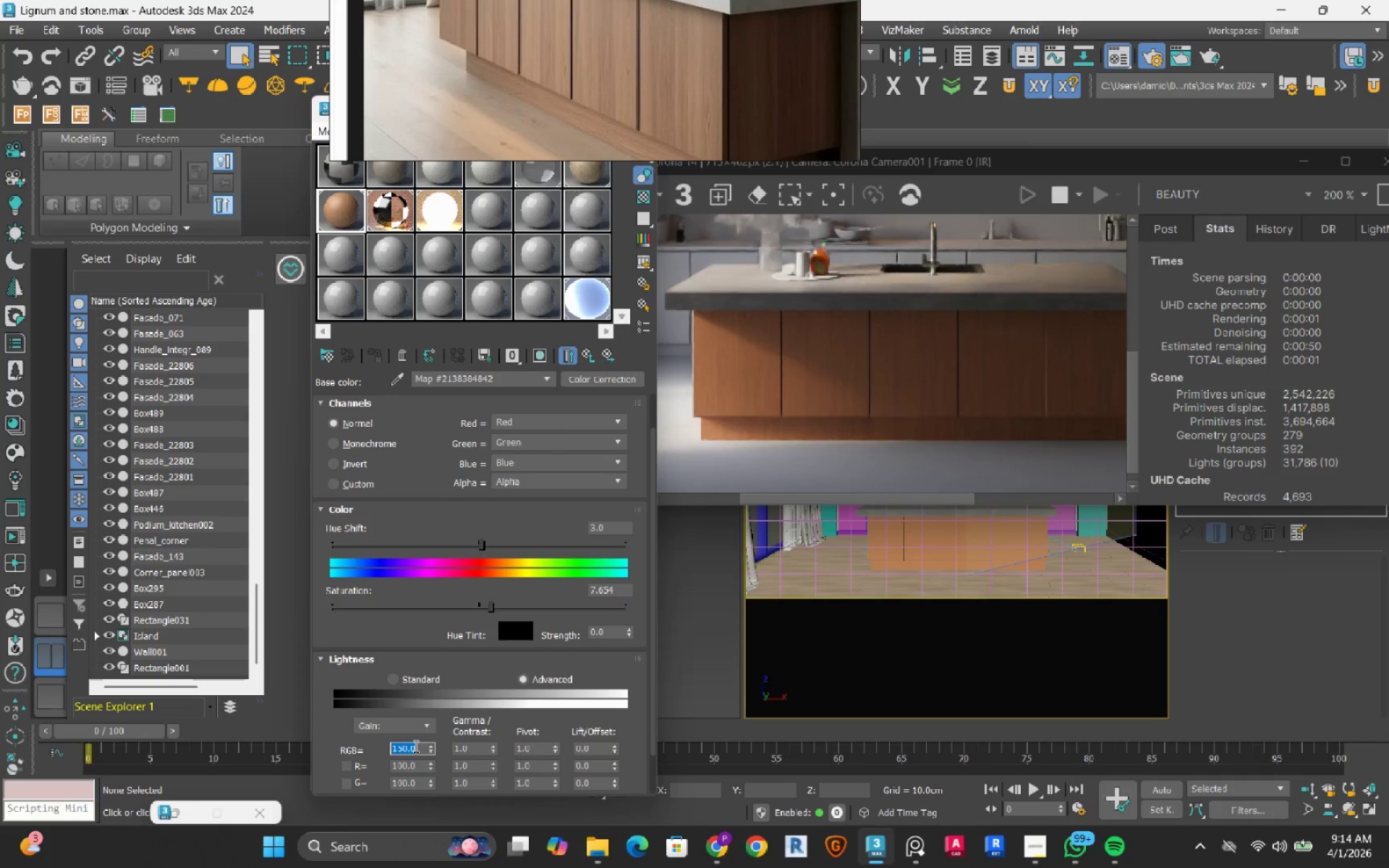 
left_click([436, 604])
 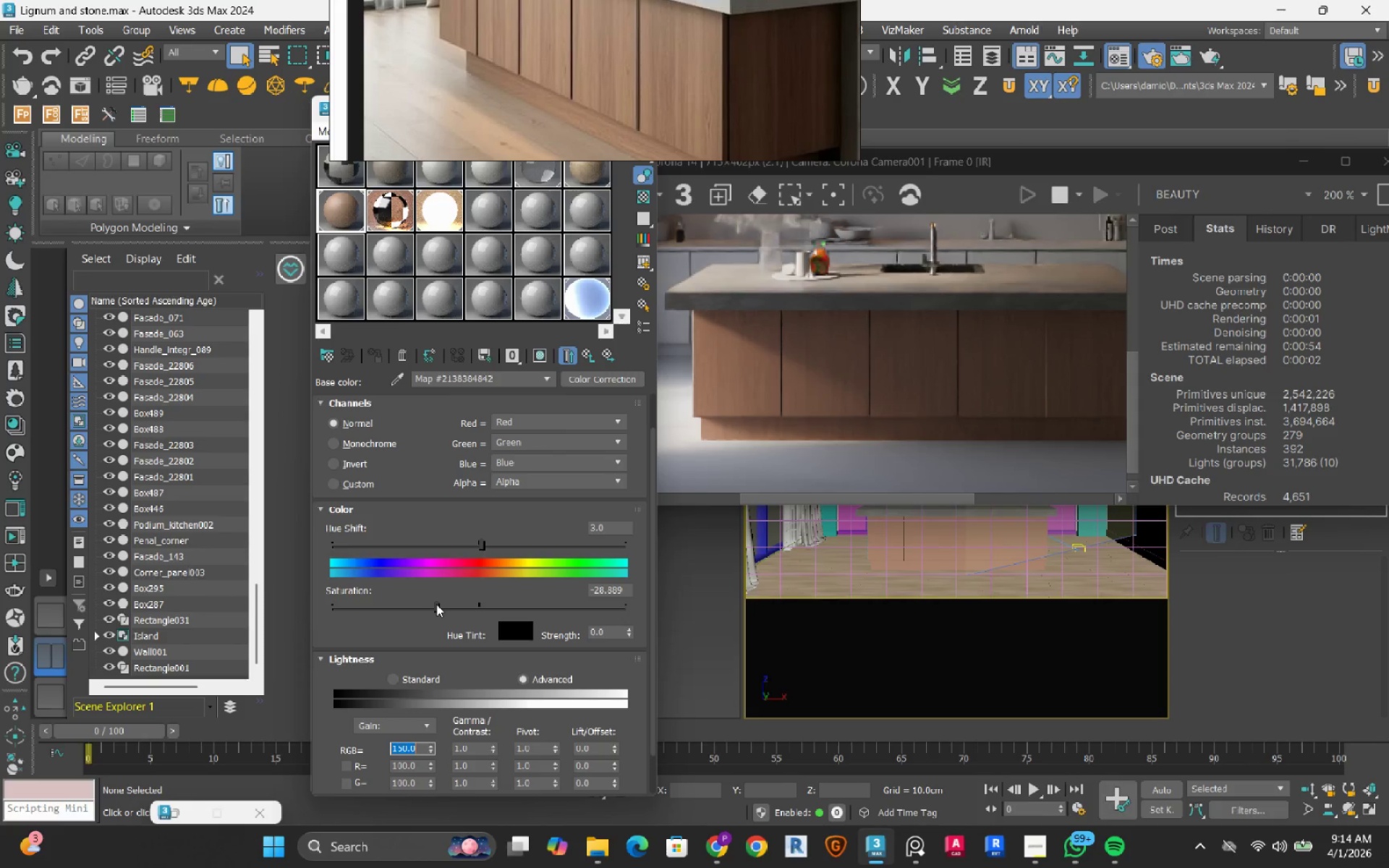 
left_click_drag(start_coordinate=[441, 604], to_coordinate=[461, 604])
 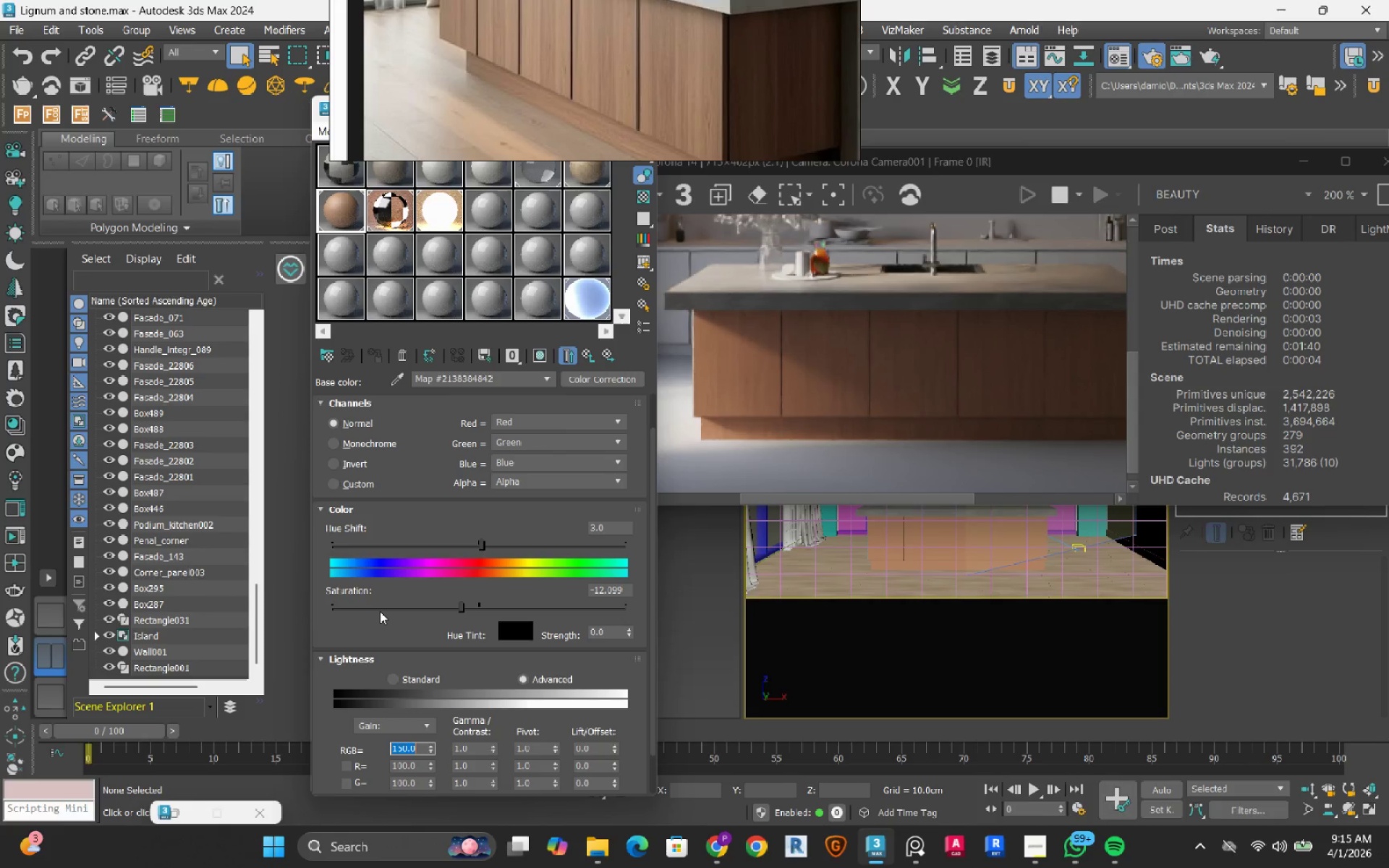 
wait(9.56)
 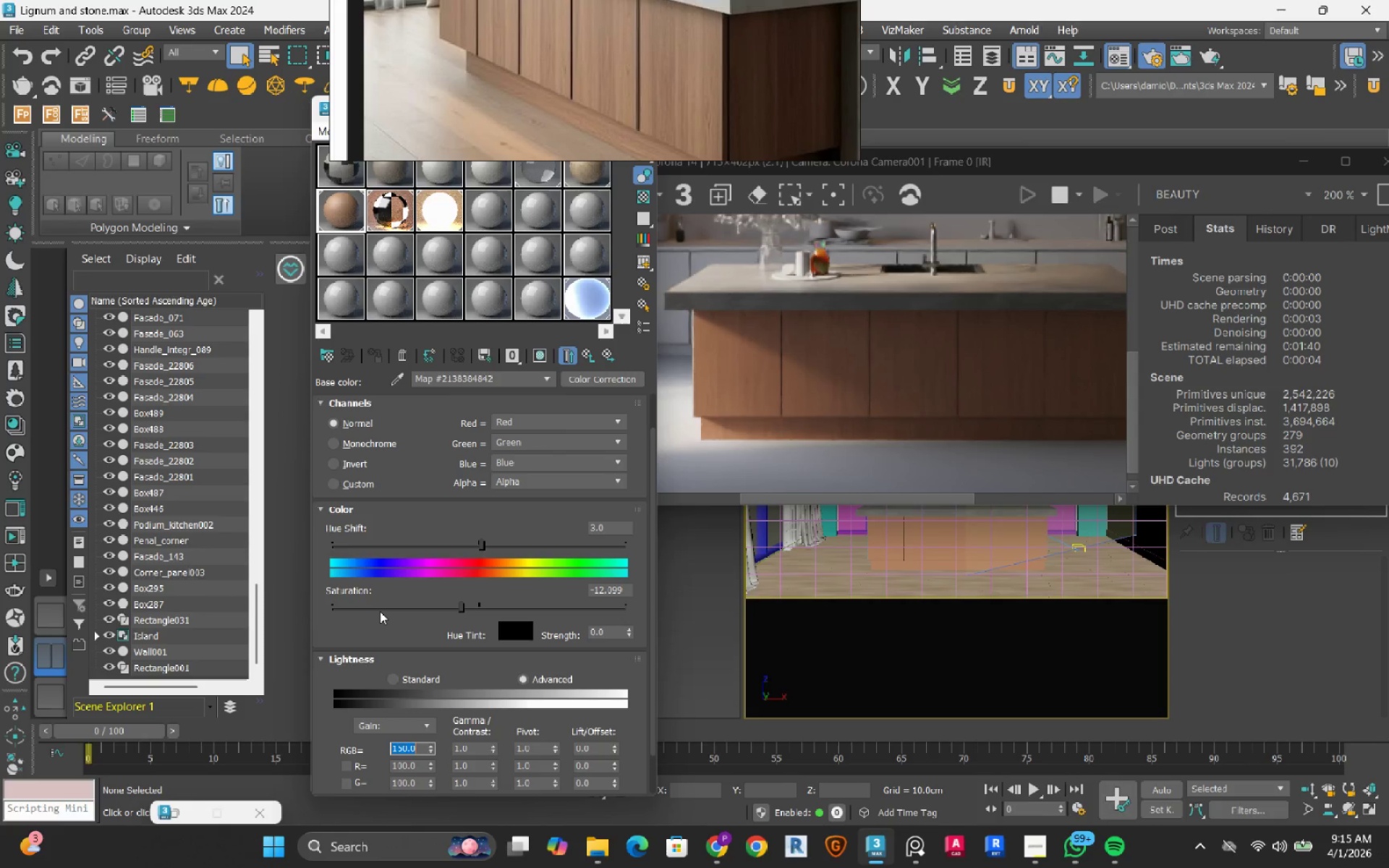 
scroll: coordinate [533, 84], scroll_direction: down, amount: 2.0
 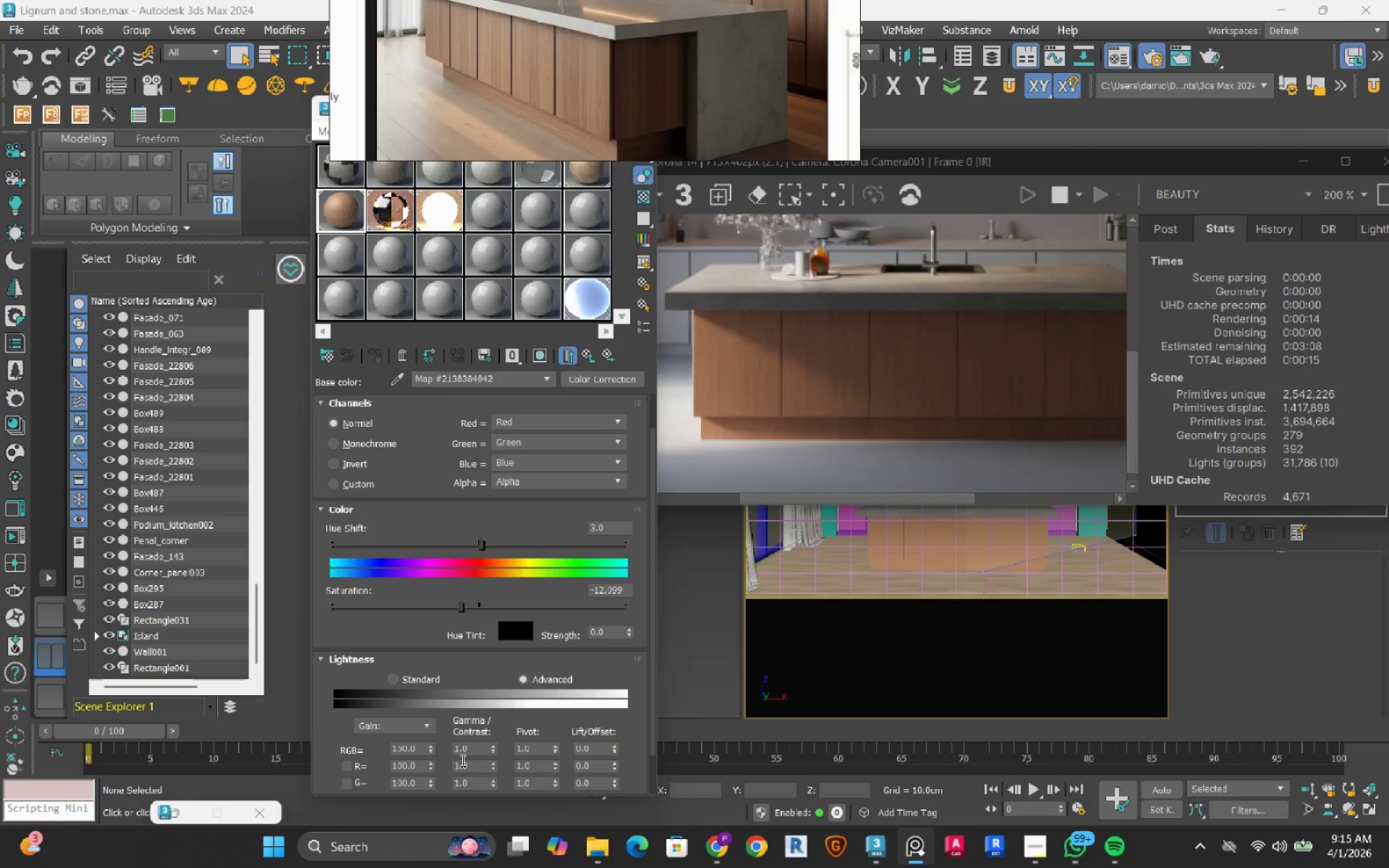 
wait(6.98)
 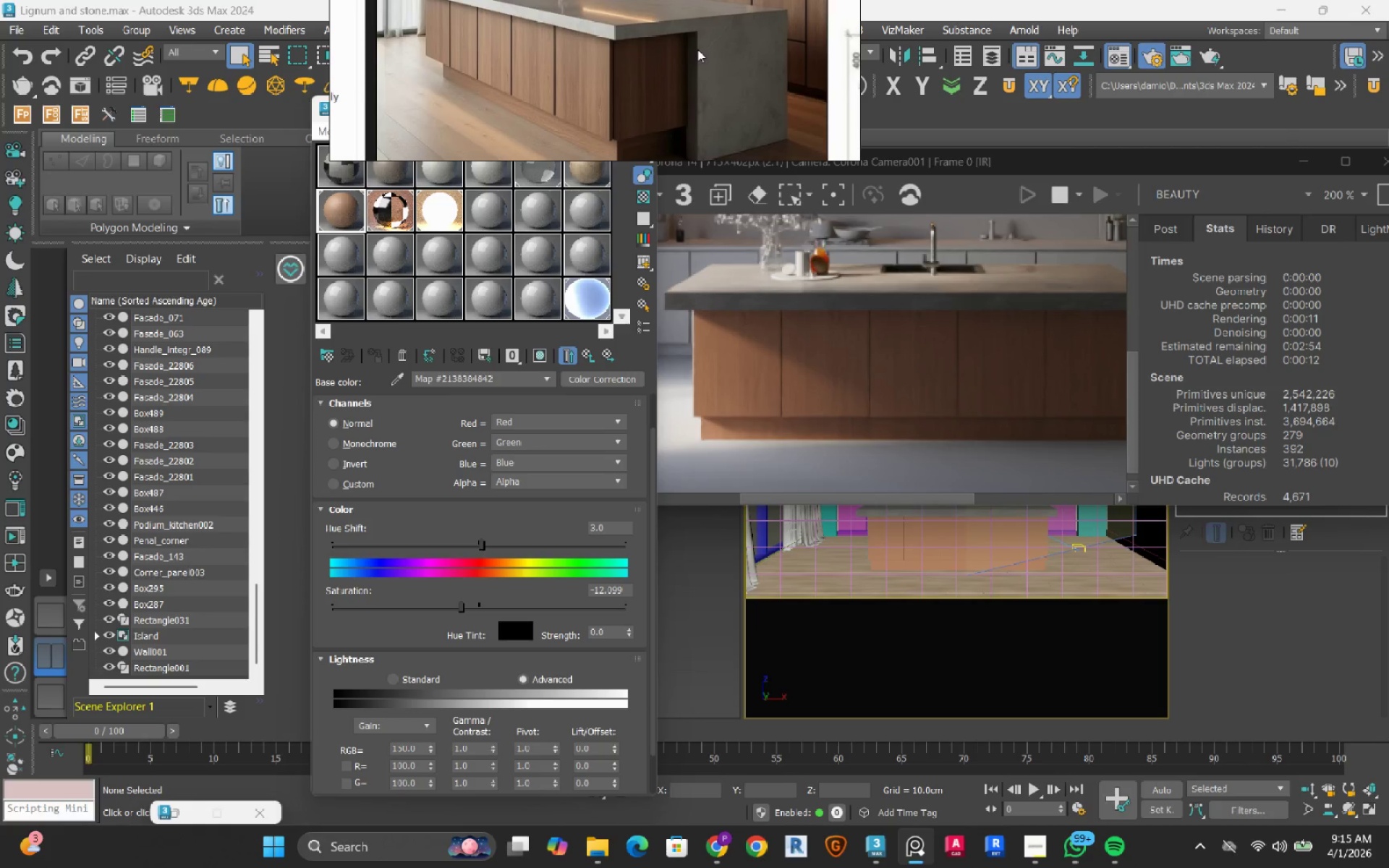 
double_click([466, 746])
 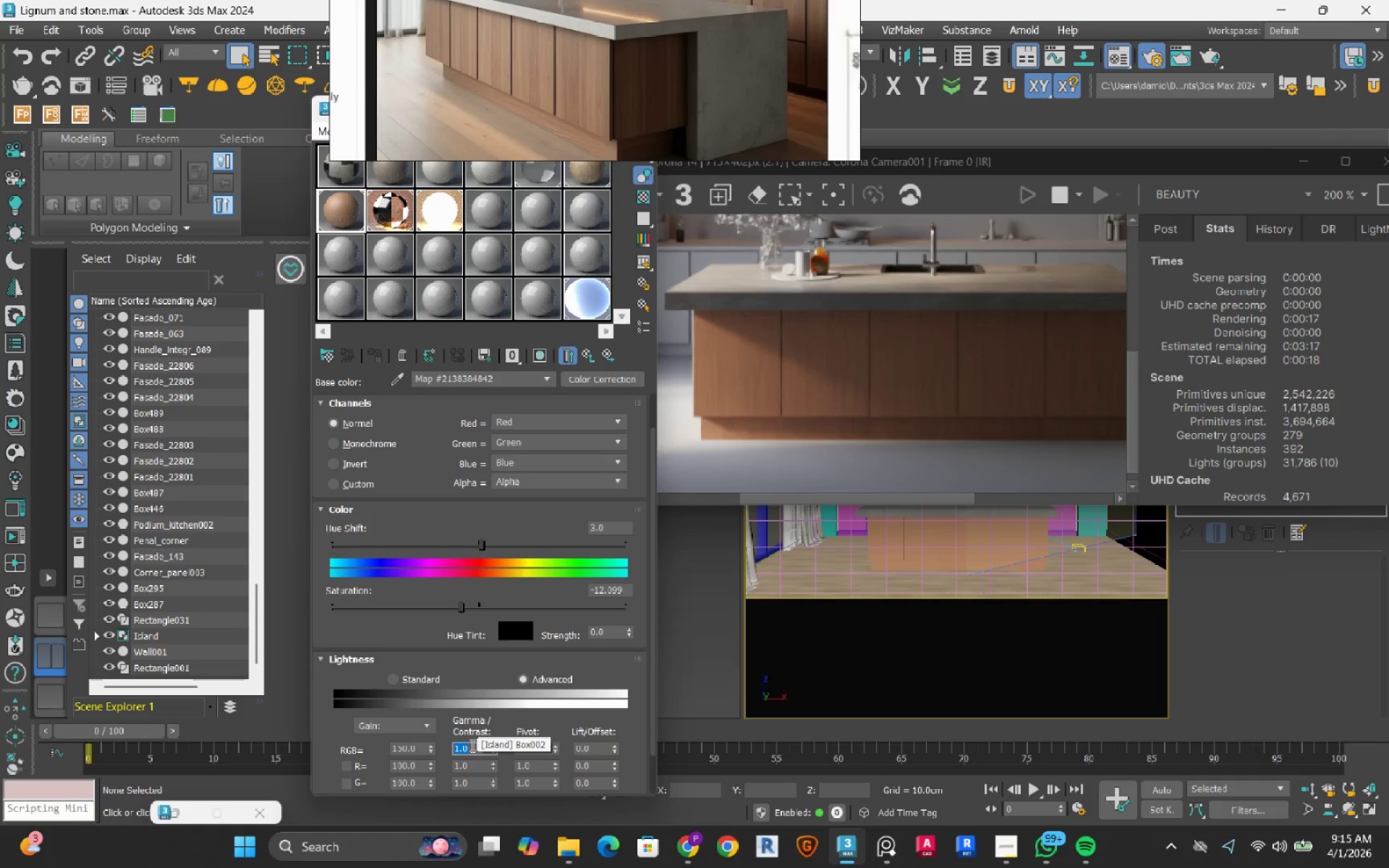 
key(Numpad1)
 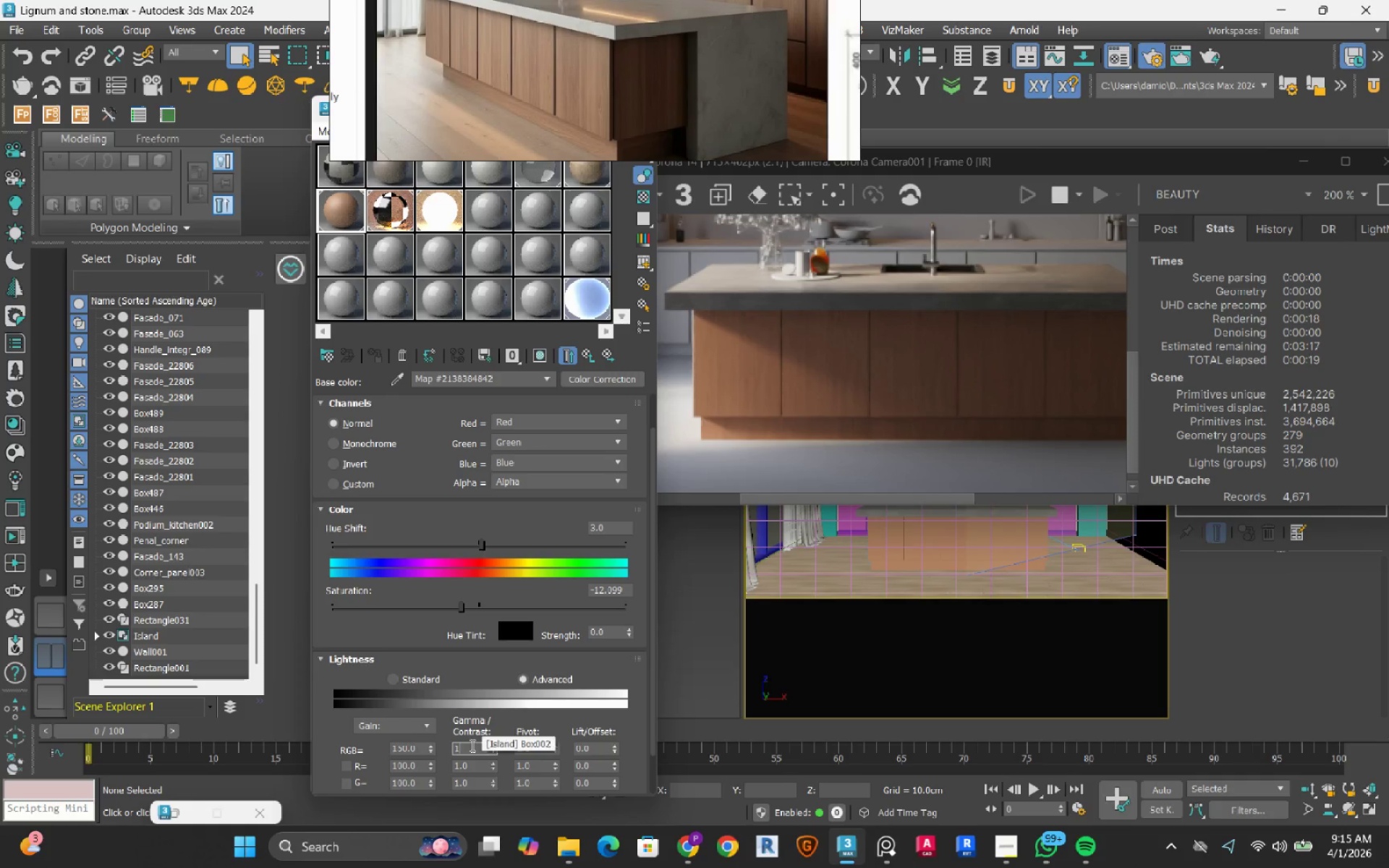 
key(NumpadDecimal)
 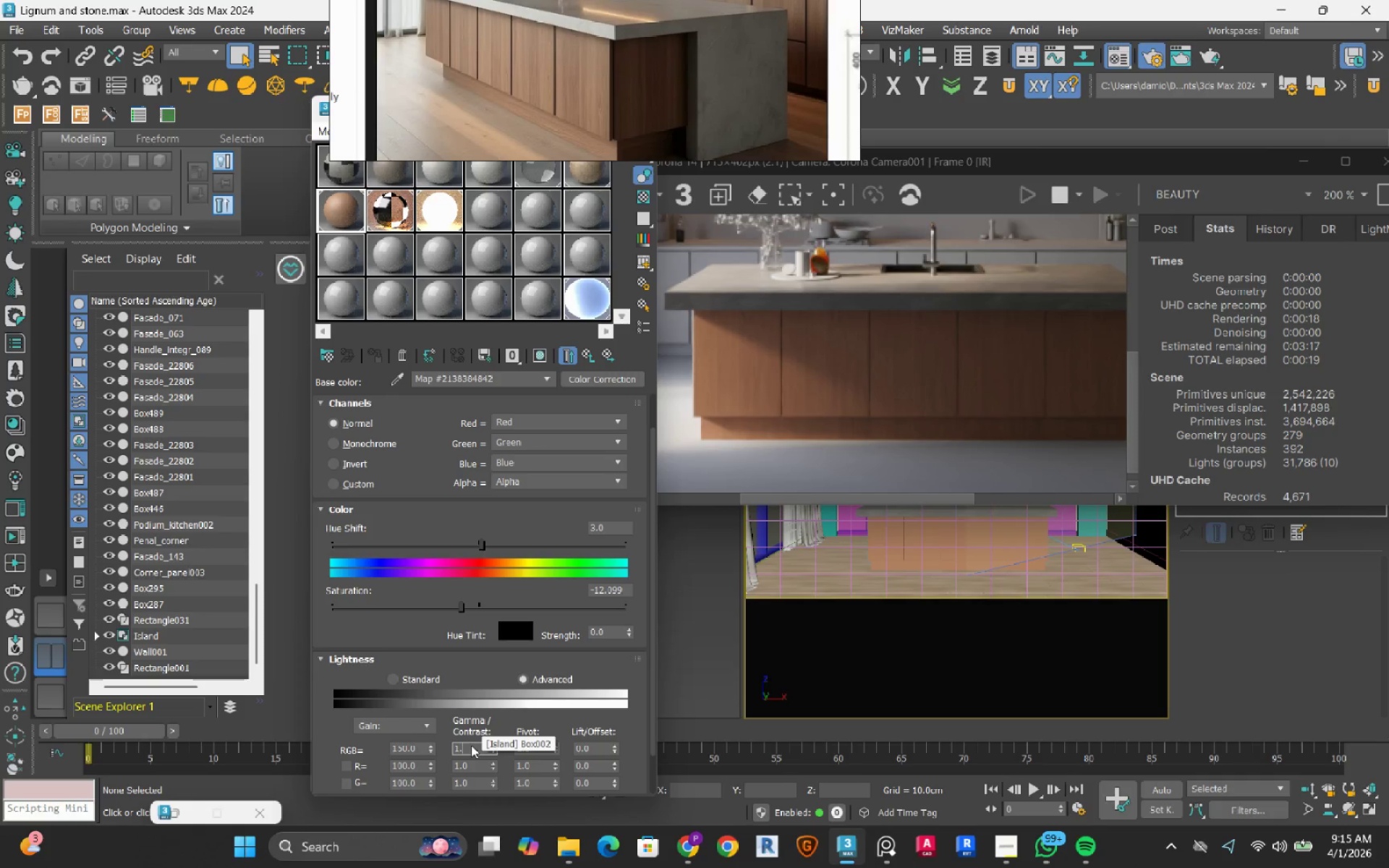 
key(Numpad2)
 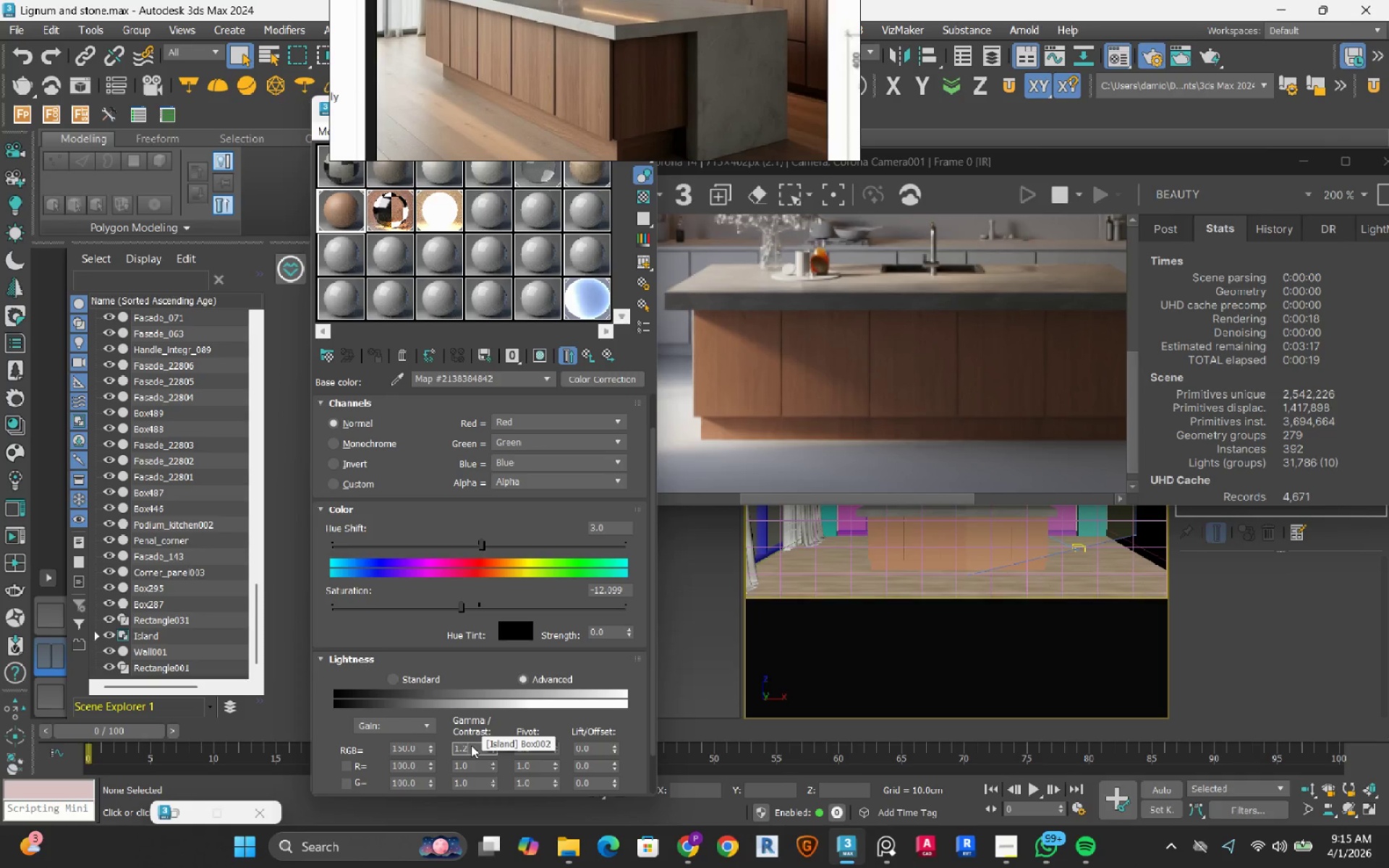 
key(NumpadEnter)
 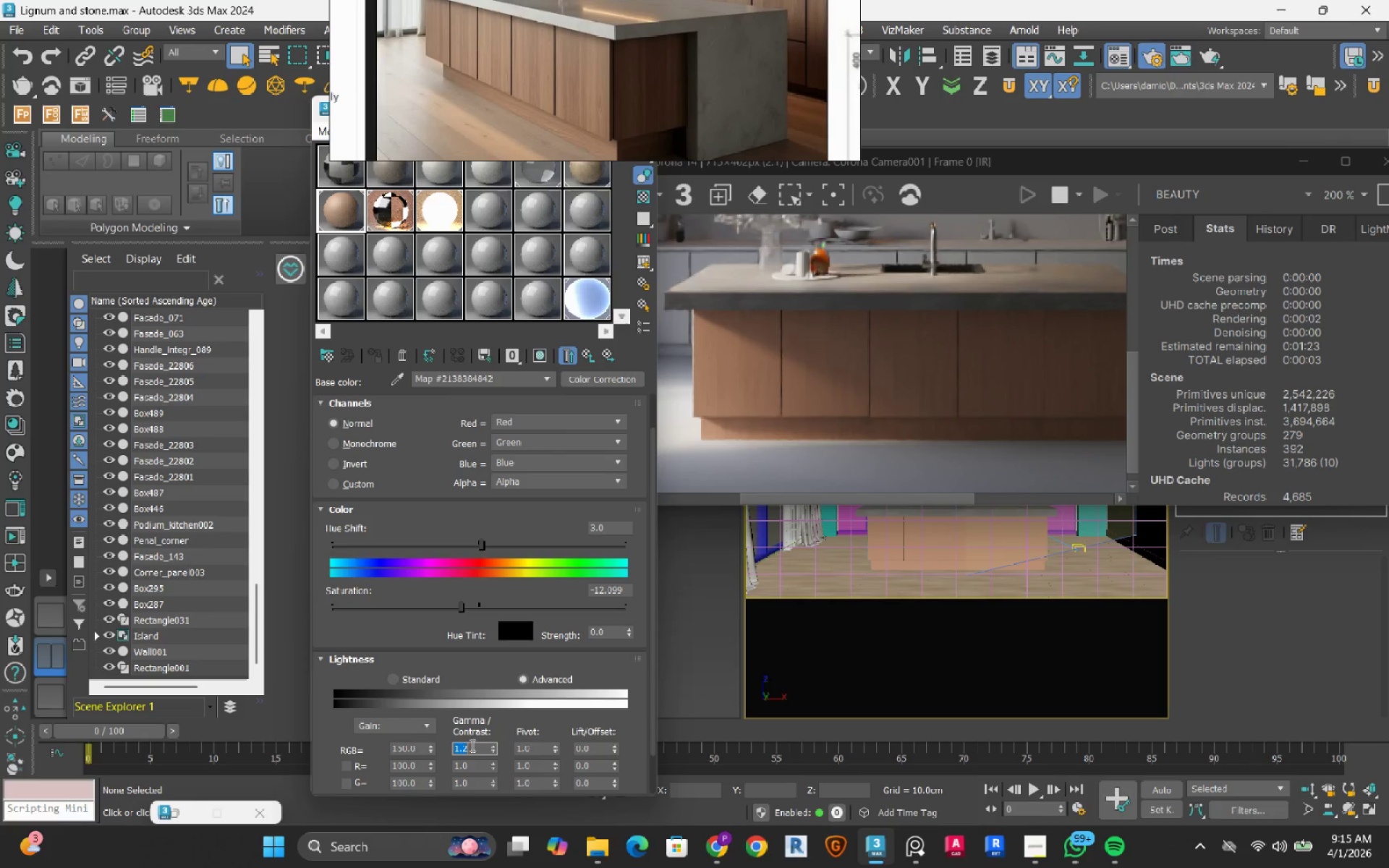 
wait(8.41)
 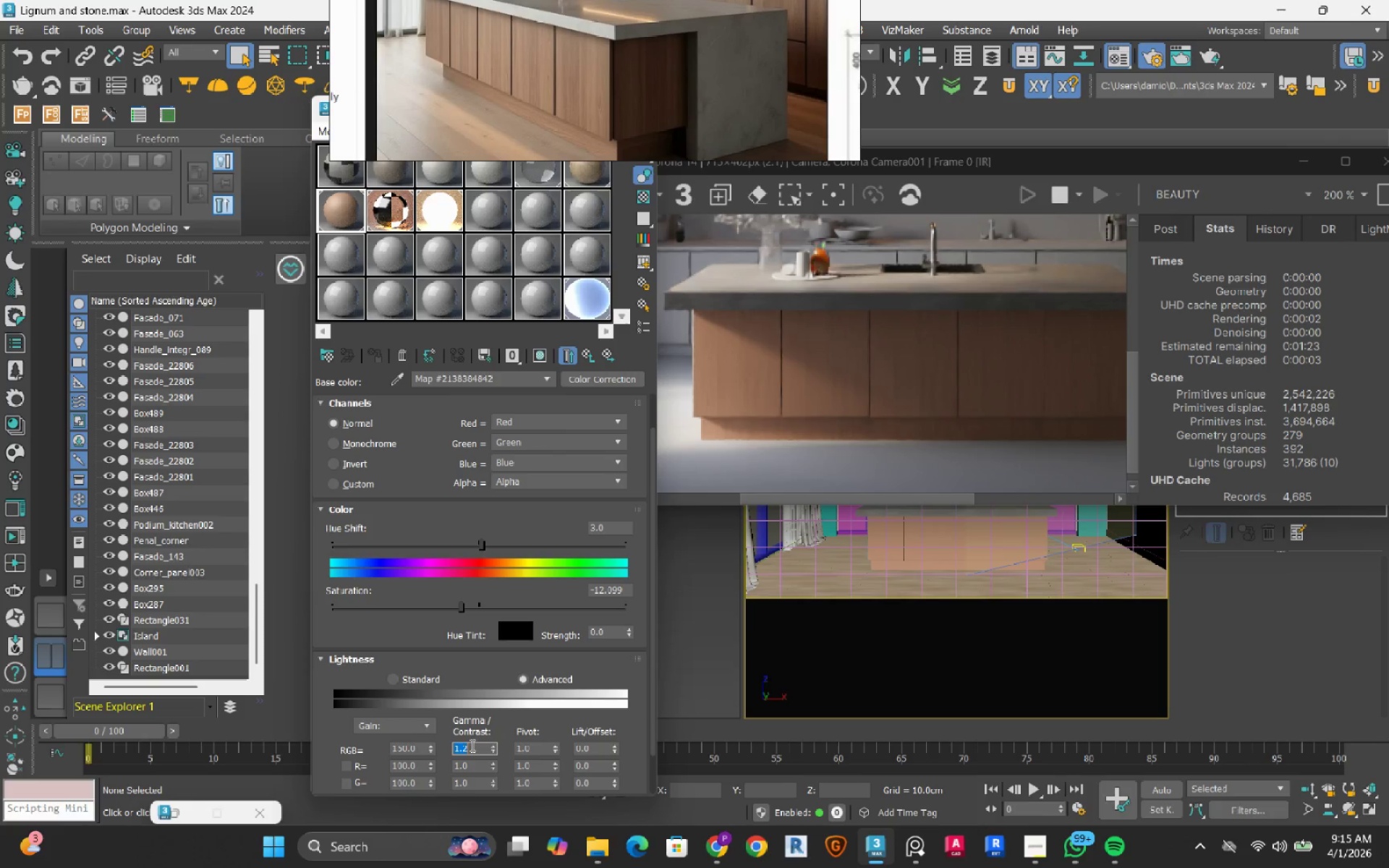 
scroll: coordinate [756, 367], scroll_direction: down, amount: 1.0
 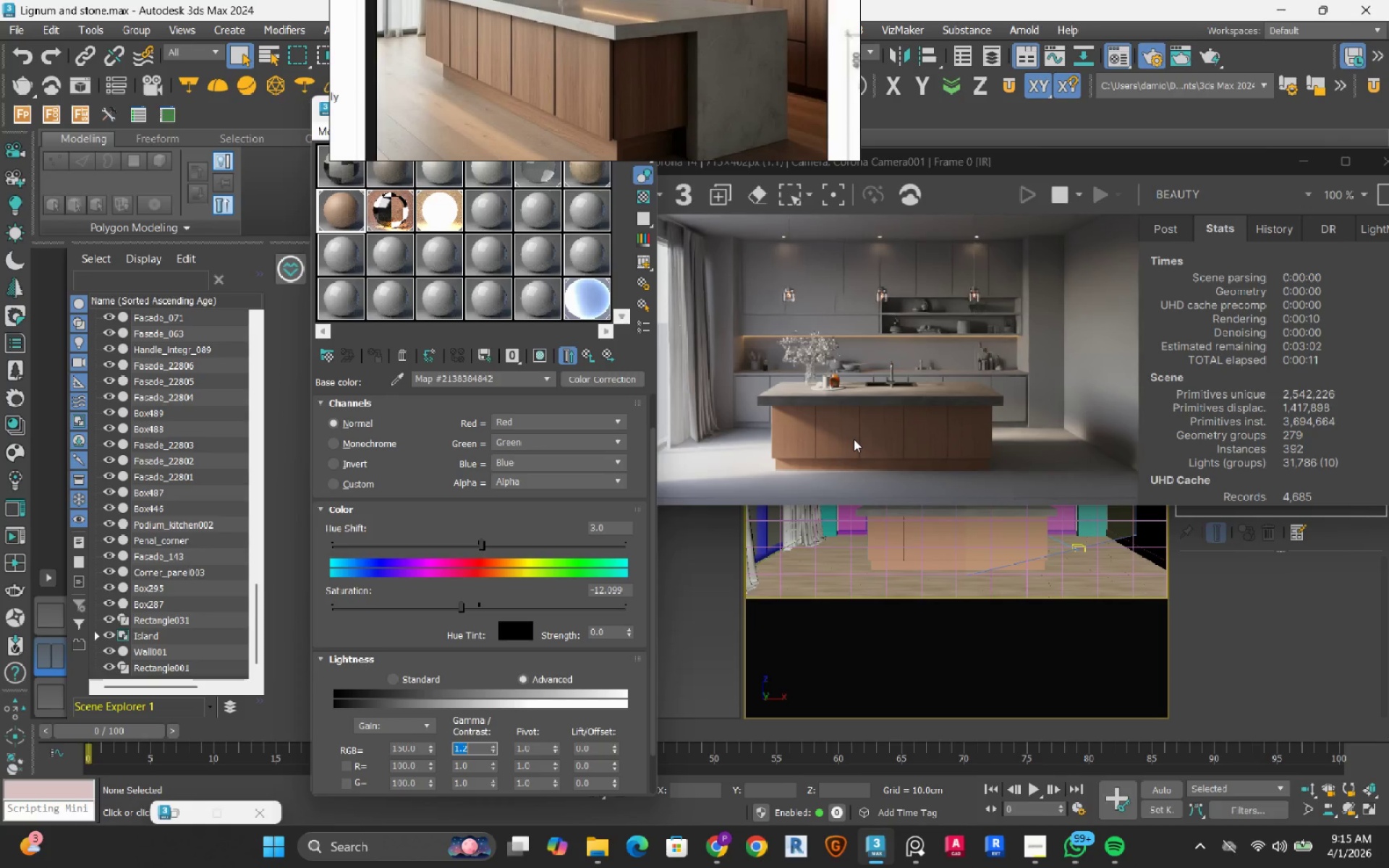 
scroll: coordinate [854, 439], scroll_direction: up, amount: 1.0
 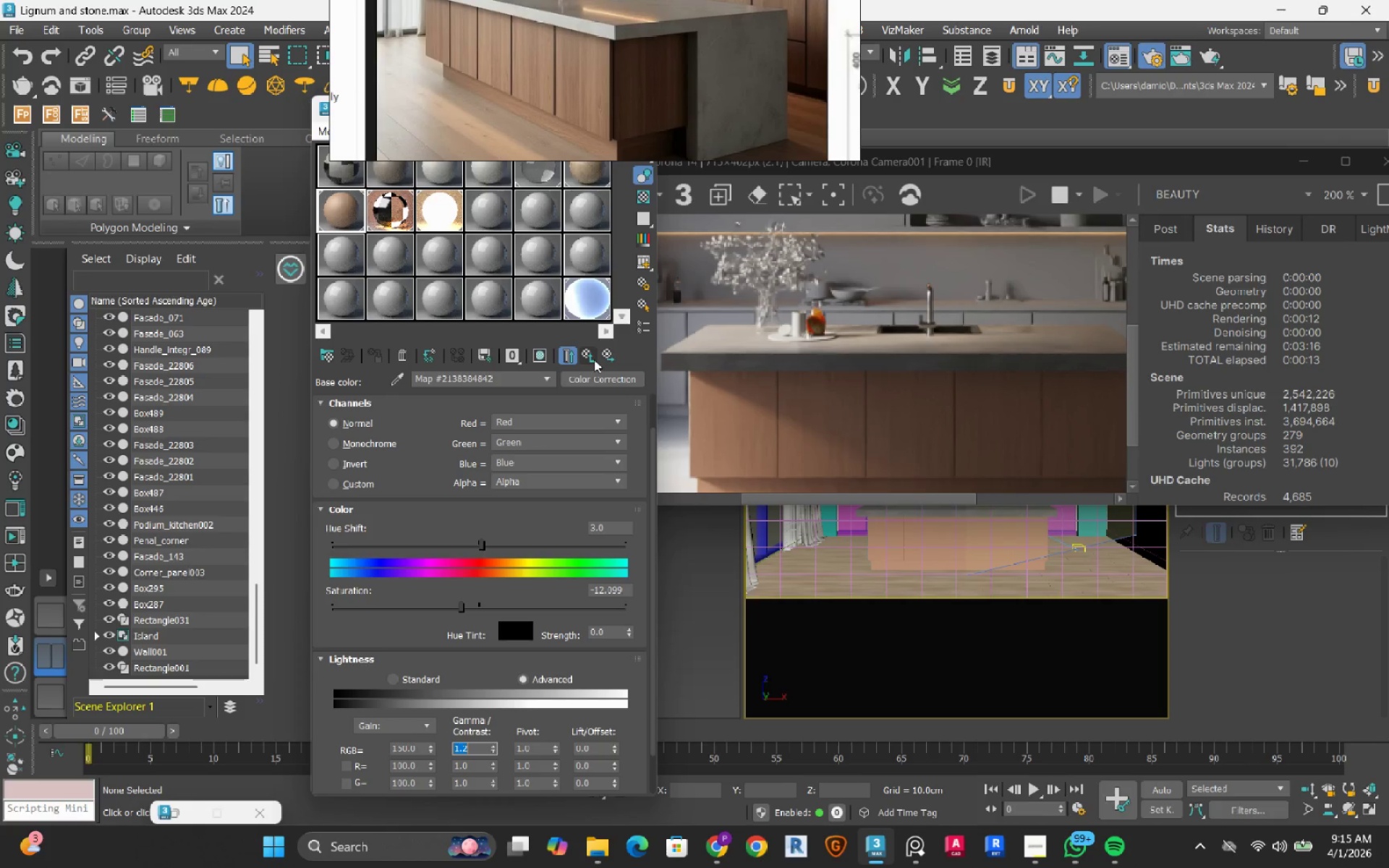 
left_click([594, 359])
 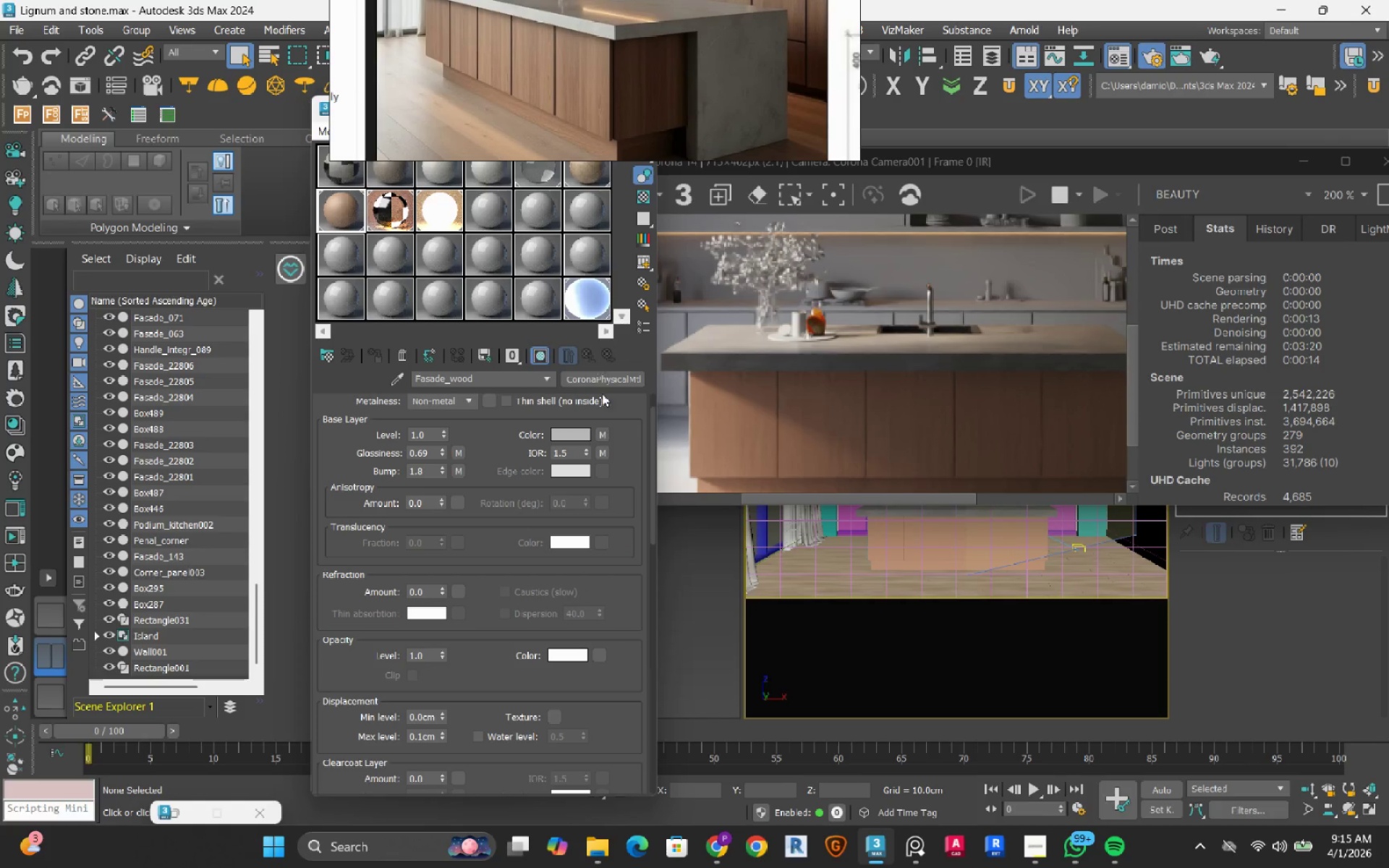 
left_click([601, 438])
 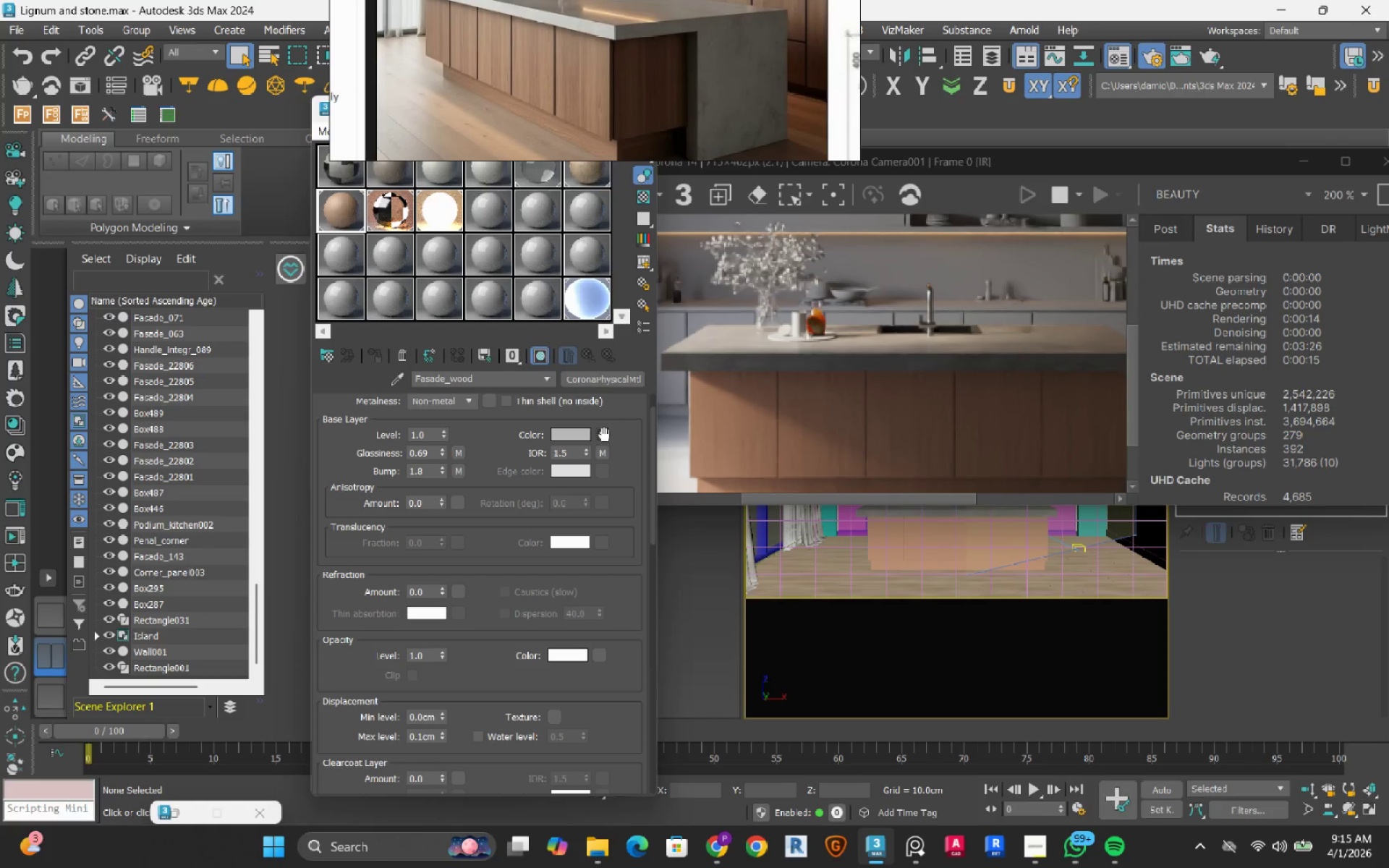 
left_click([603, 435])
 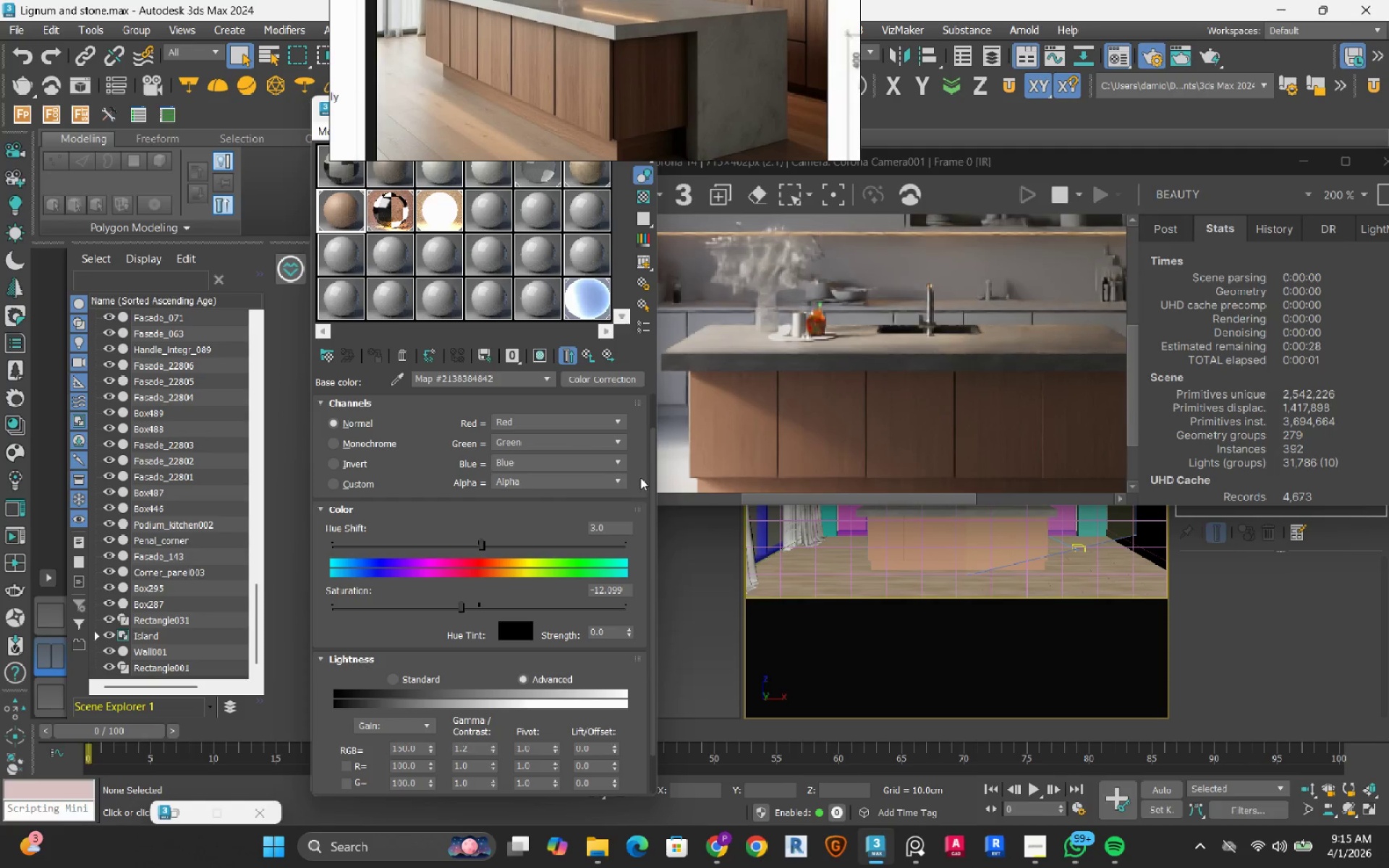 
left_click_drag(start_coordinate=[653, 451], to_coordinate=[652, 392])
 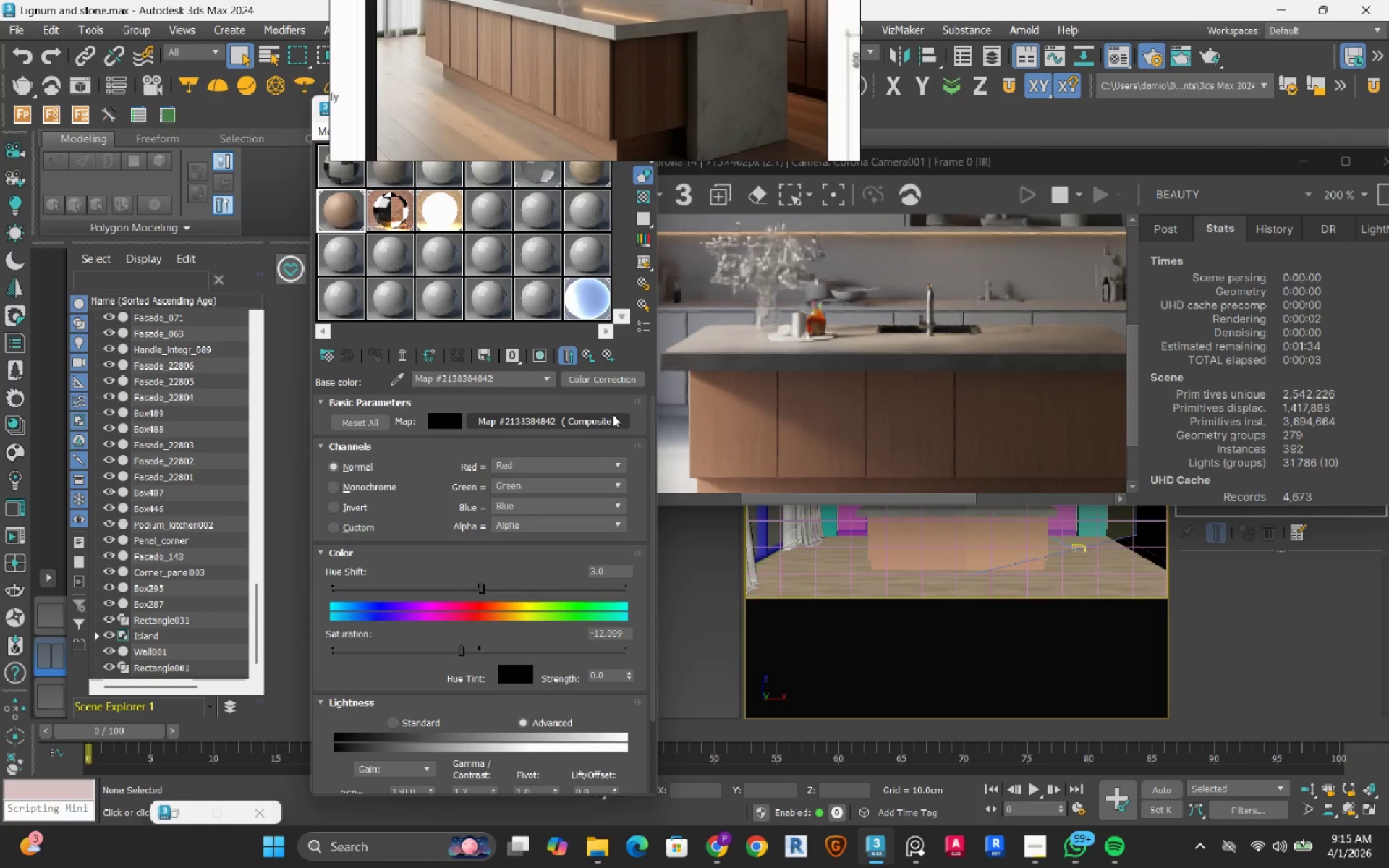 
left_click([613, 414])
 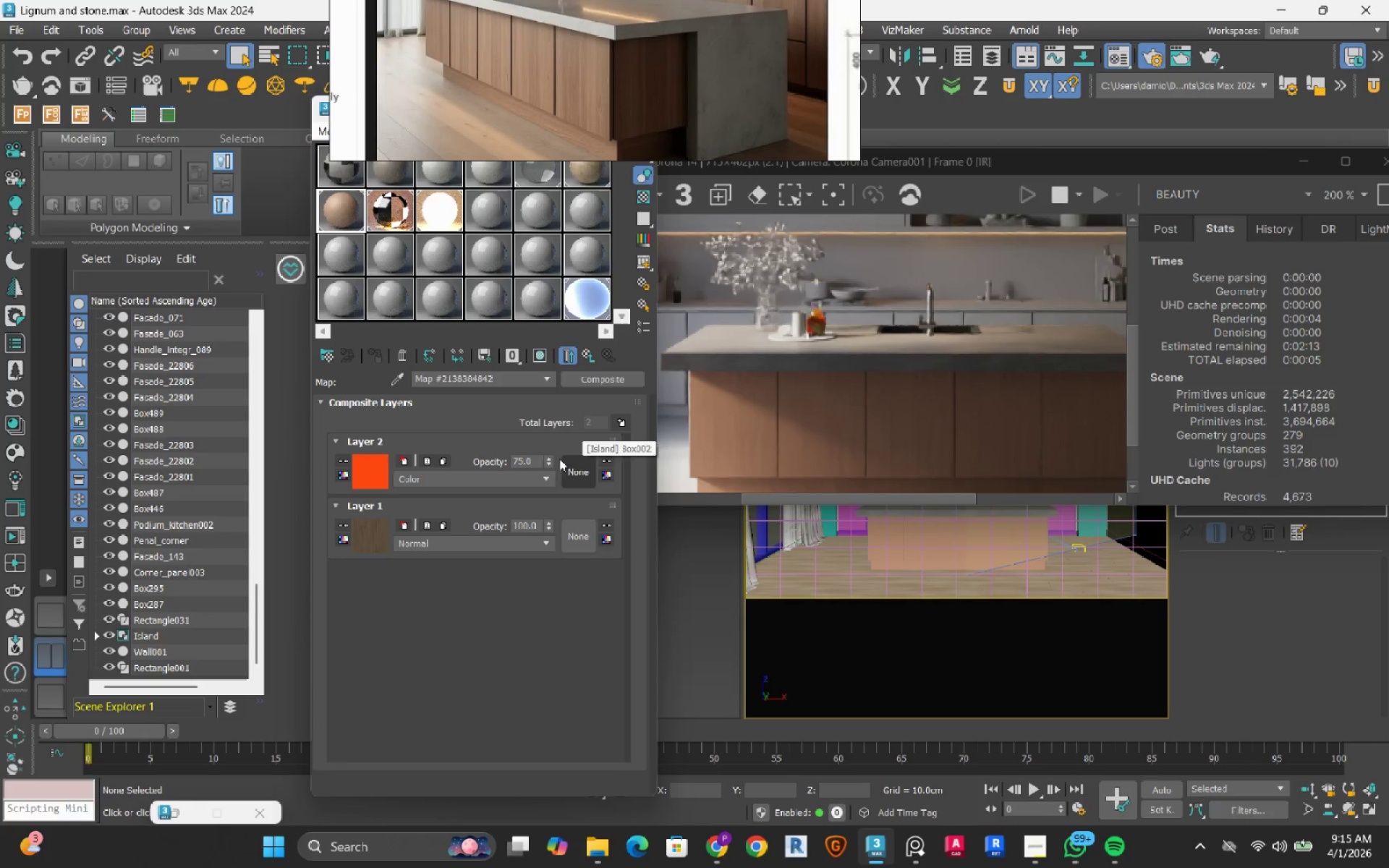 
left_click([377, 473])
 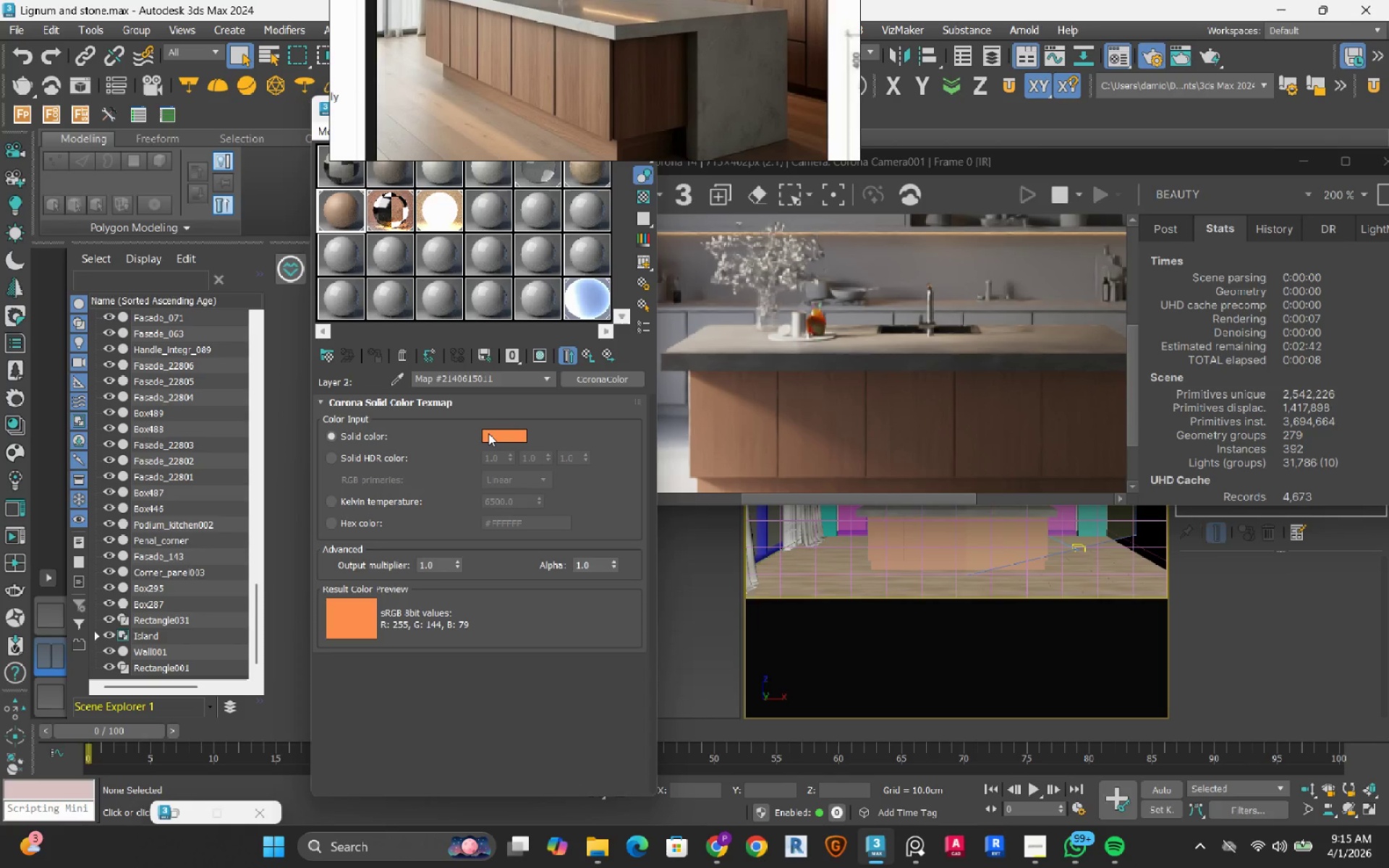 
left_click([488, 433])
 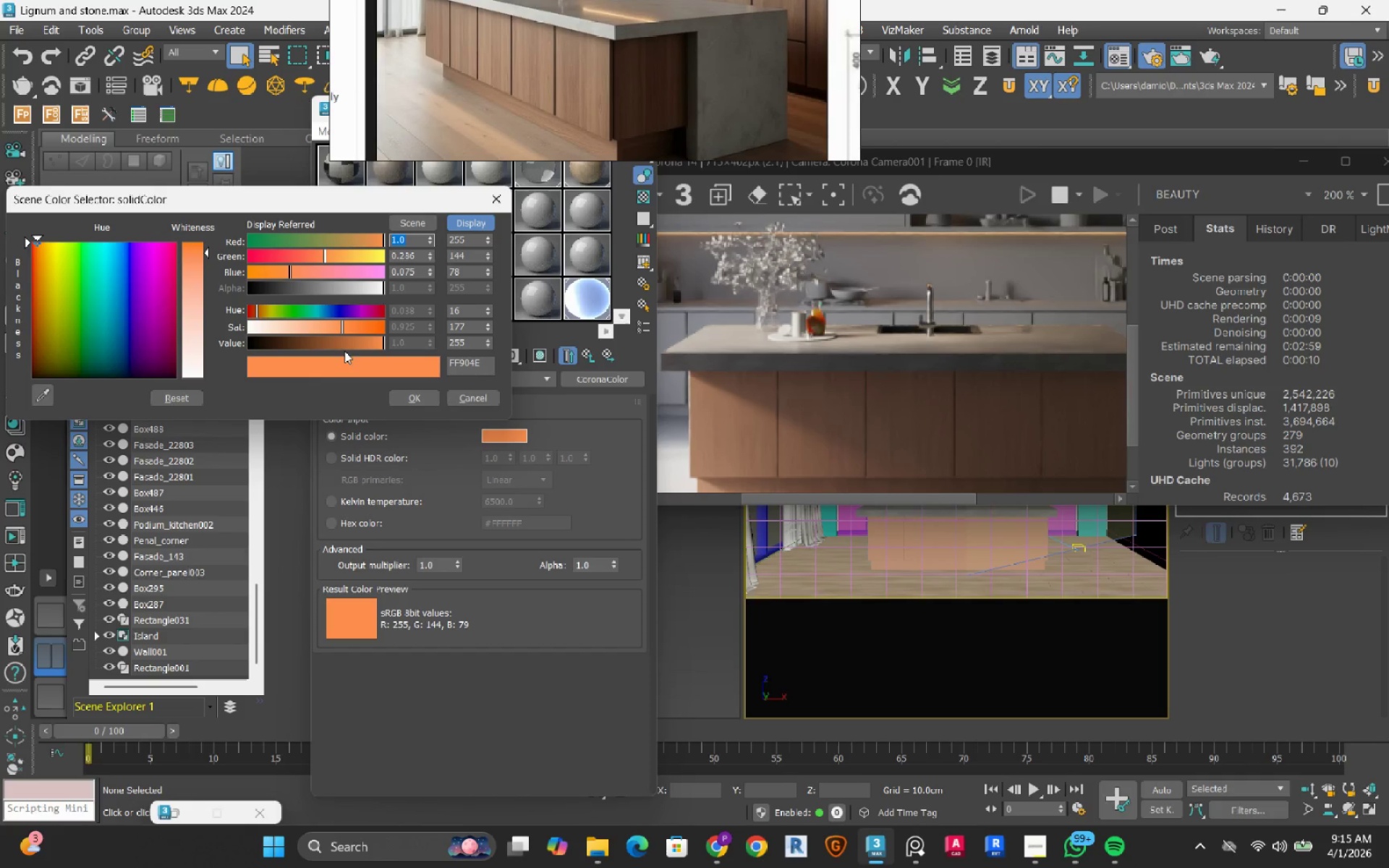 
left_click([331, 328])
 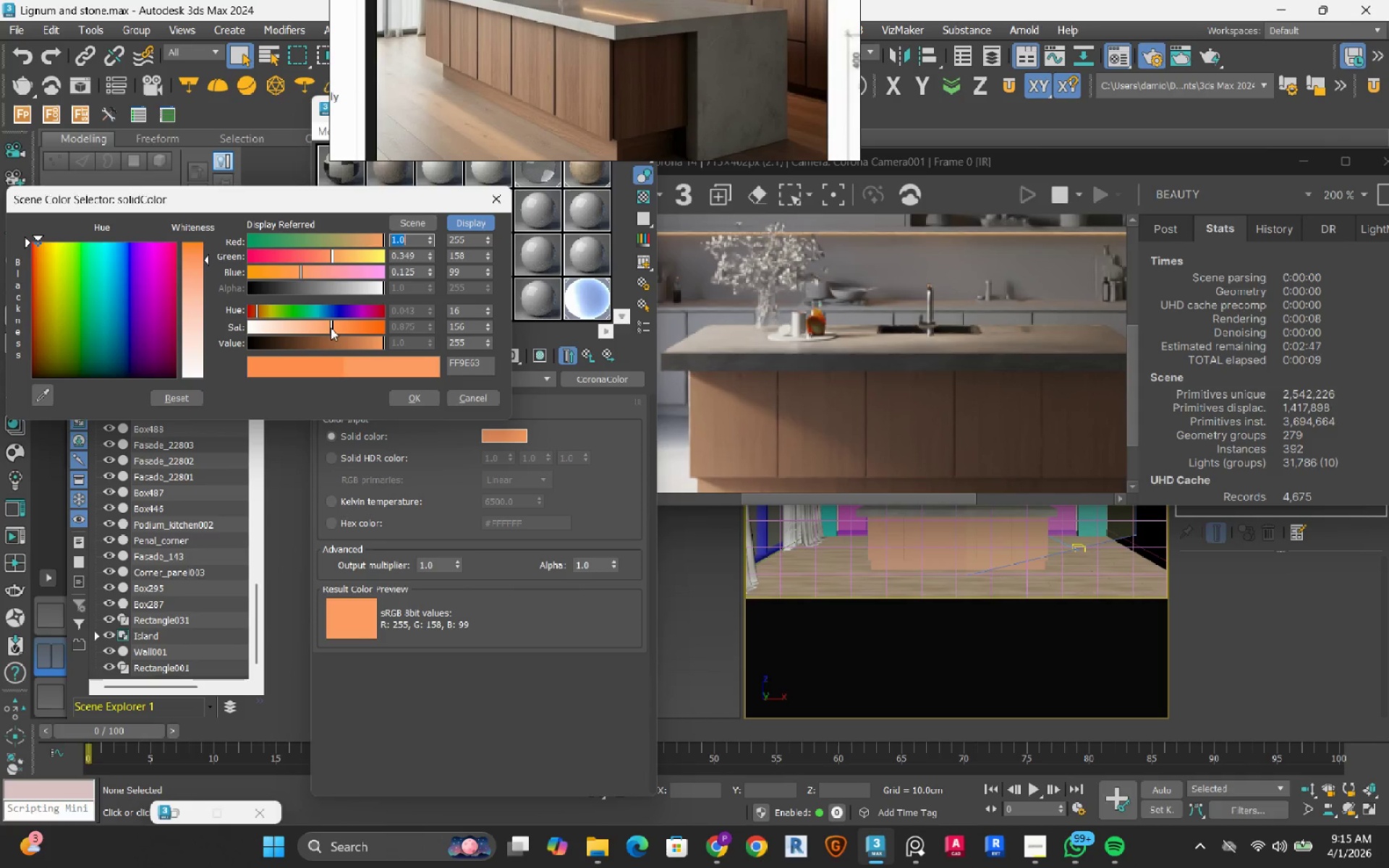 
wait(14.12)
 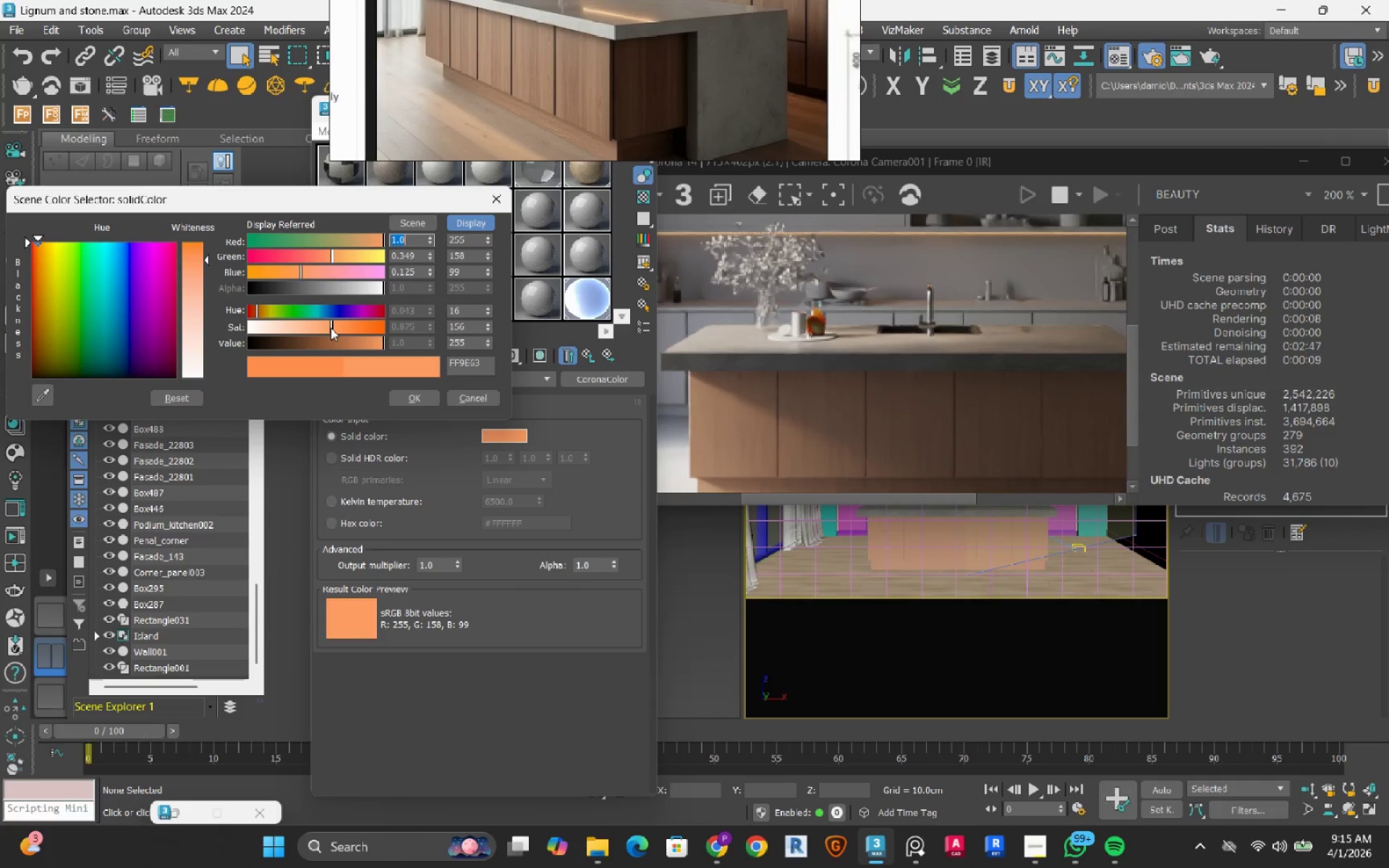 
left_click([355, 328])
 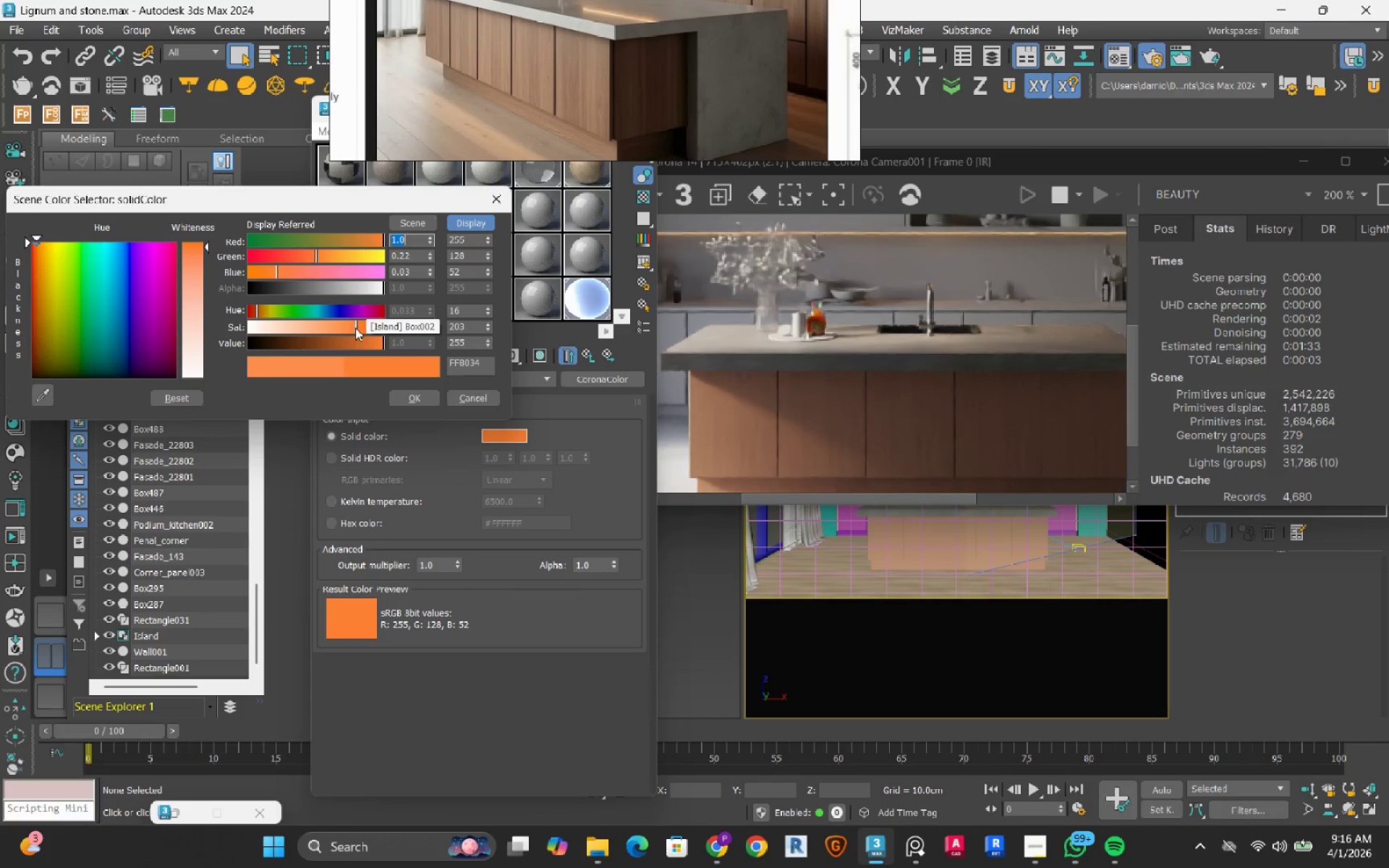 
wait(5.14)
 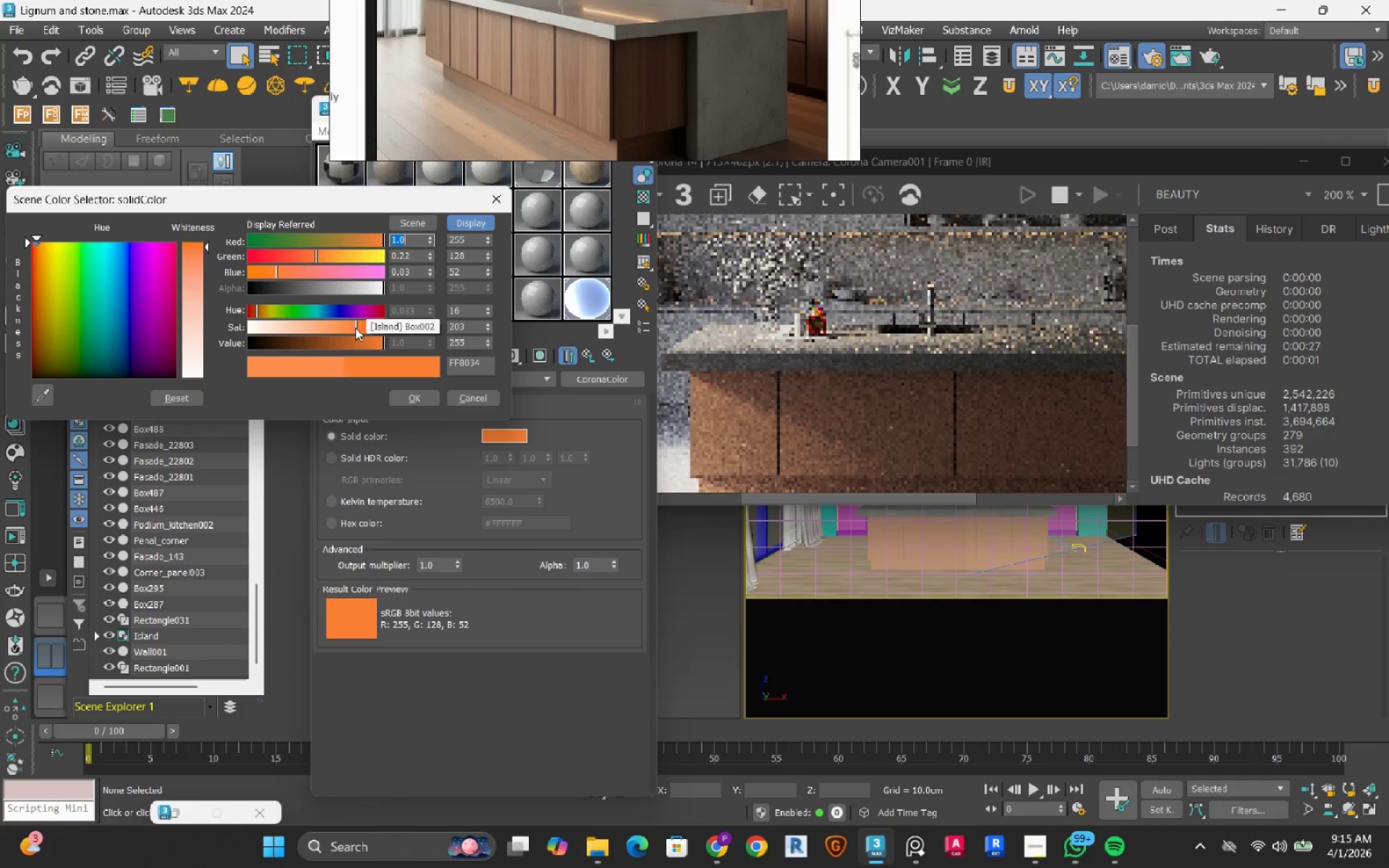 
left_click([306, 235])
 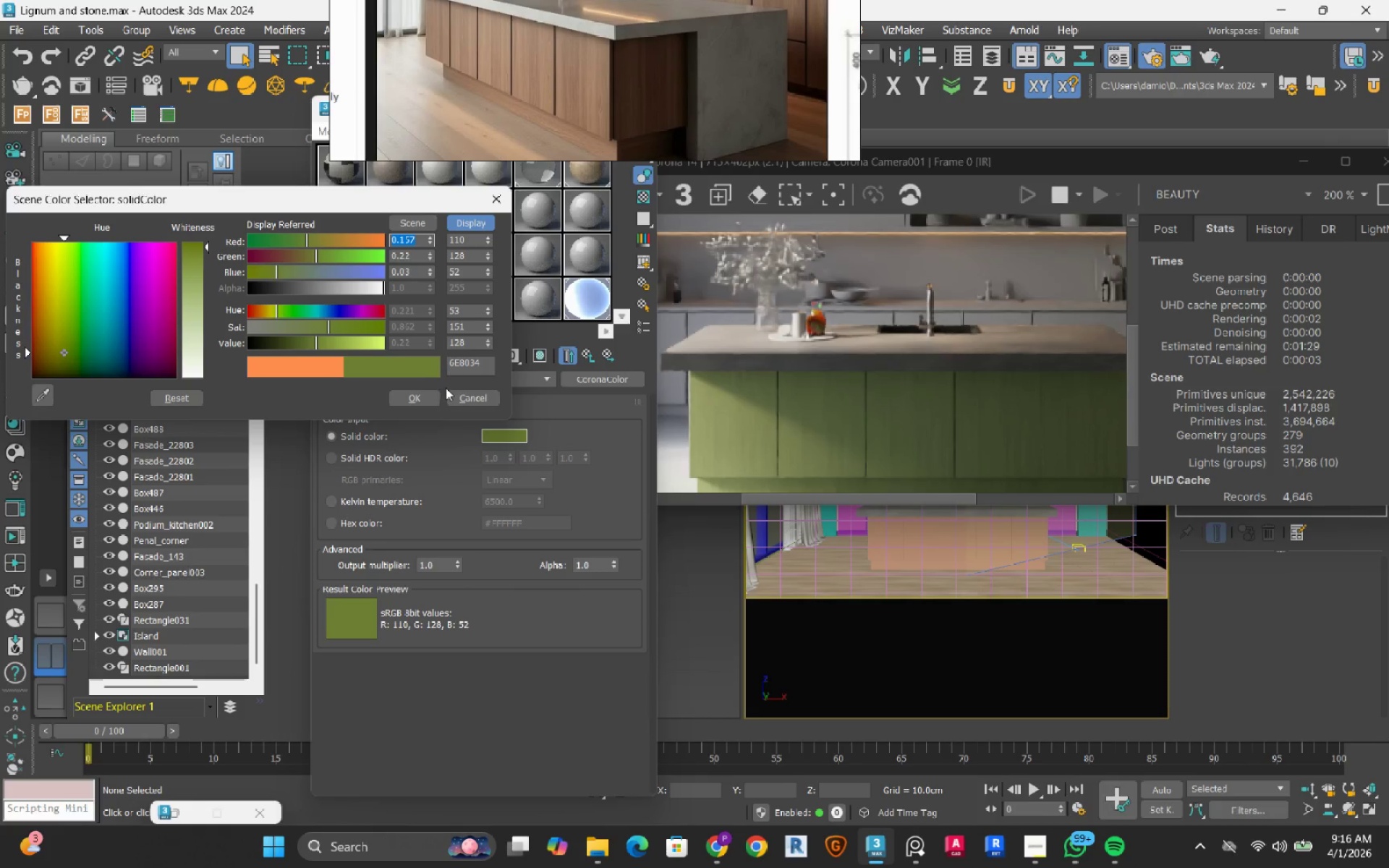 
wait(5.09)
 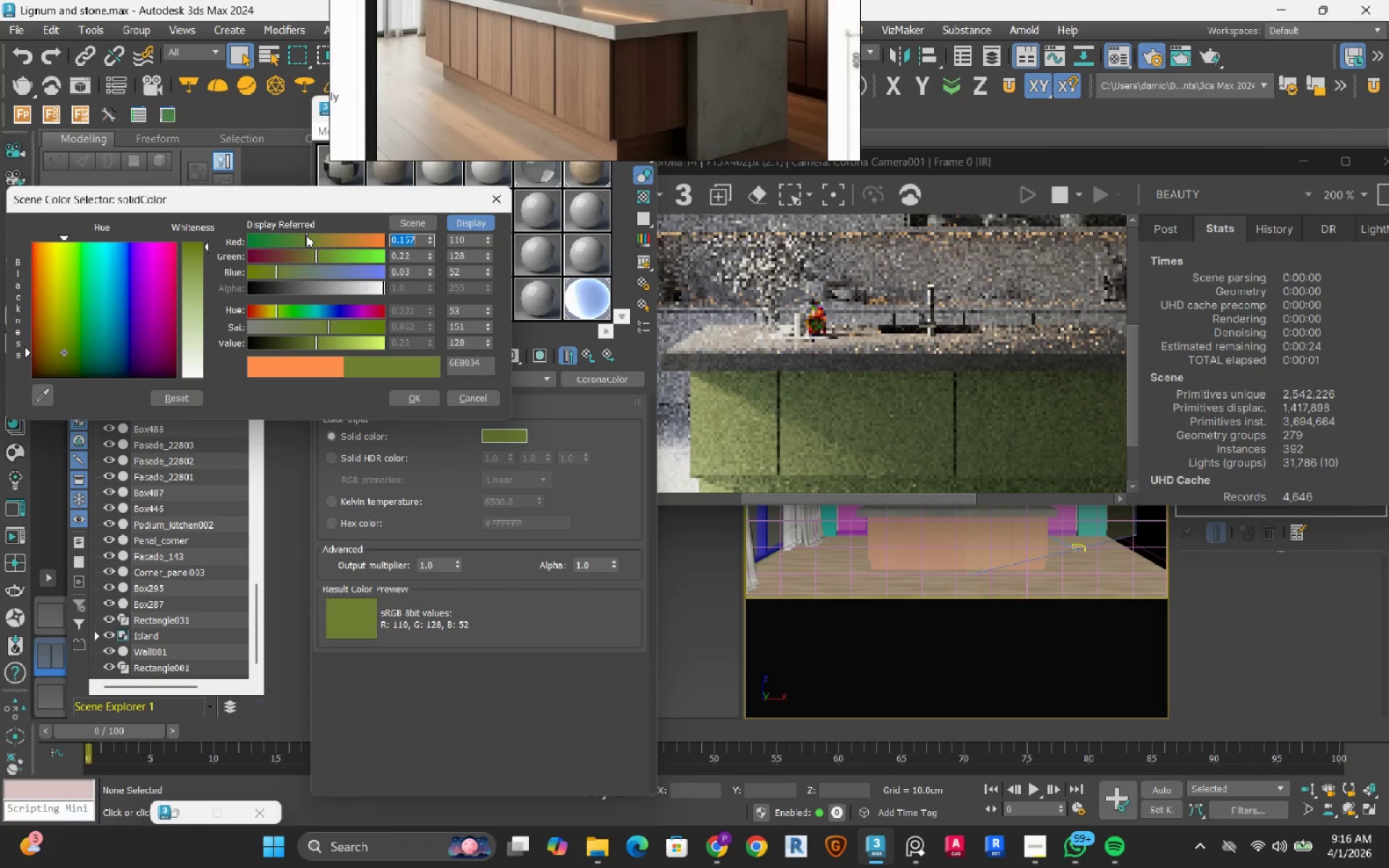 
left_click([460, 391])
 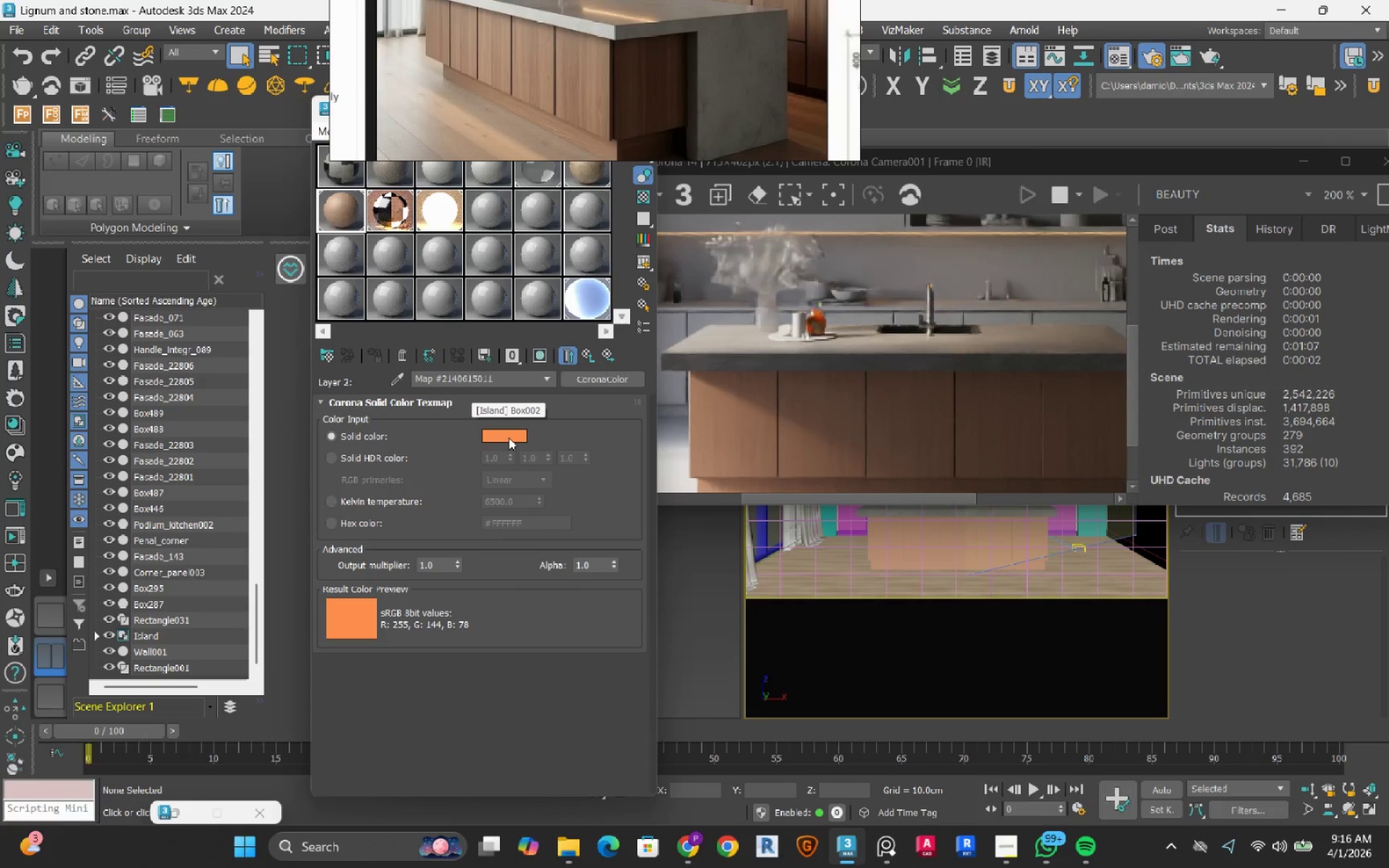 
left_click([509, 438])
 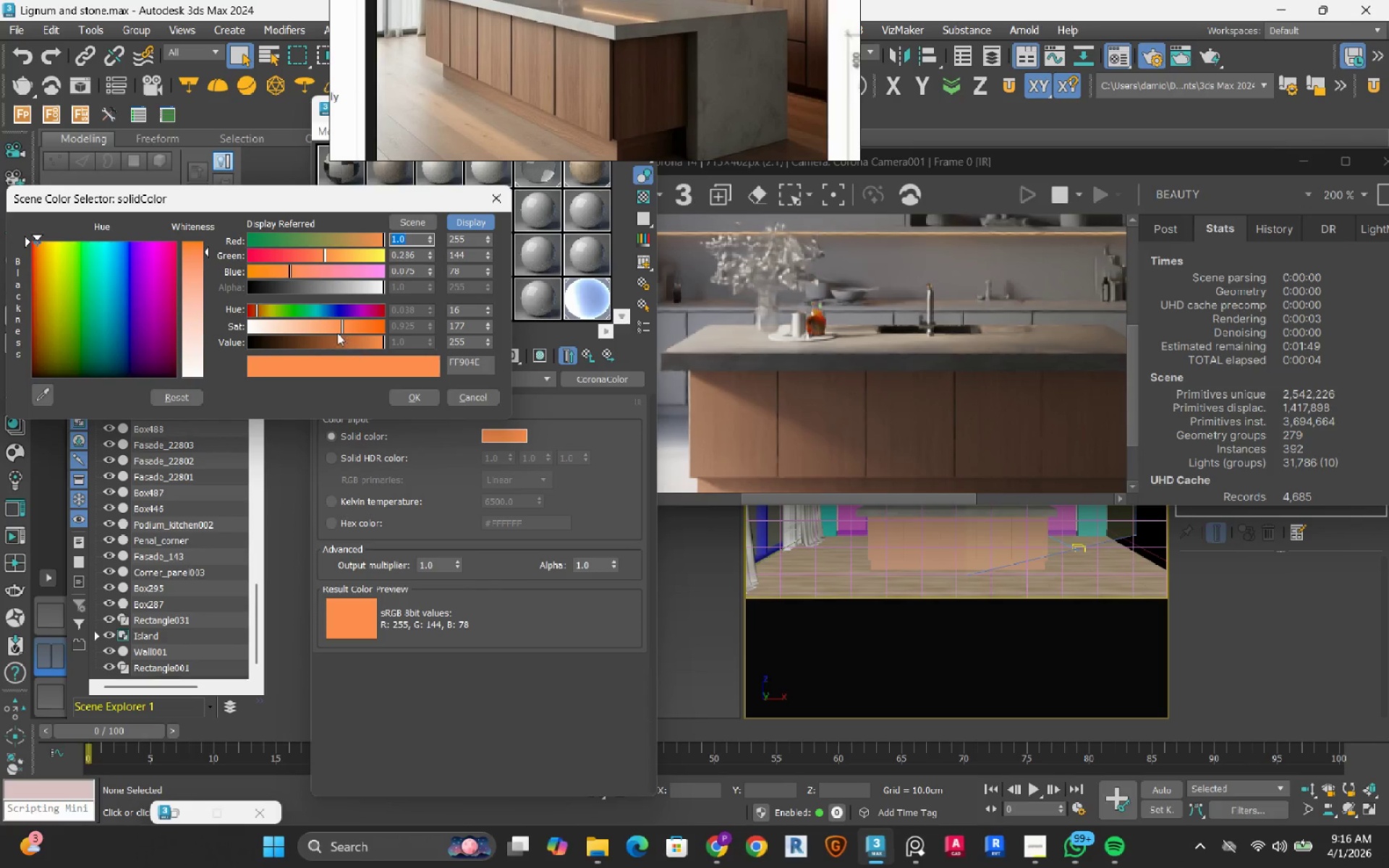 
left_click([314, 326])
 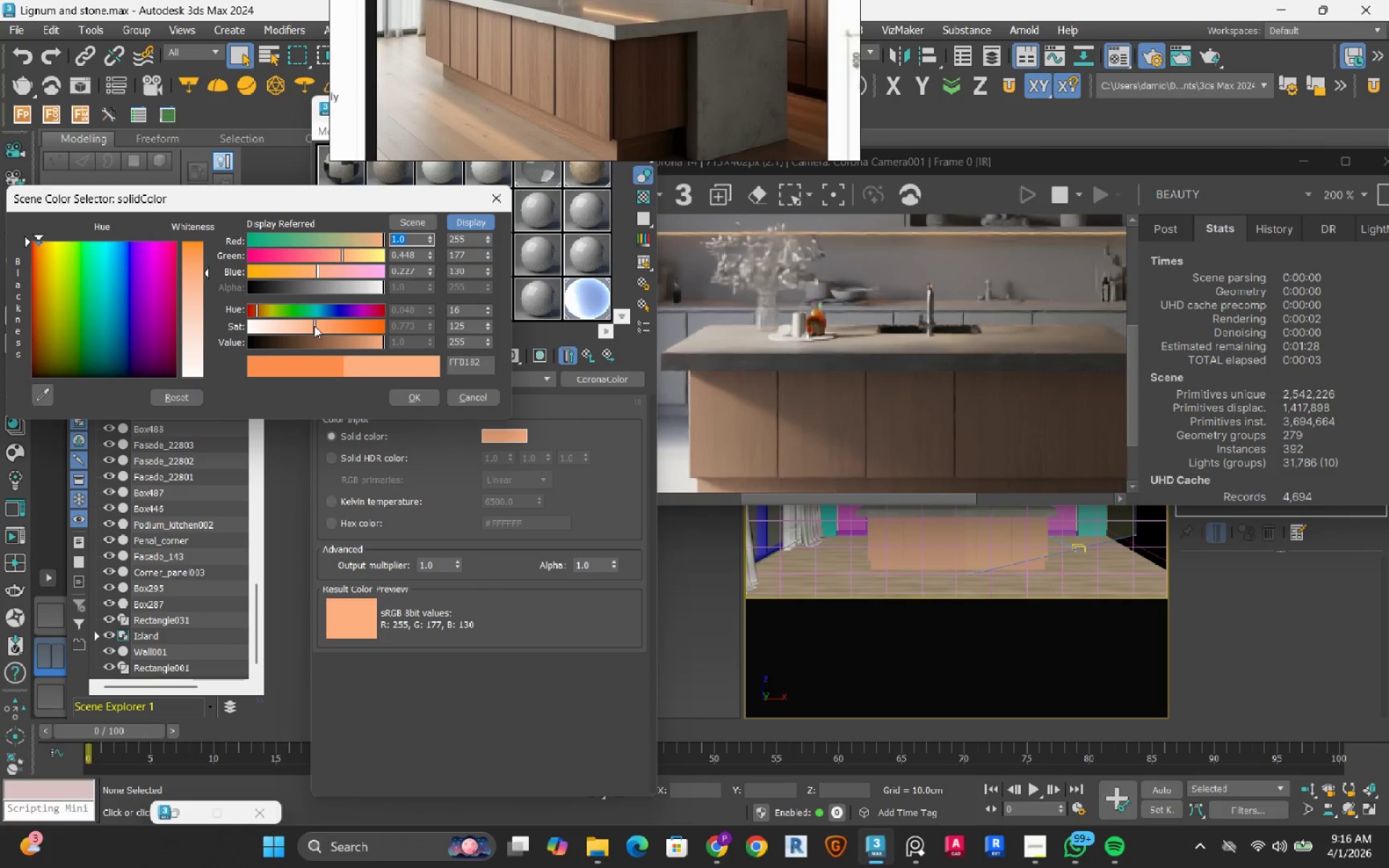 
left_click_drag(start_coordinate=[315, 326], to_coordinate=[324, 326])
 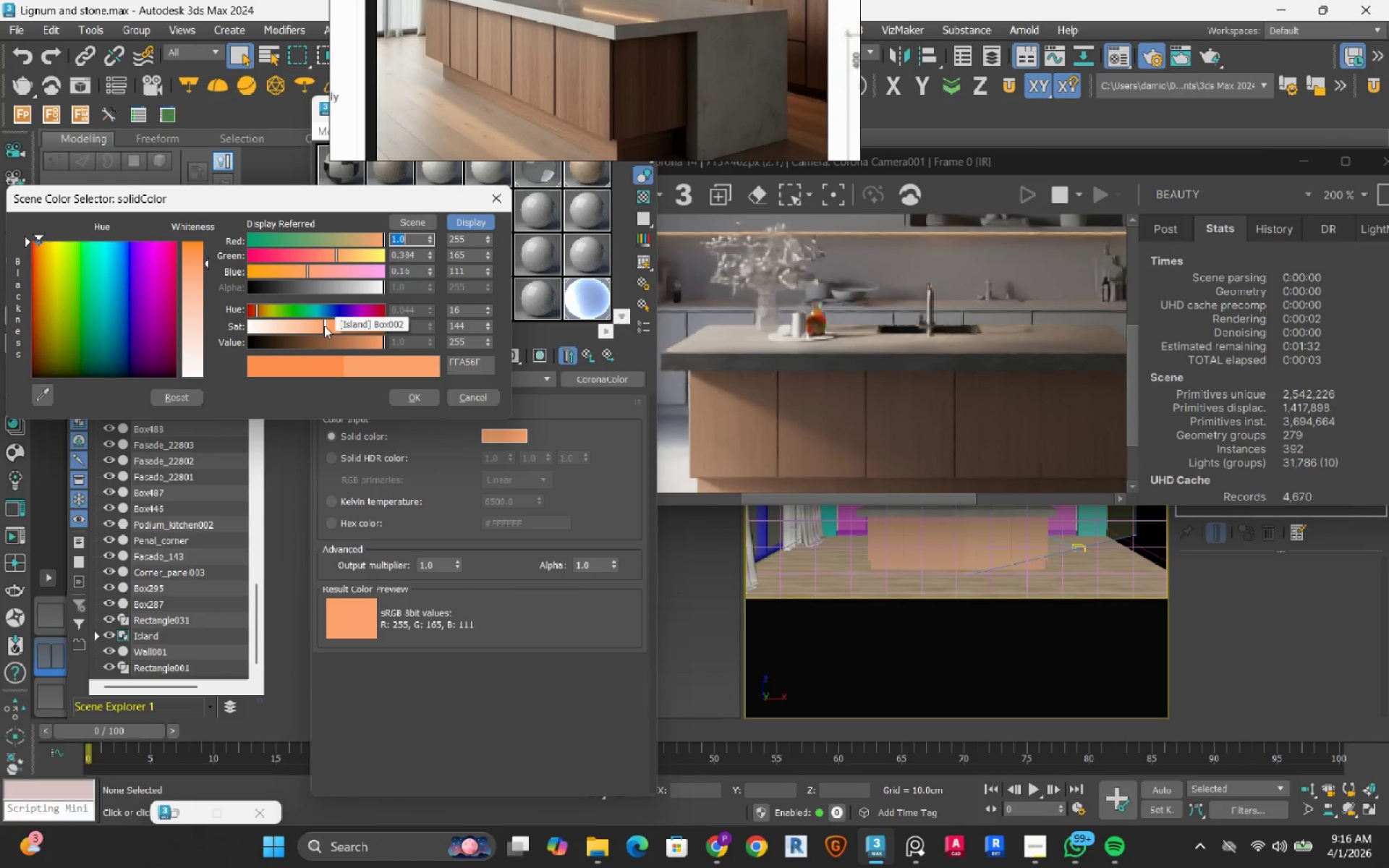 
left_click_drag(start_coordinate=[324, 326], to_coordinate=[329, 326])
 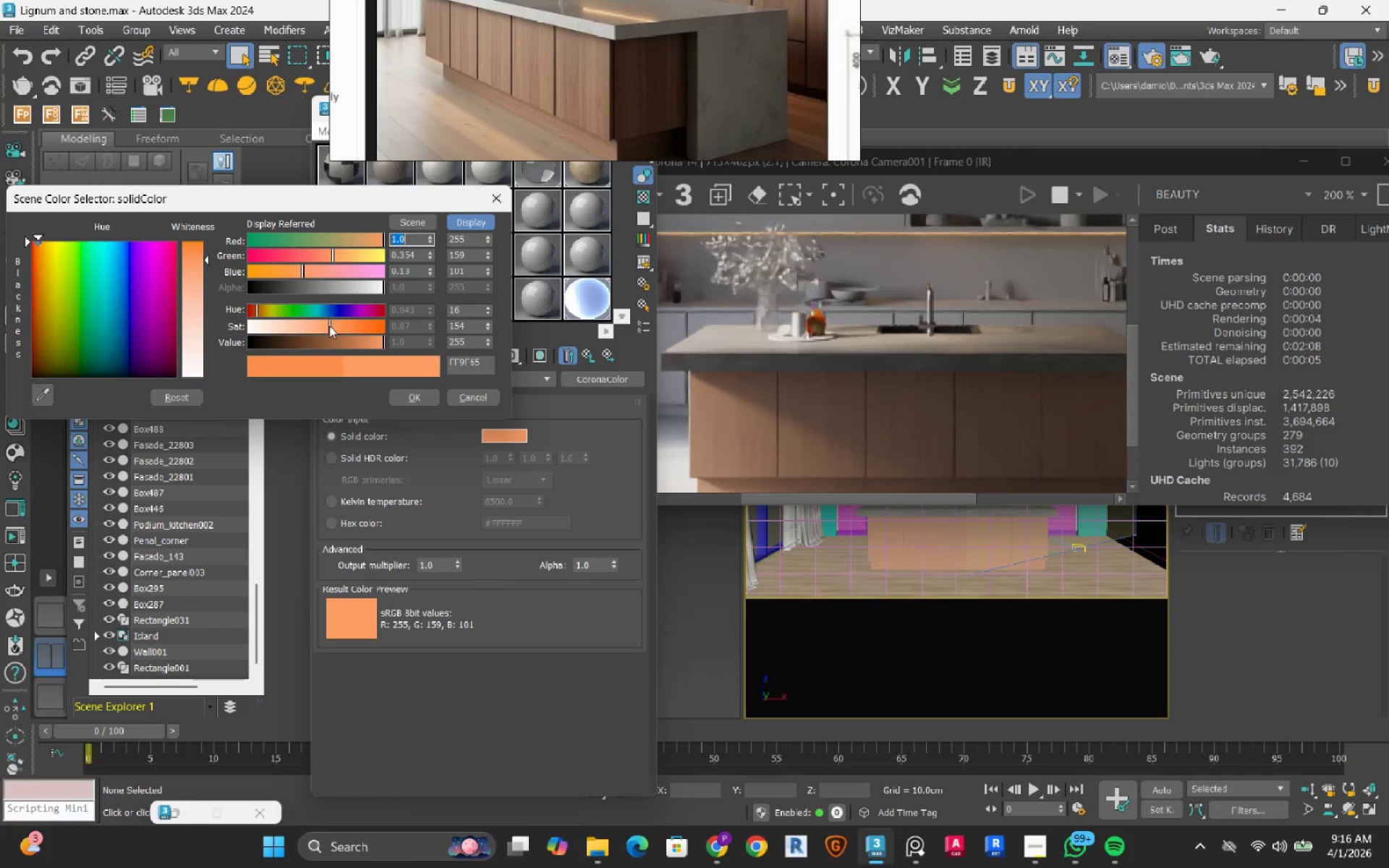 
wait(7.23)
 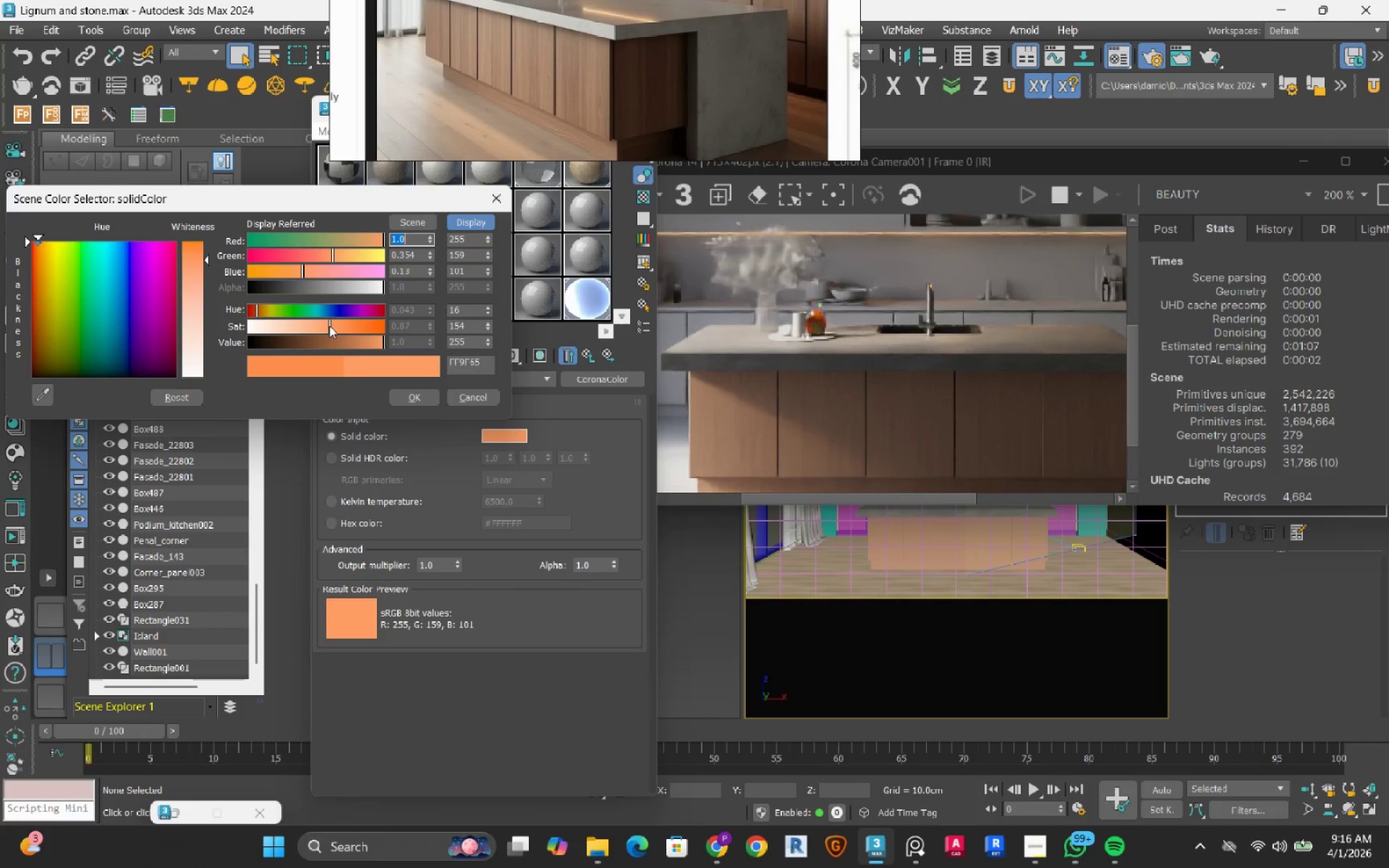 
left_click([341, 326])
 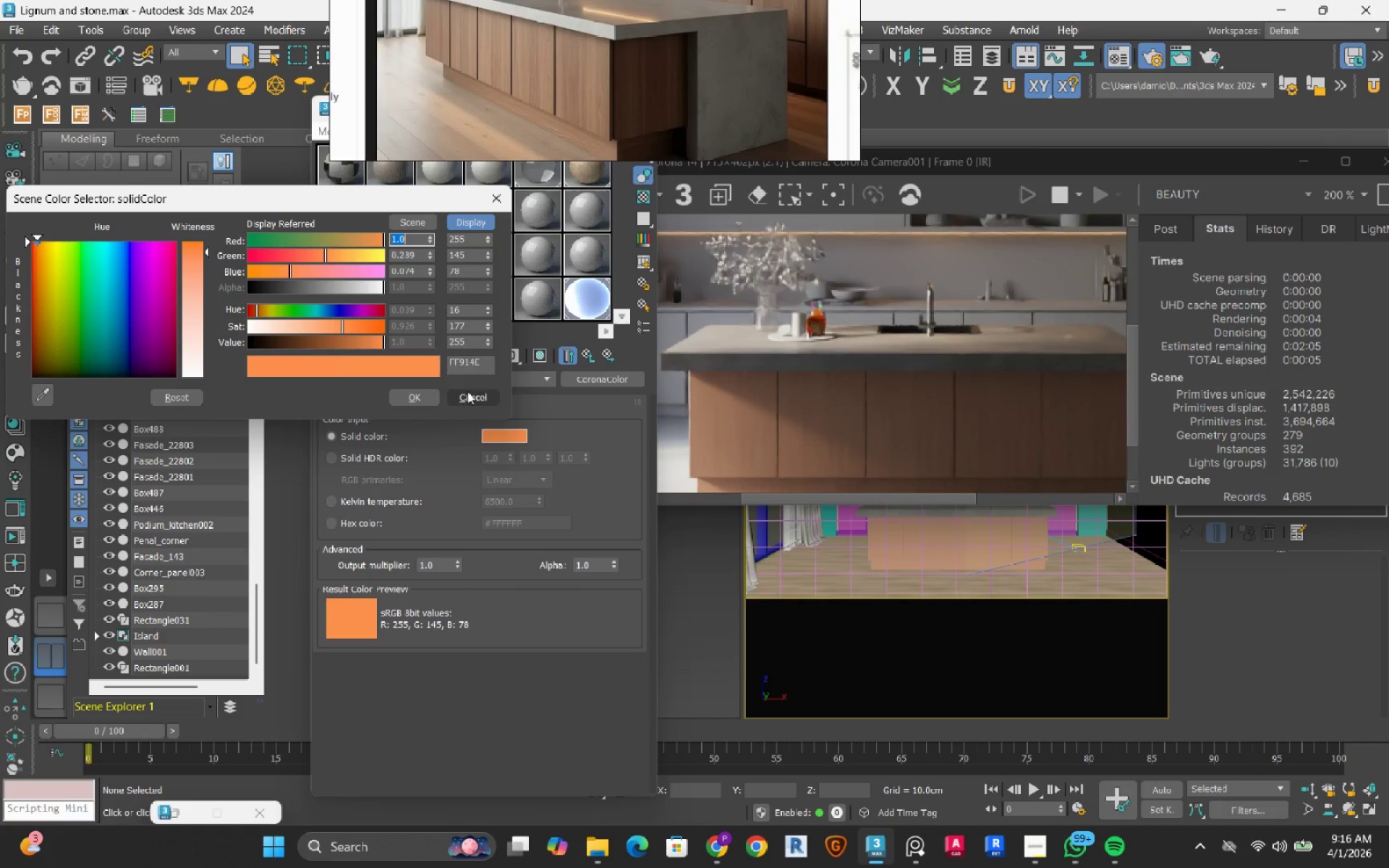 
wait(6.84)
 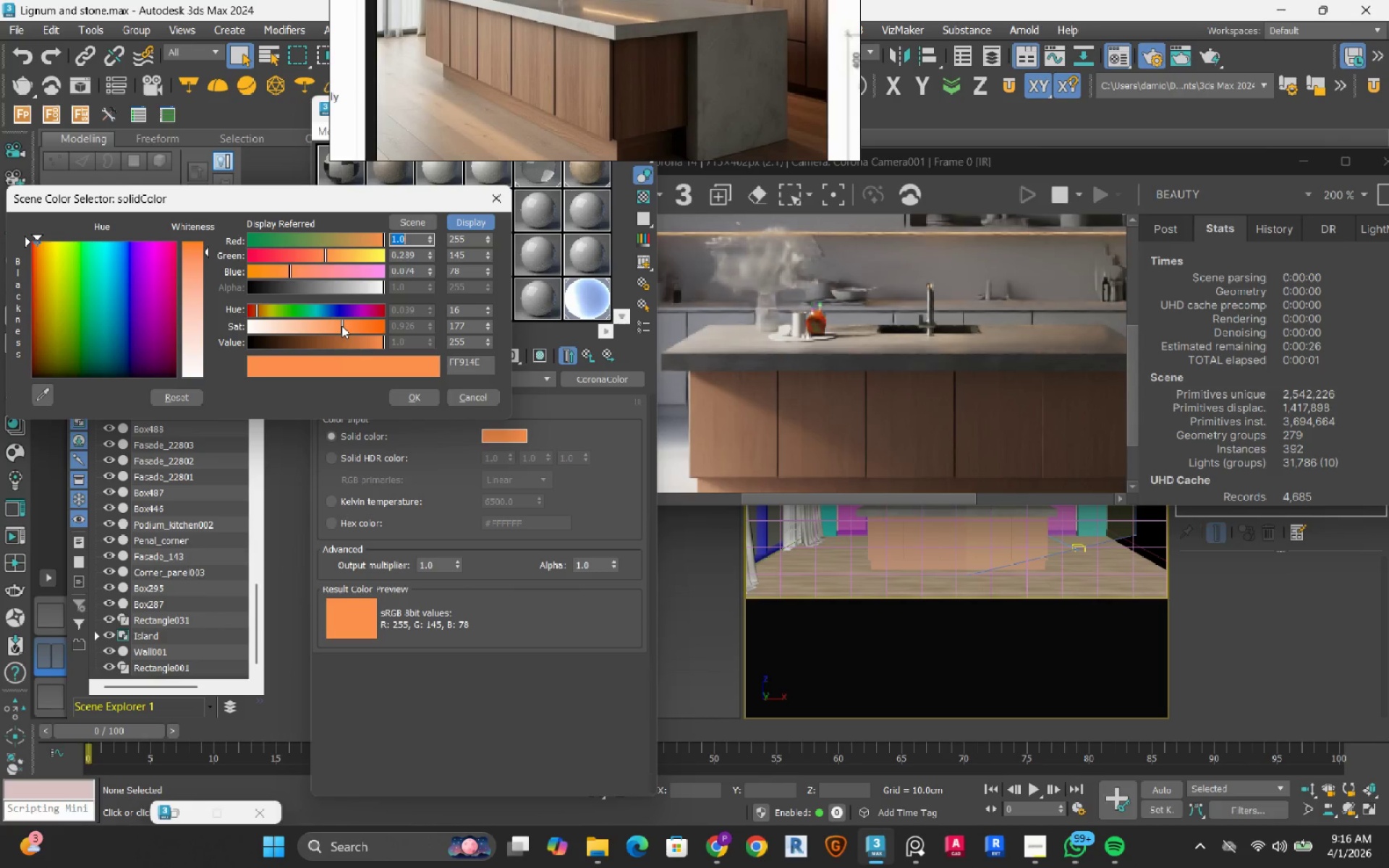 
left_click([467, 394])
 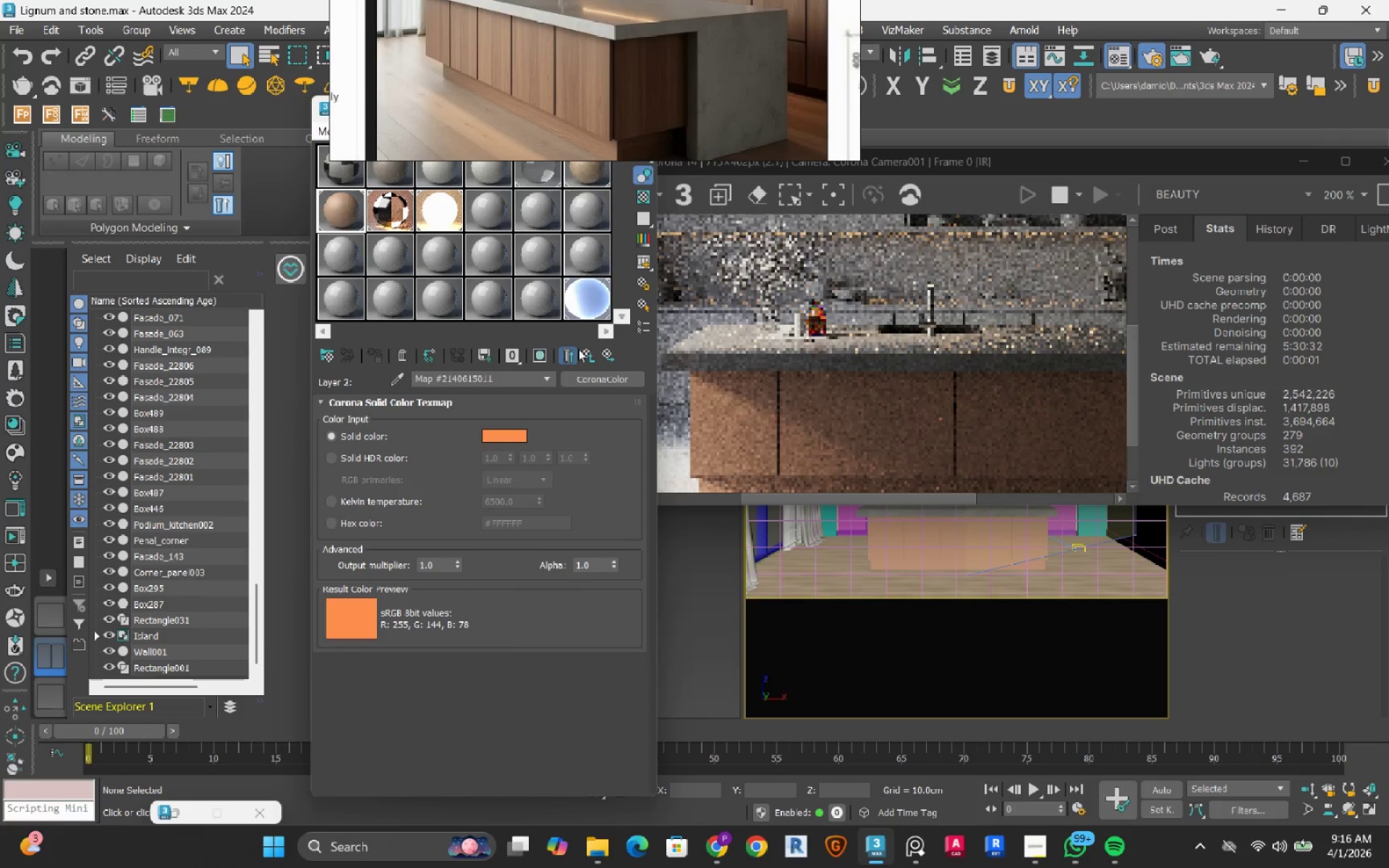 
left_click([582, 349])
 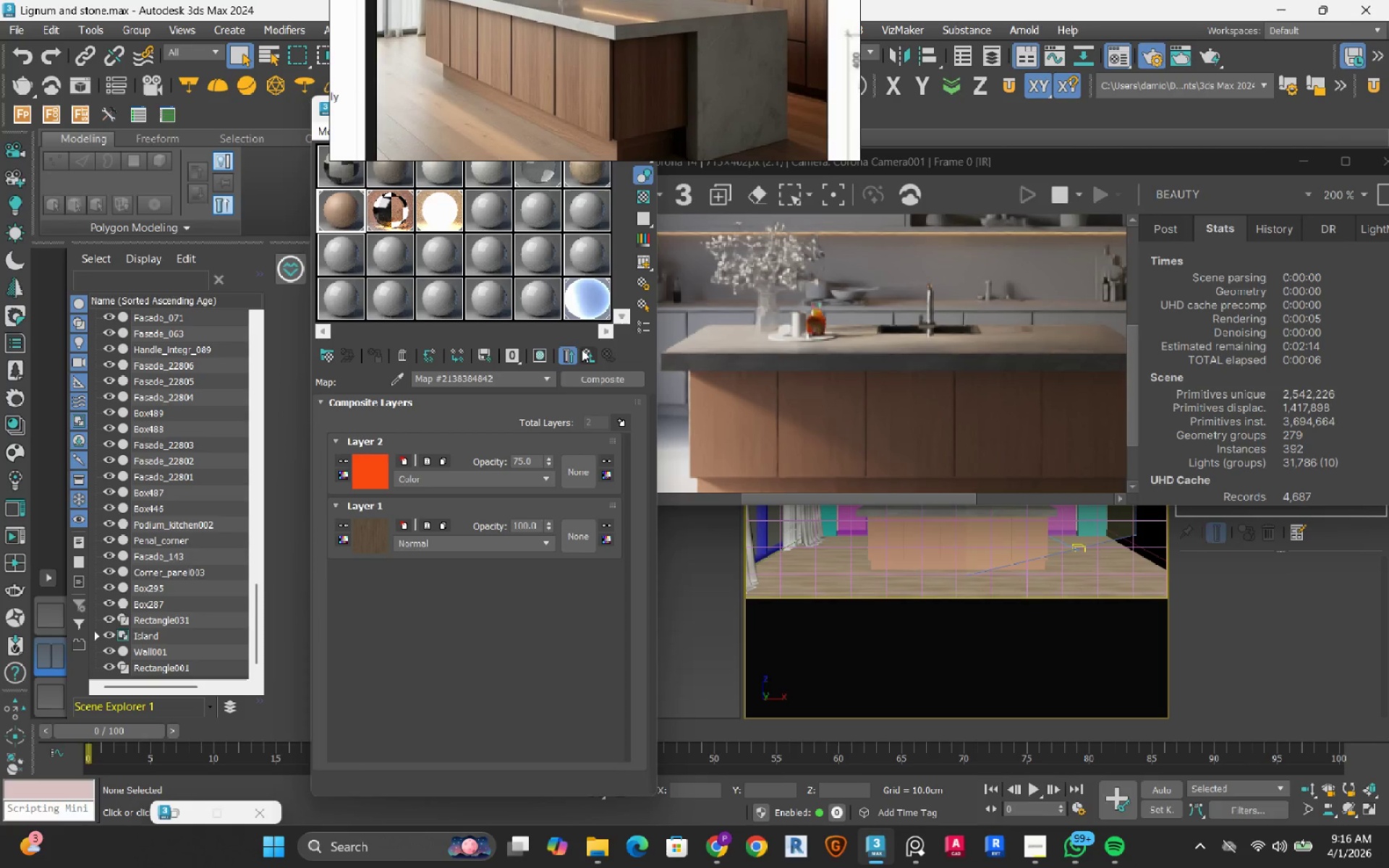 
wait(10.08)
 